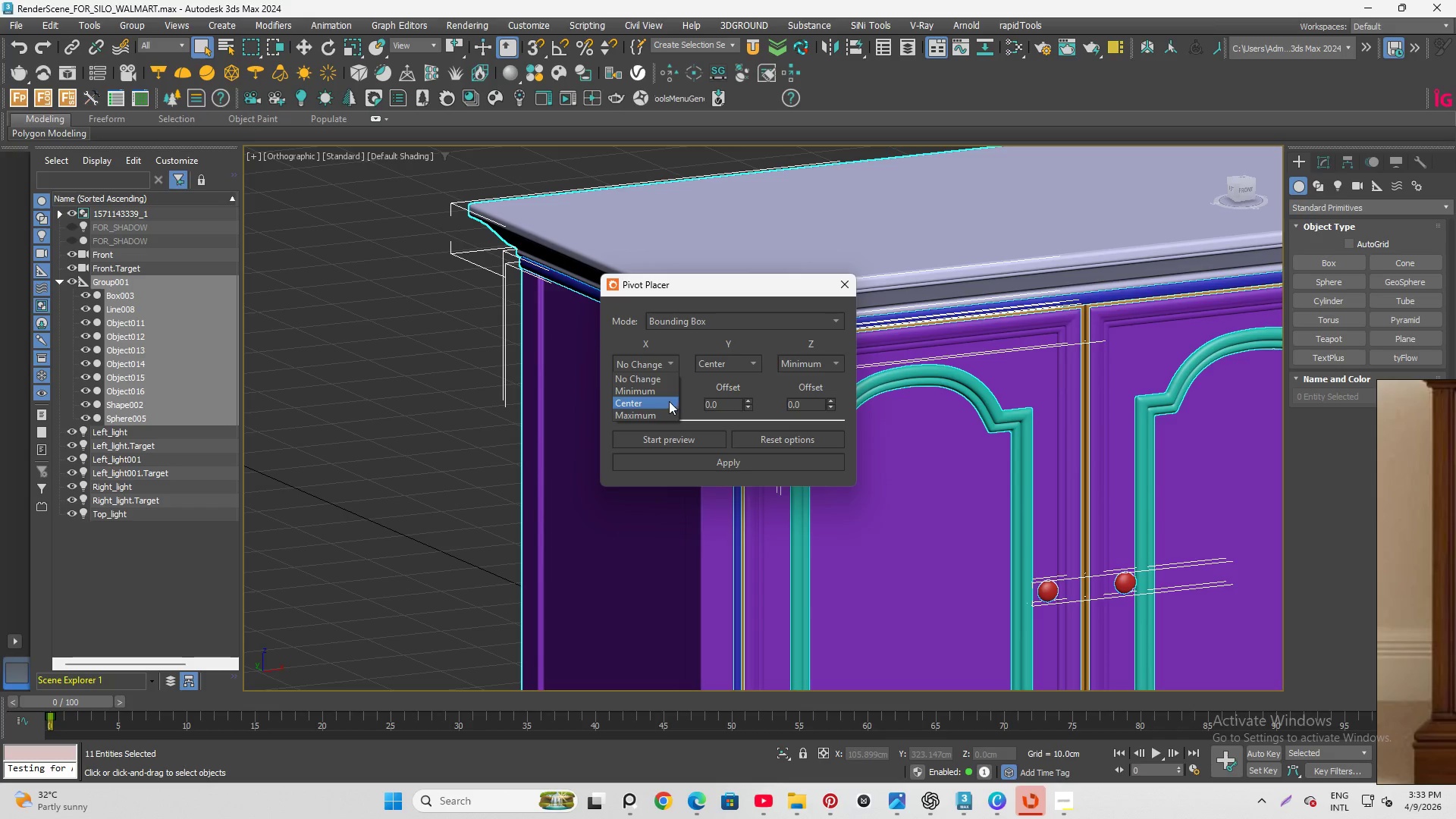 
left_click([665, 400])
 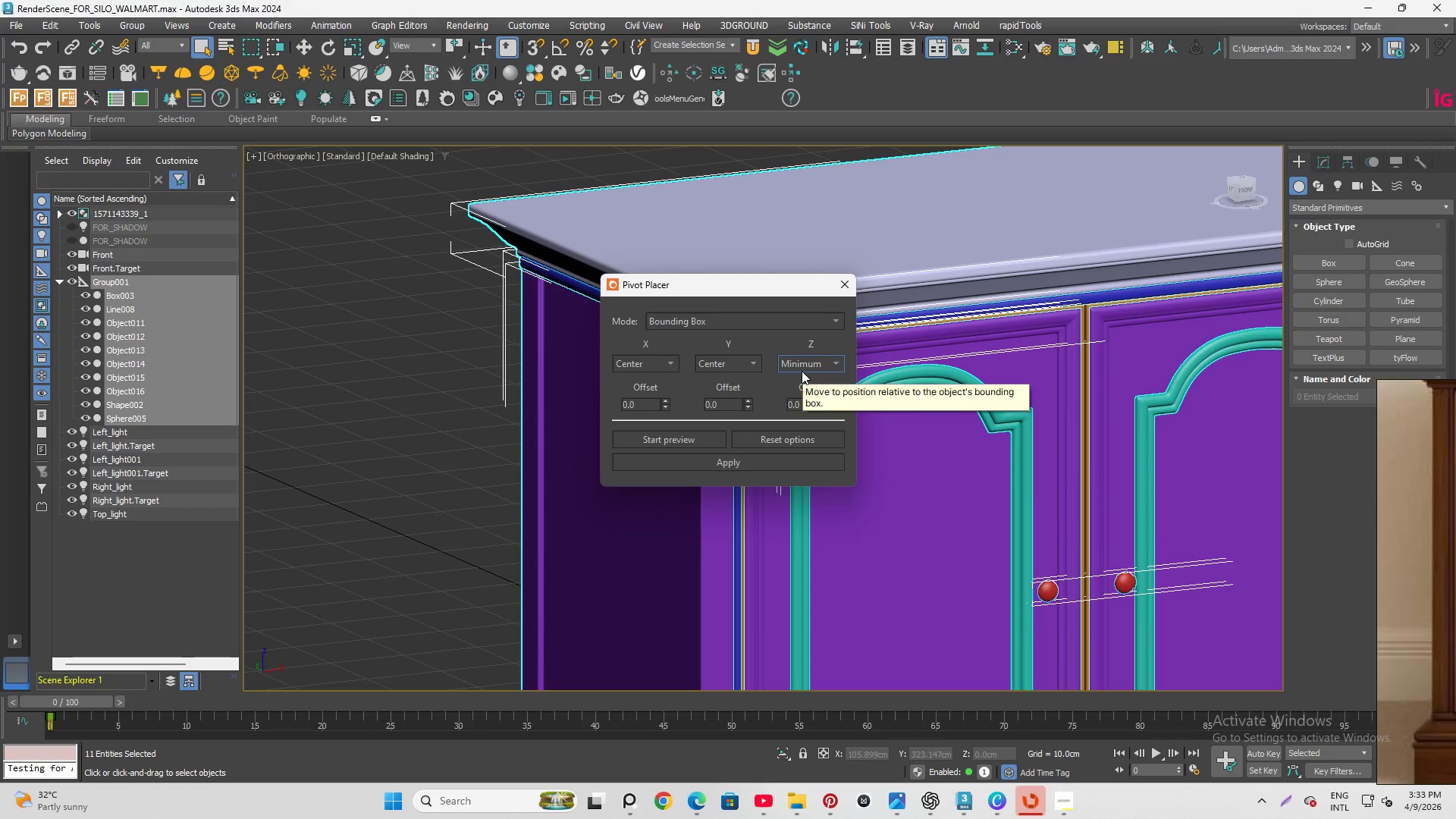 
left_click([802, 366])
 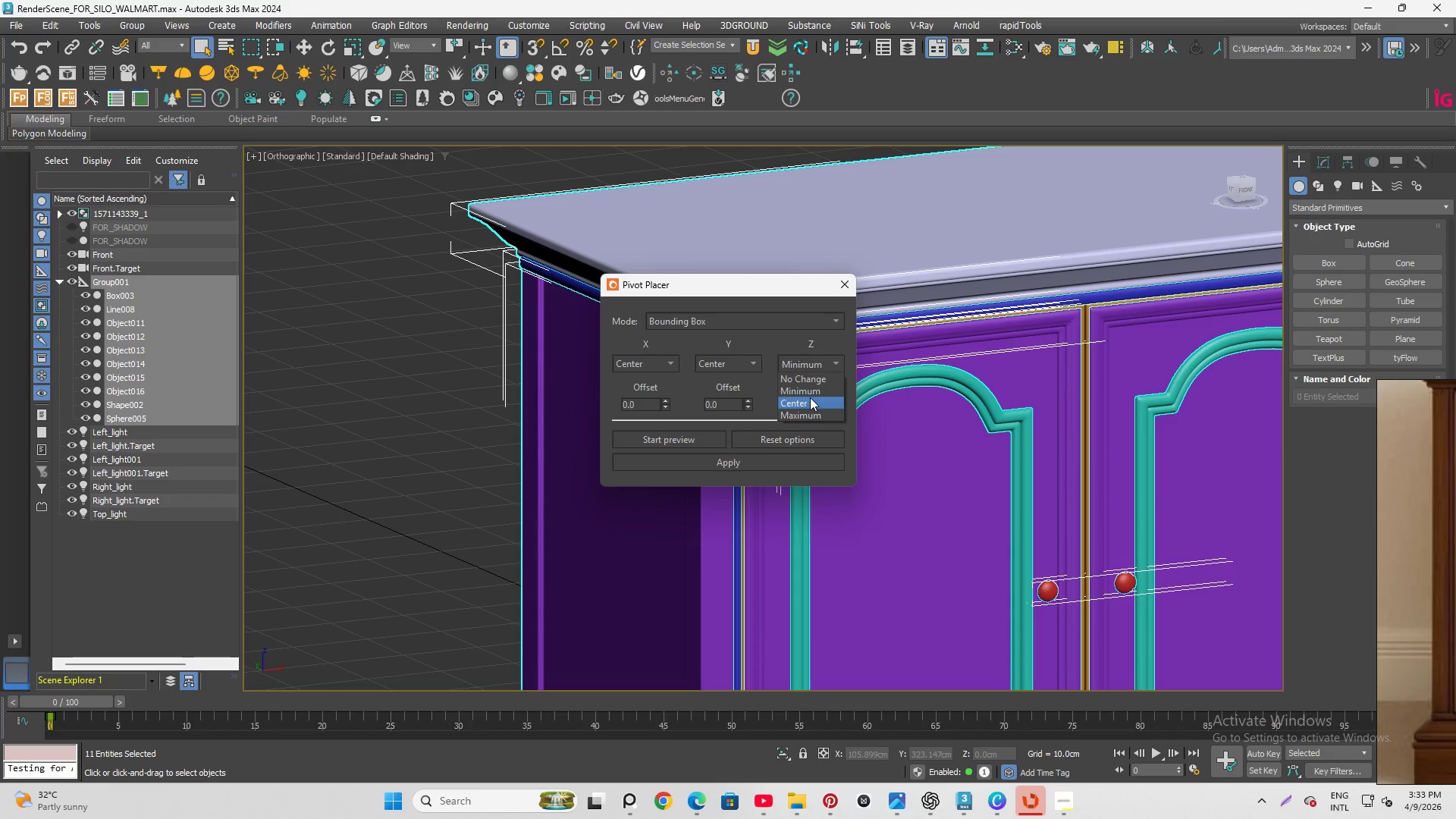 
left_click([808, 389])
 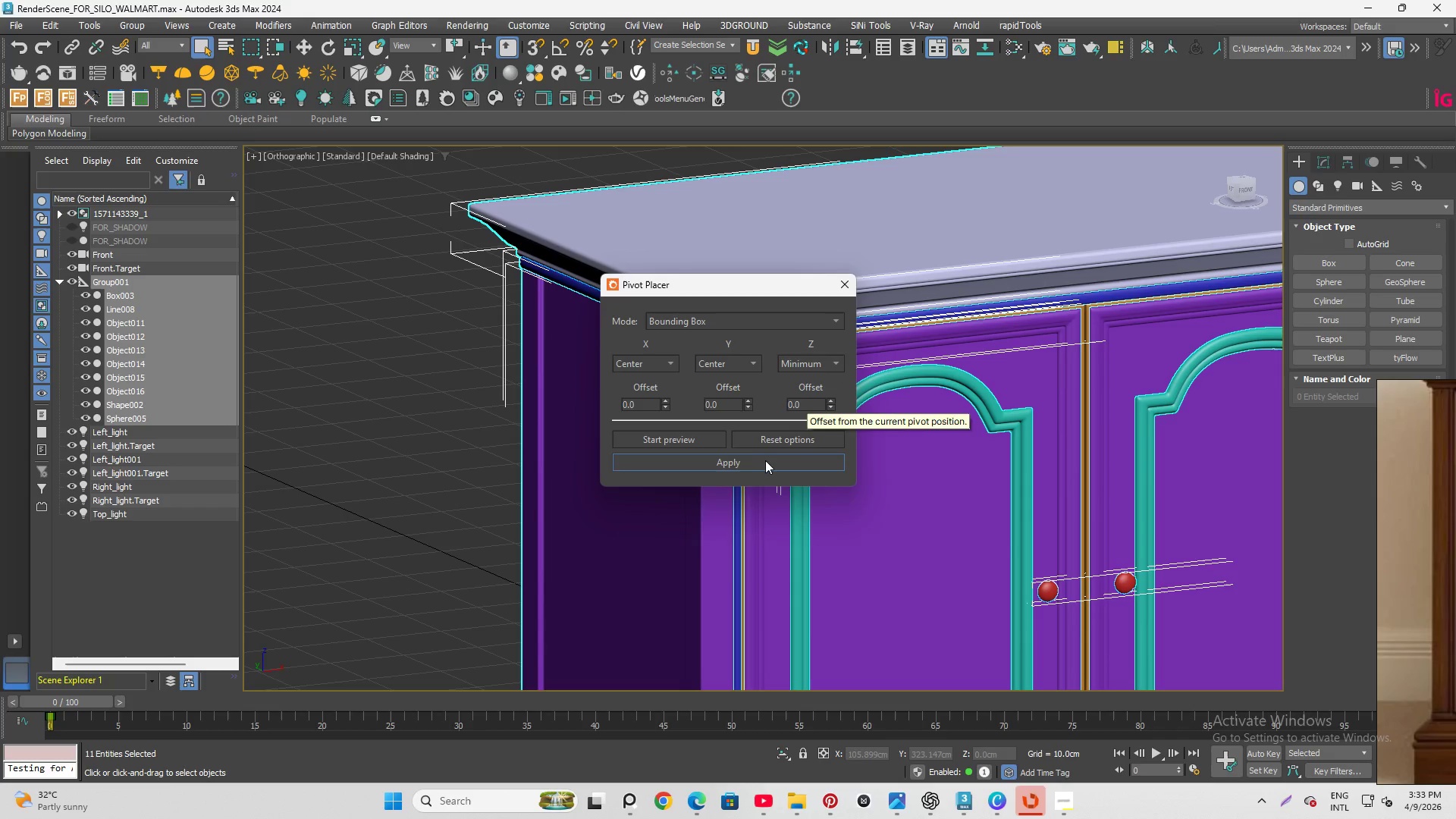 
left_click([762, 463])
 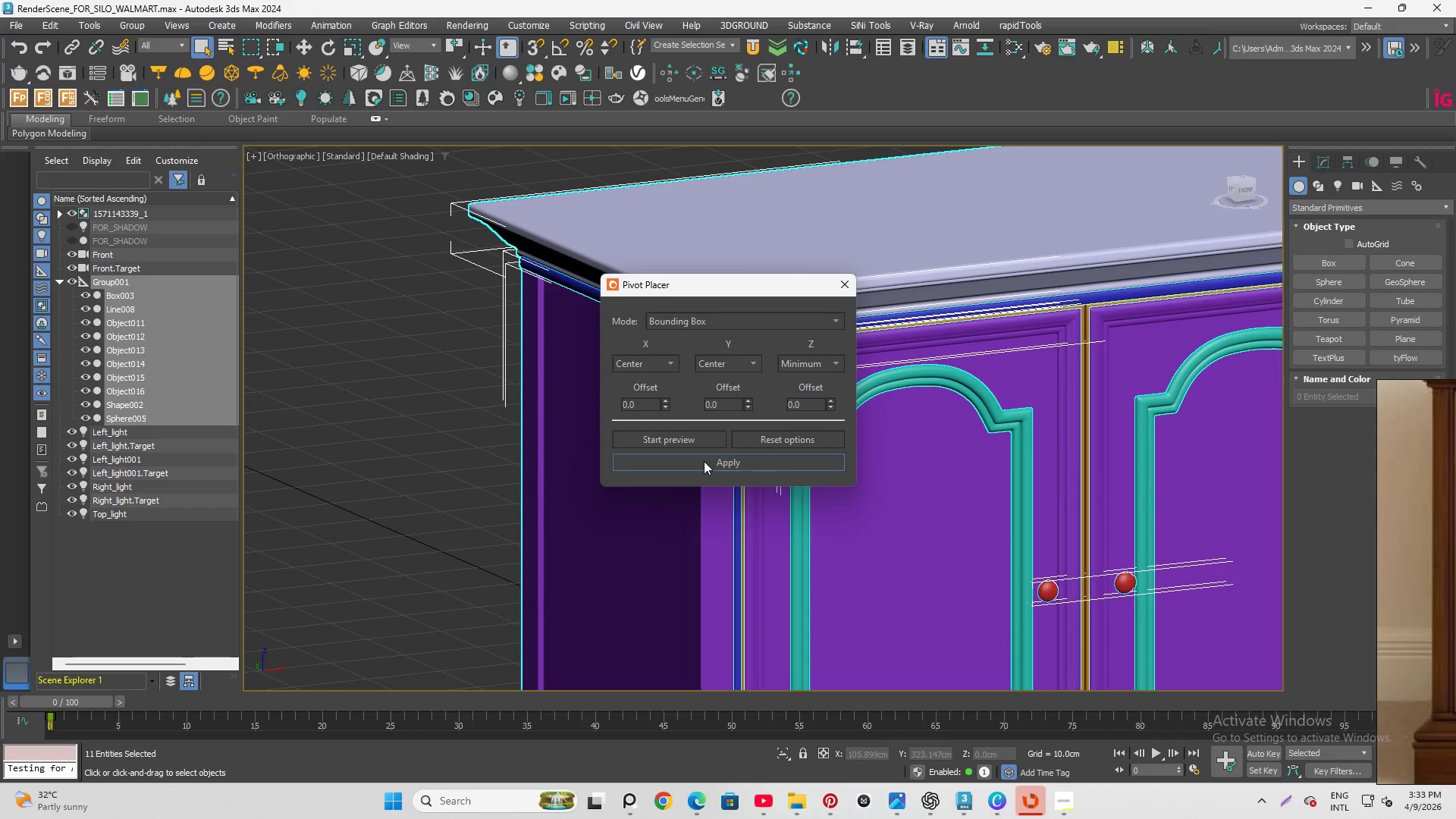 
left_click([699, 461])
 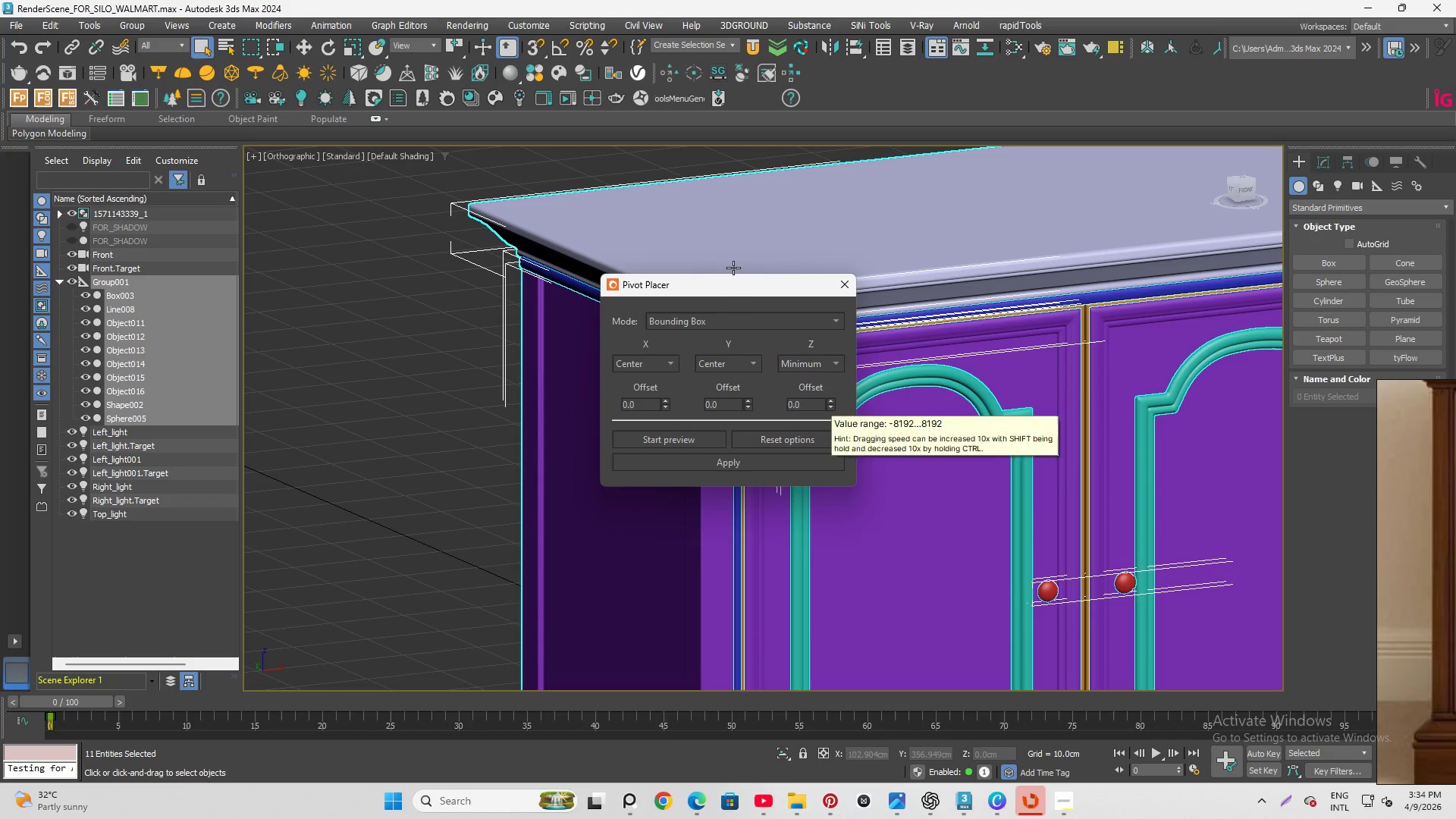 
left_click_drag(start_coordinate=[746, 294], to_coordinate=[560, 256])
 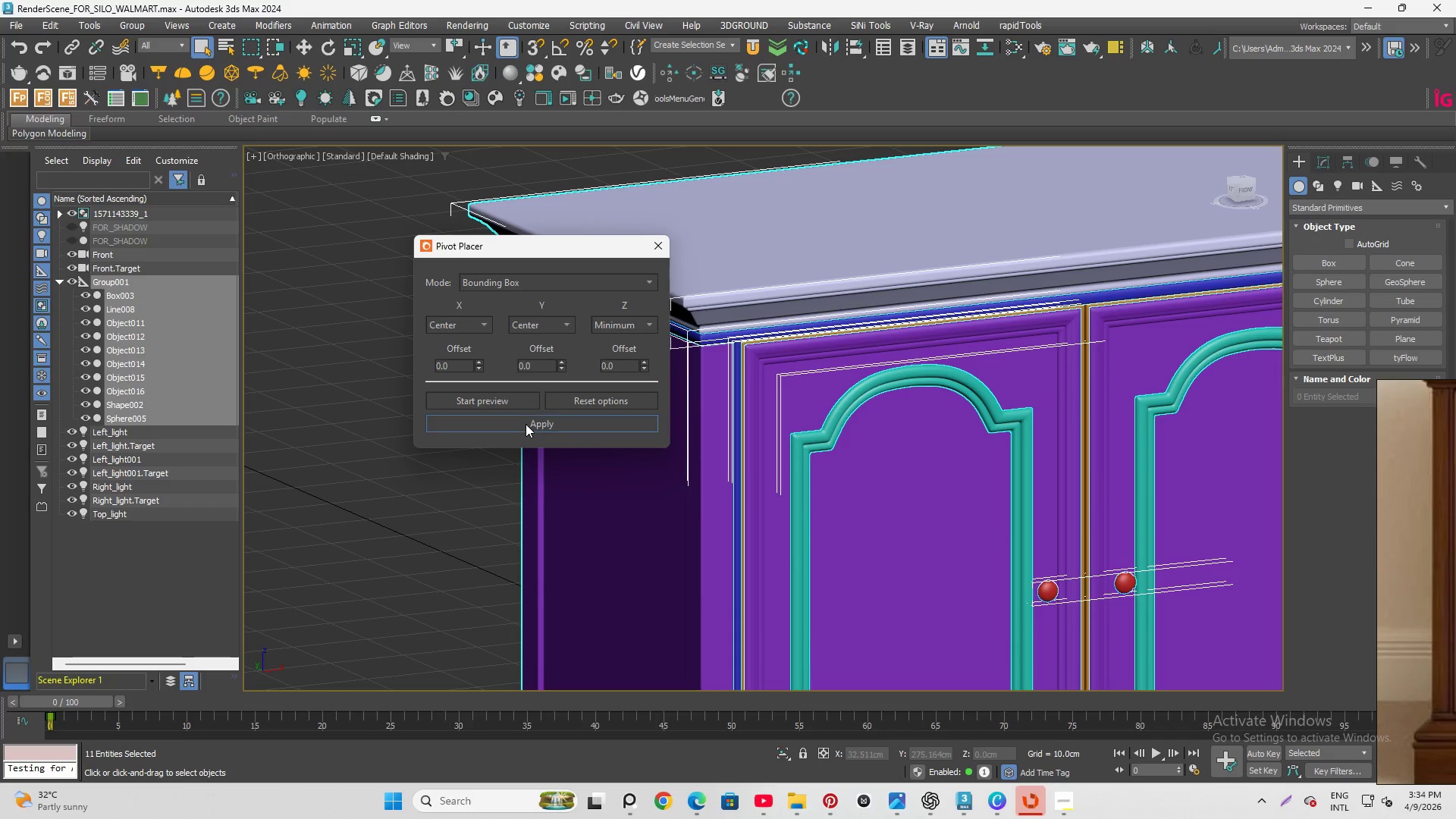 
left_click([526, 424])
 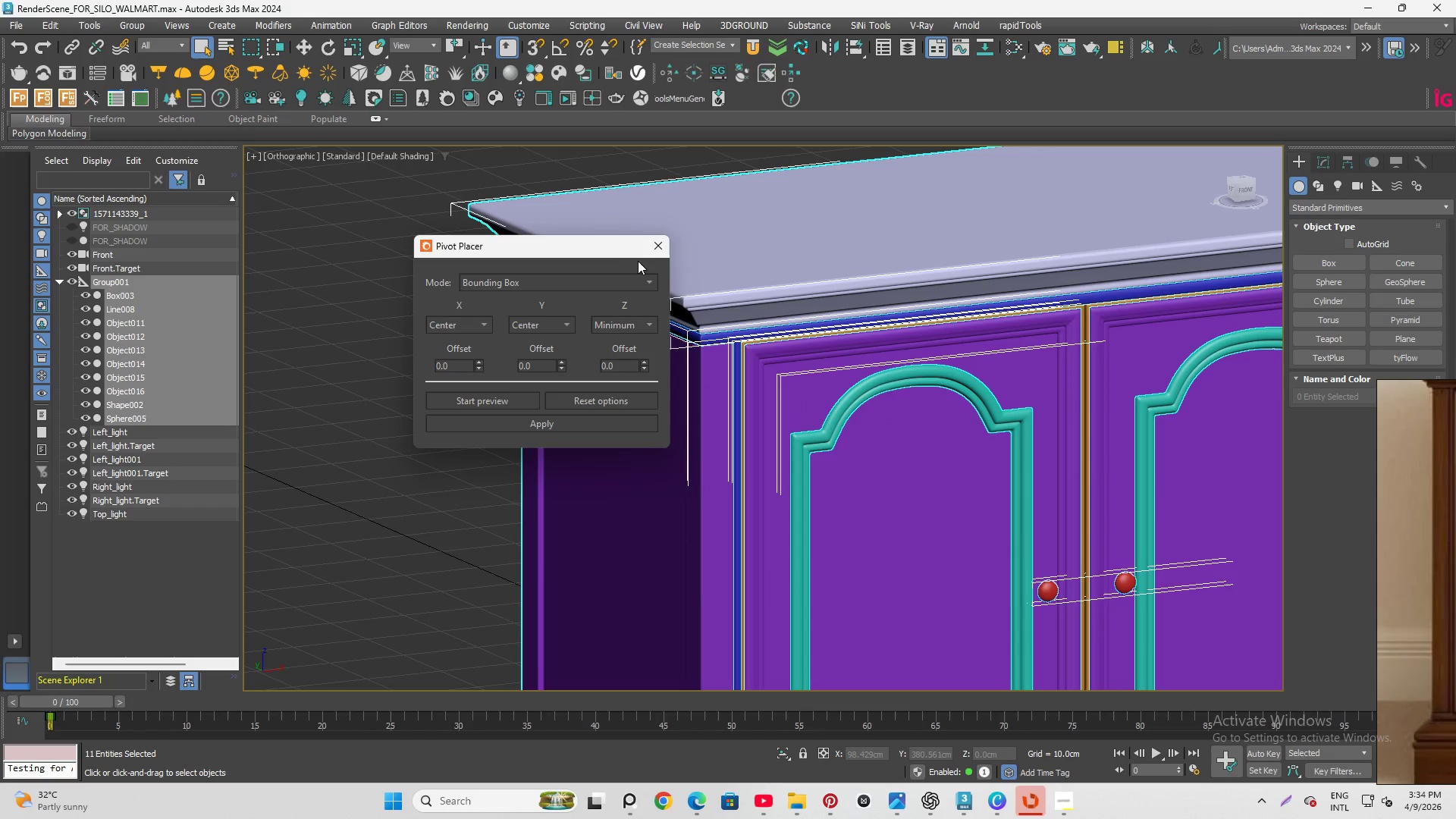 
left_click([651, 253])
 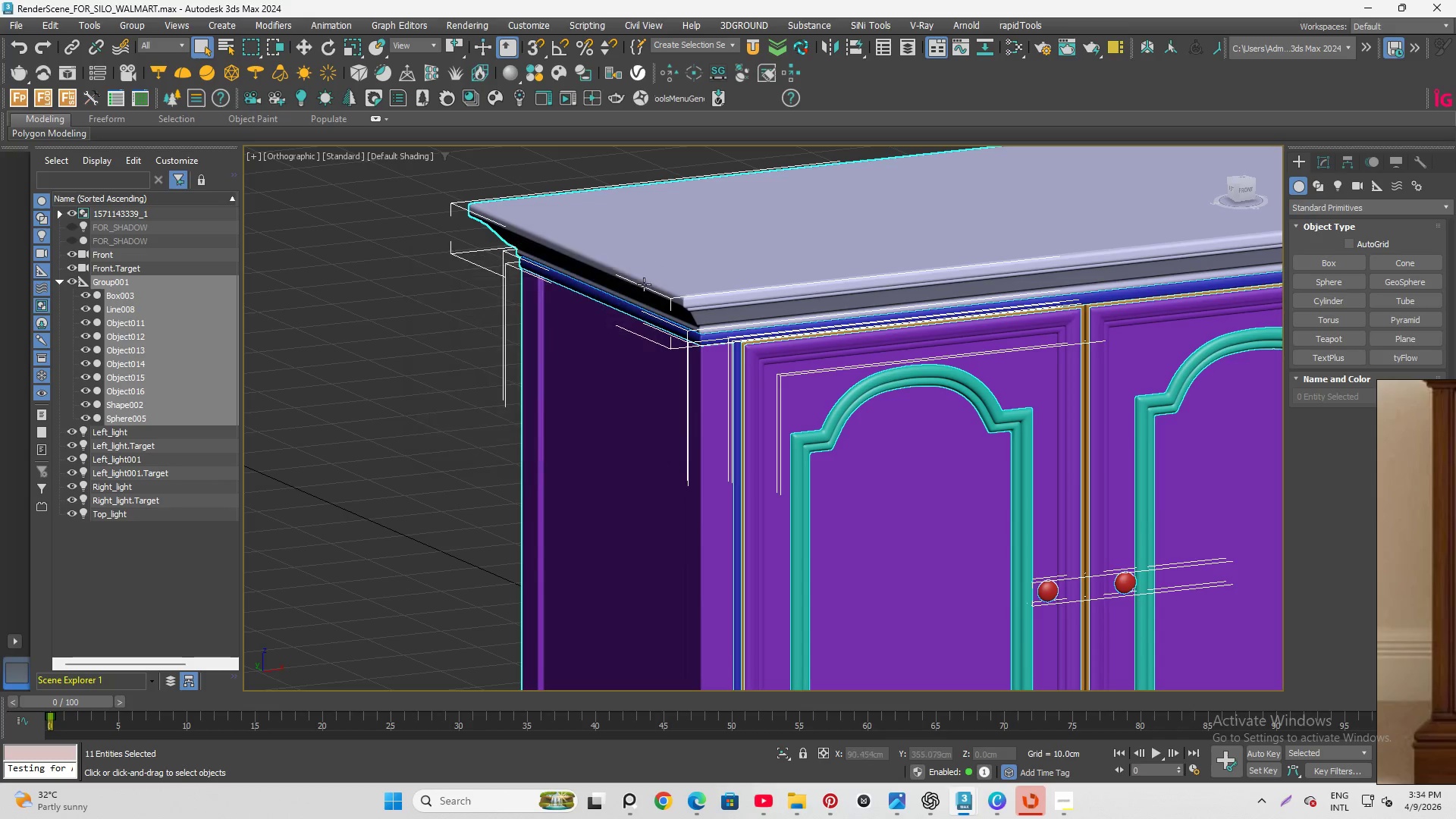 
scroll: coordinate [569, 306], scroll_direction: down, amount: 5.0
 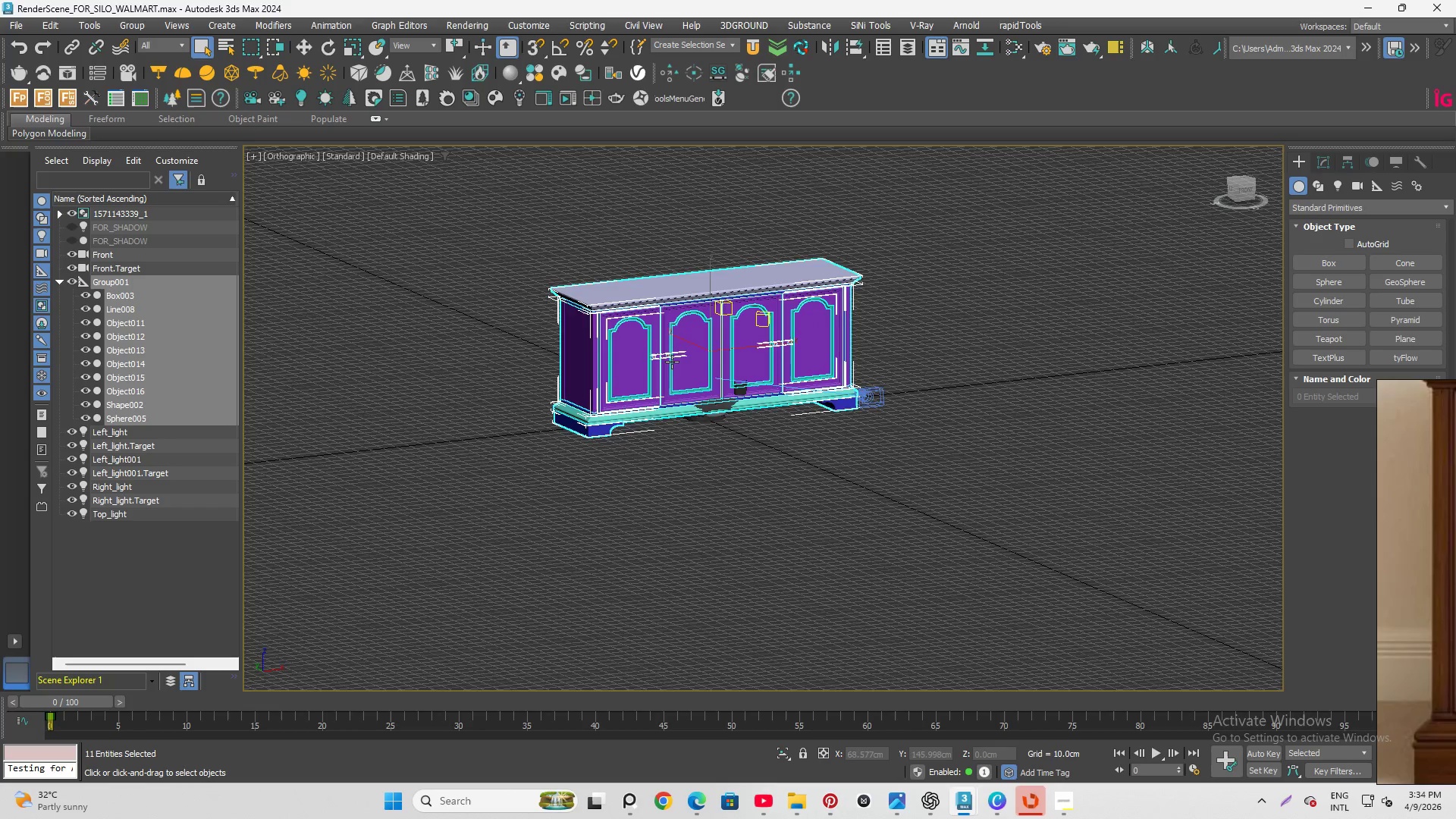 
scroll: coordinate [692, 349], scroll_direction: up, amount: 2.0
 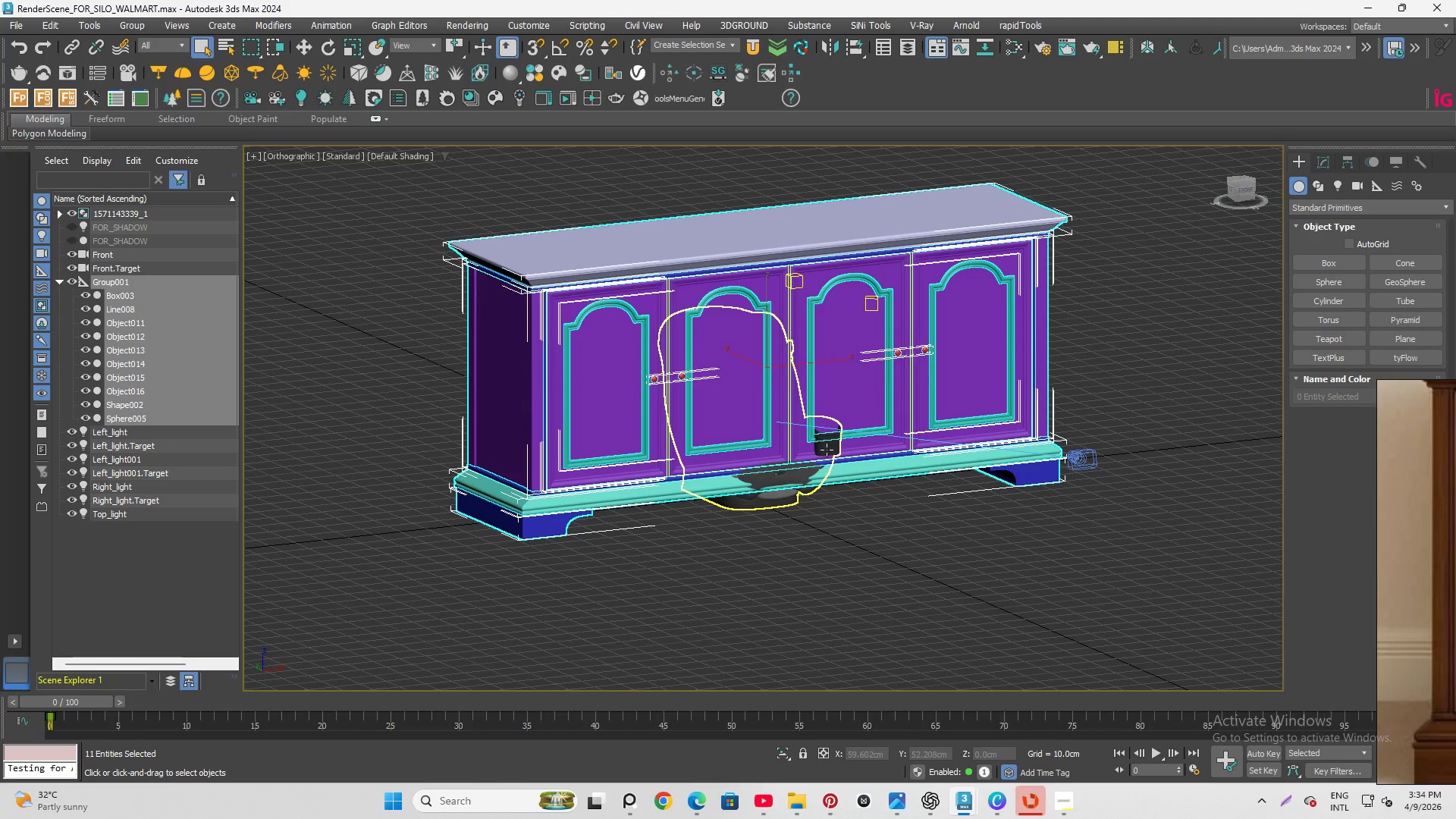 
hold_key(key=AltLeft, duration=1.5)
 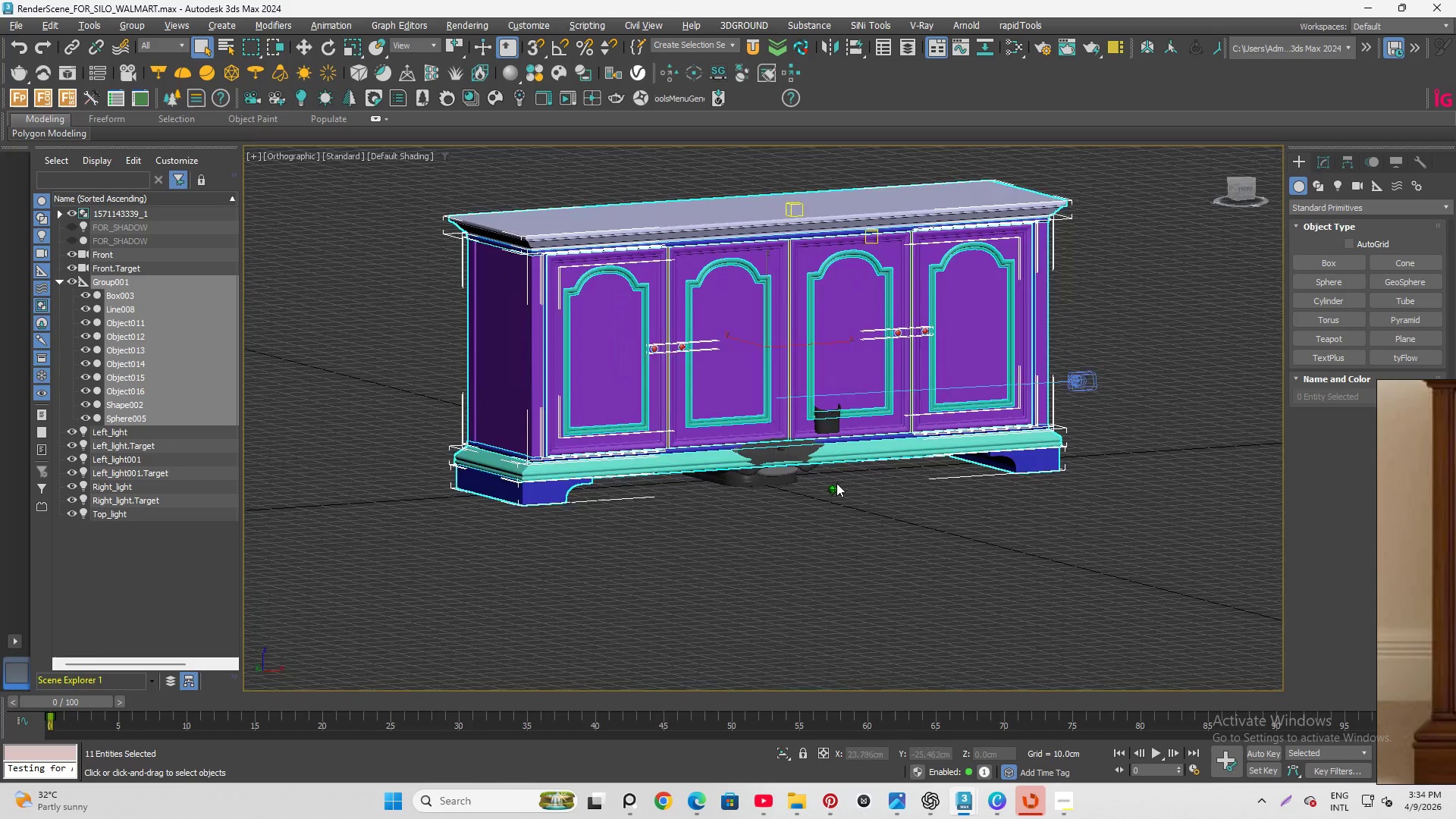 
key(Alt+AltLeft)
 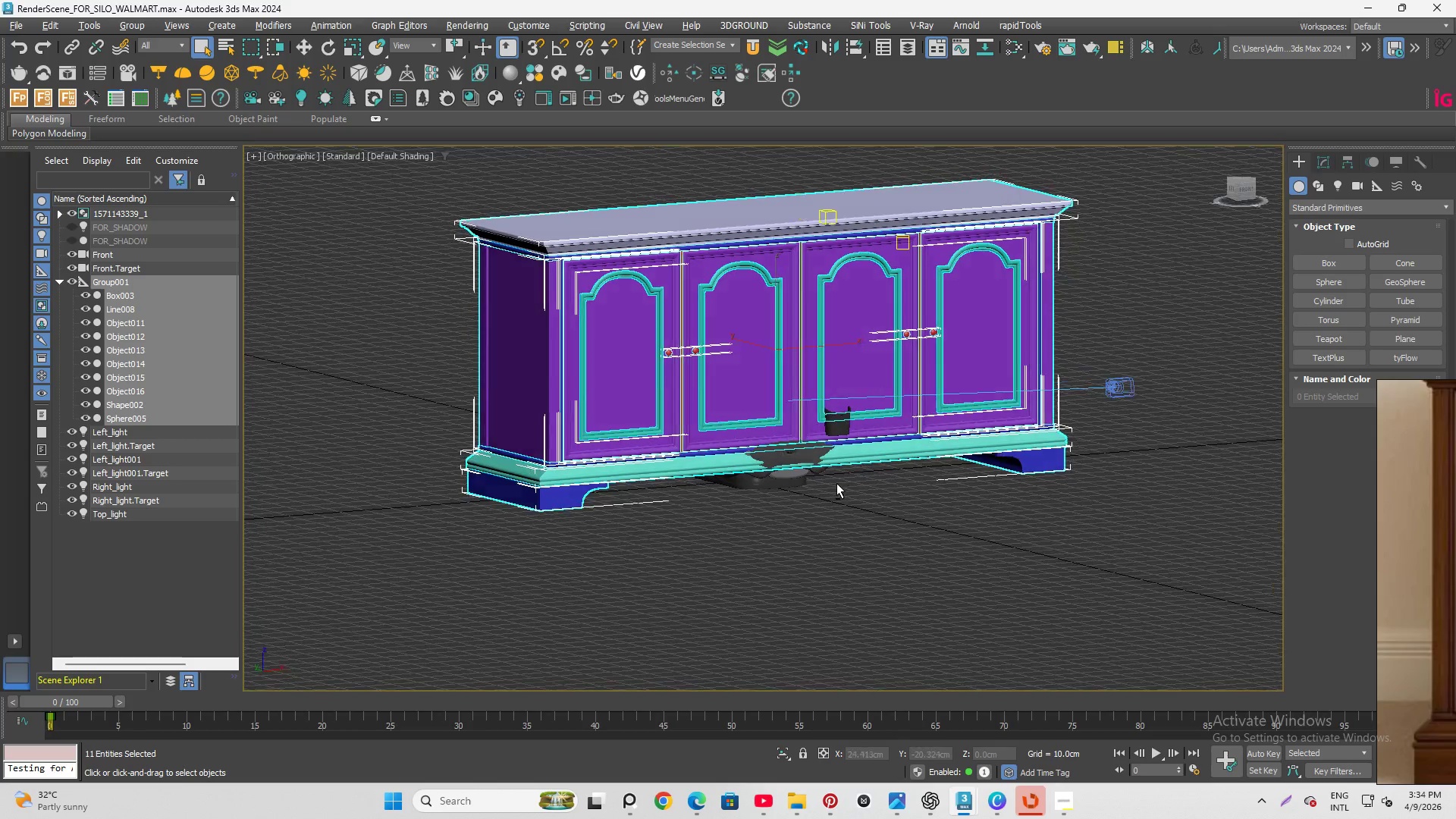 
key(Alt+AltLeft)
 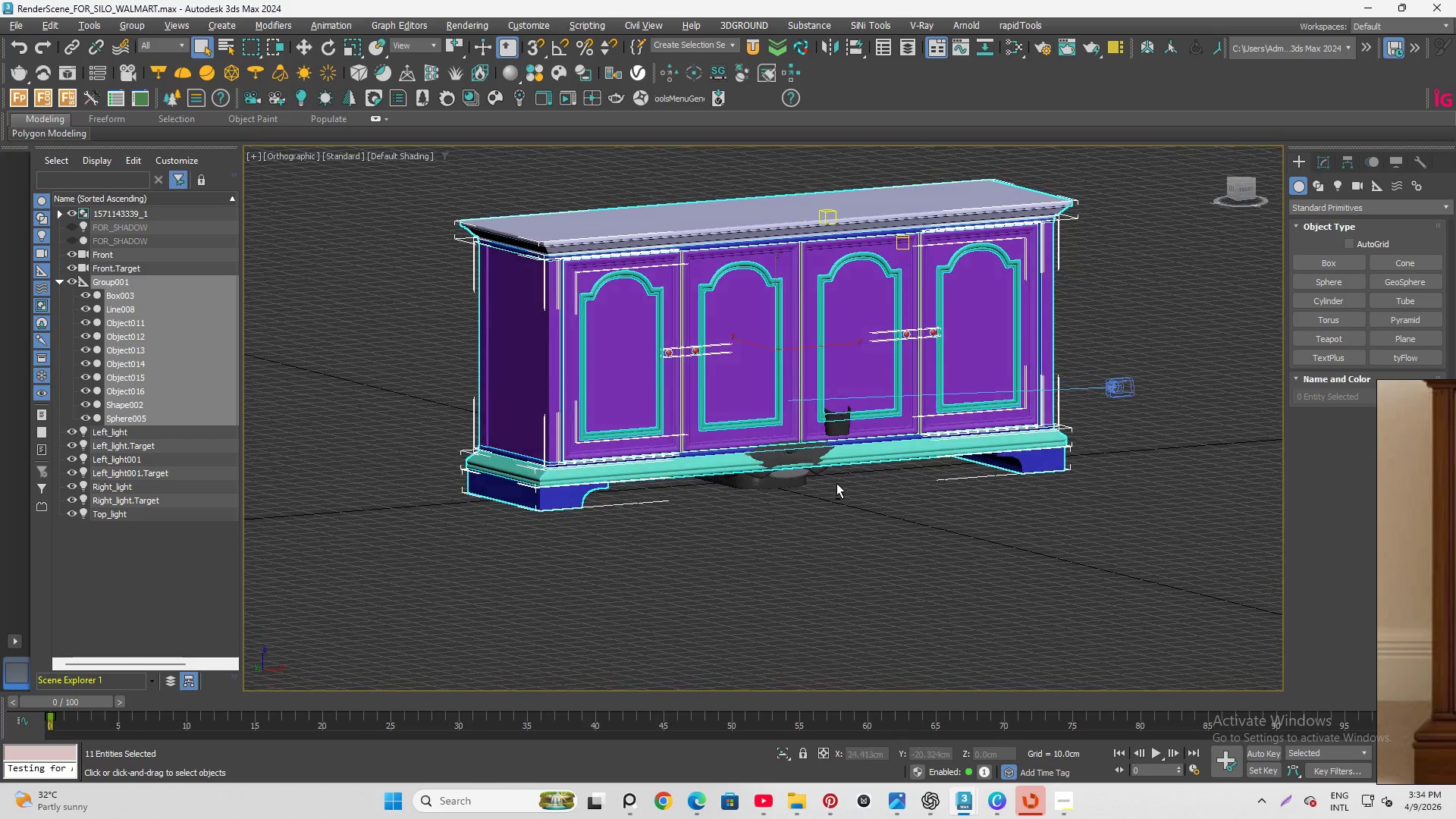 
key(Alt+AltLeft)
 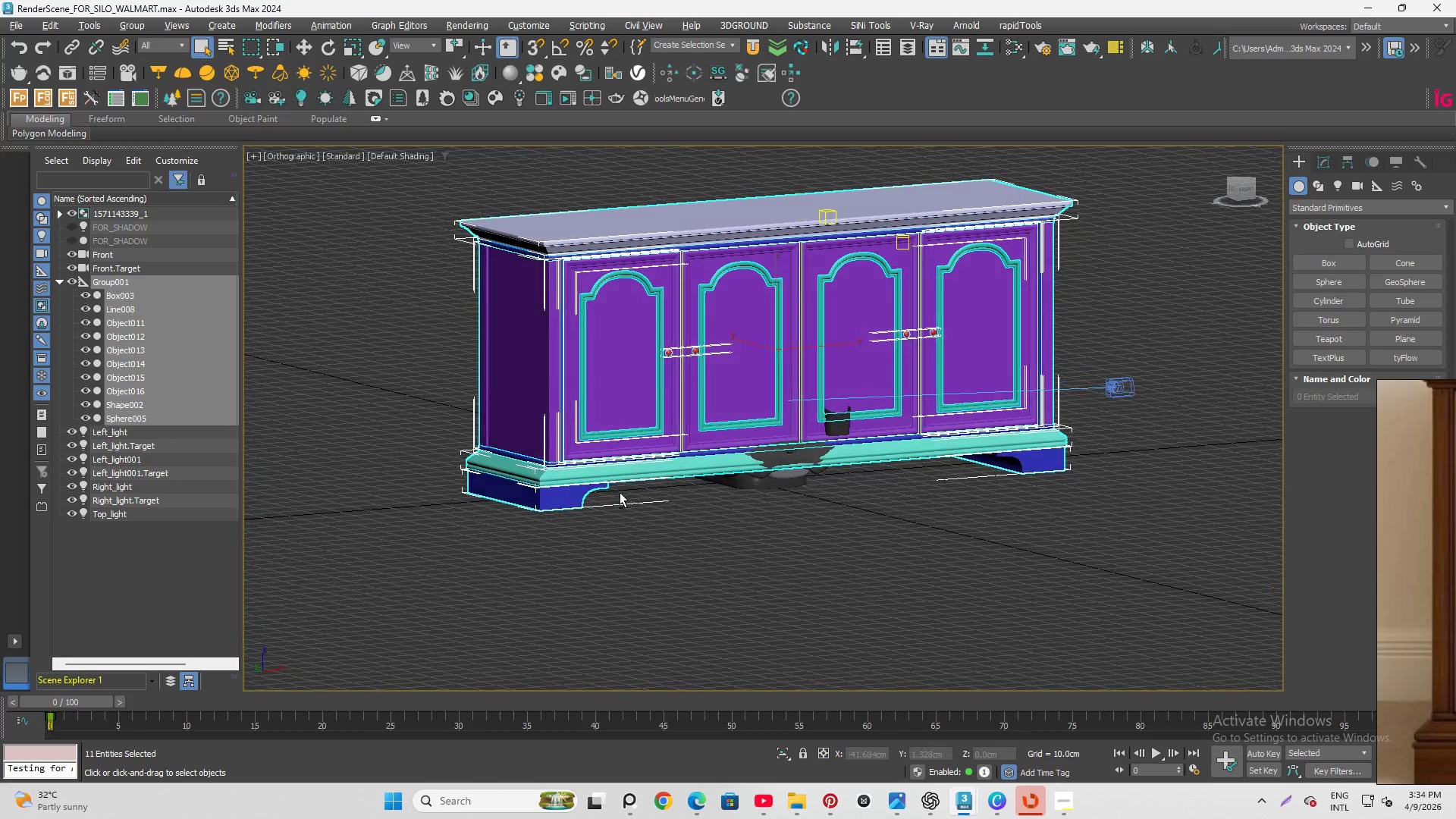 
key(Alt+AltLeft)
 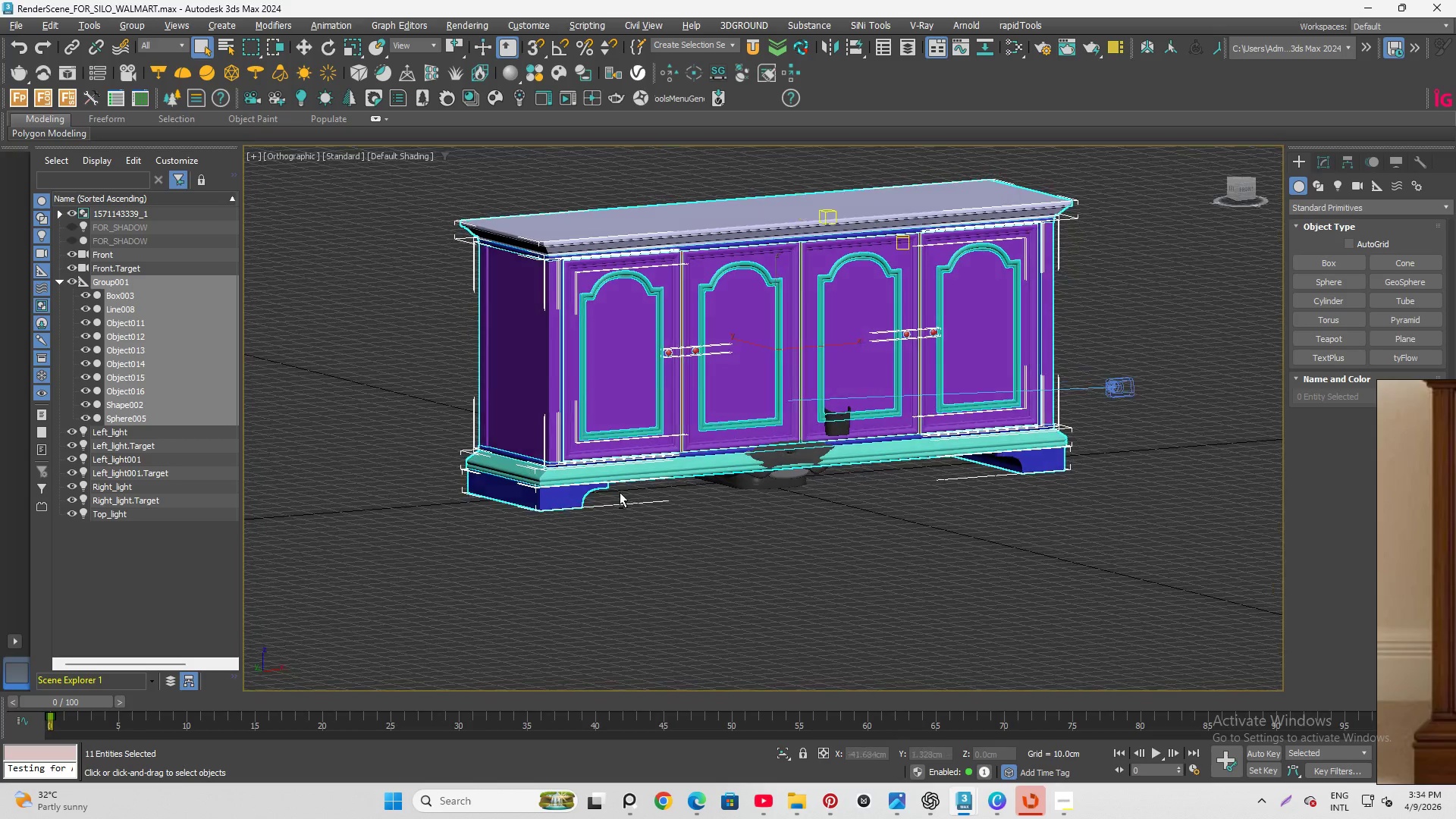 
key(Alt+AltLeft)
 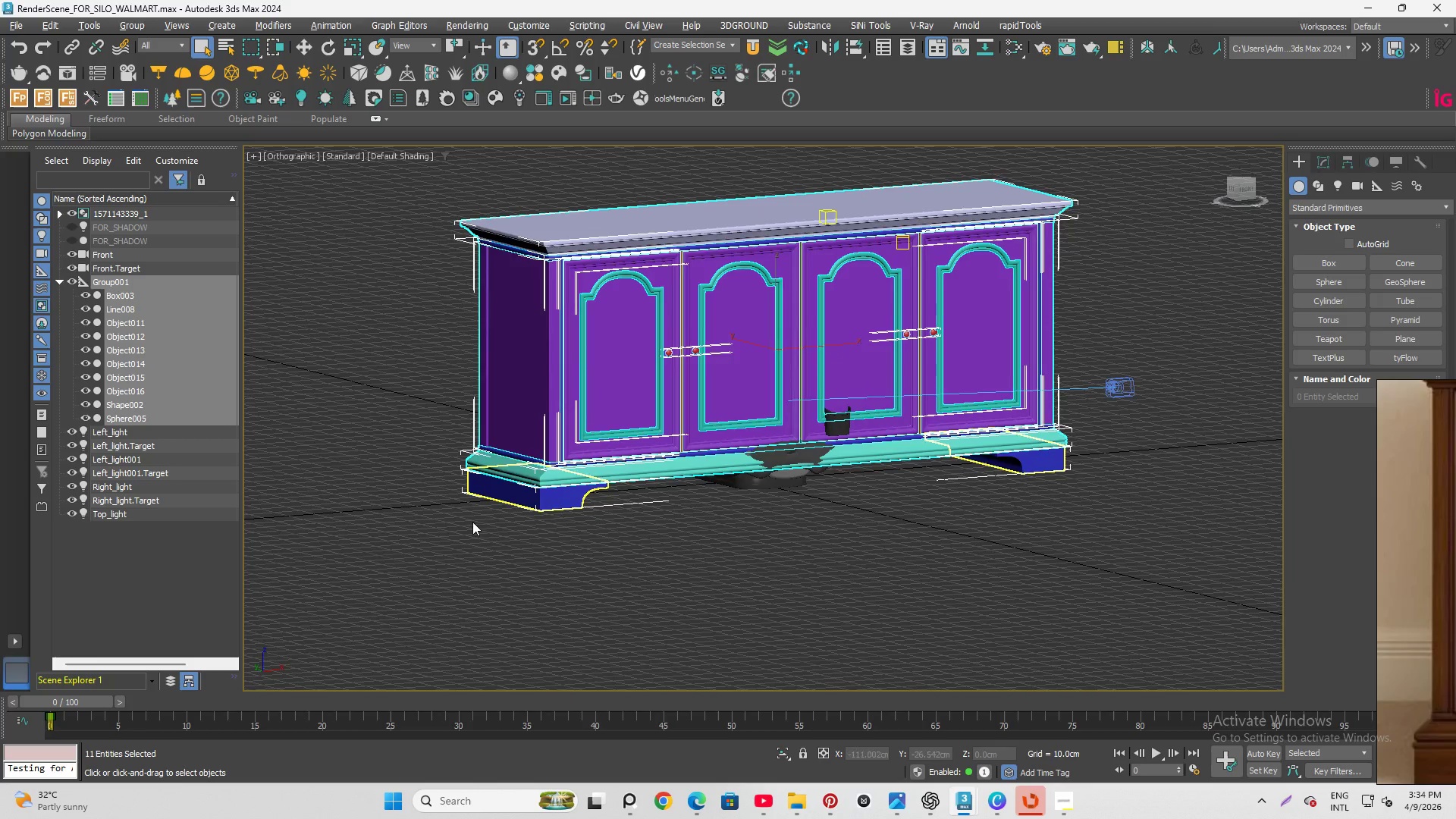 
key(Alt+AltLeft)
 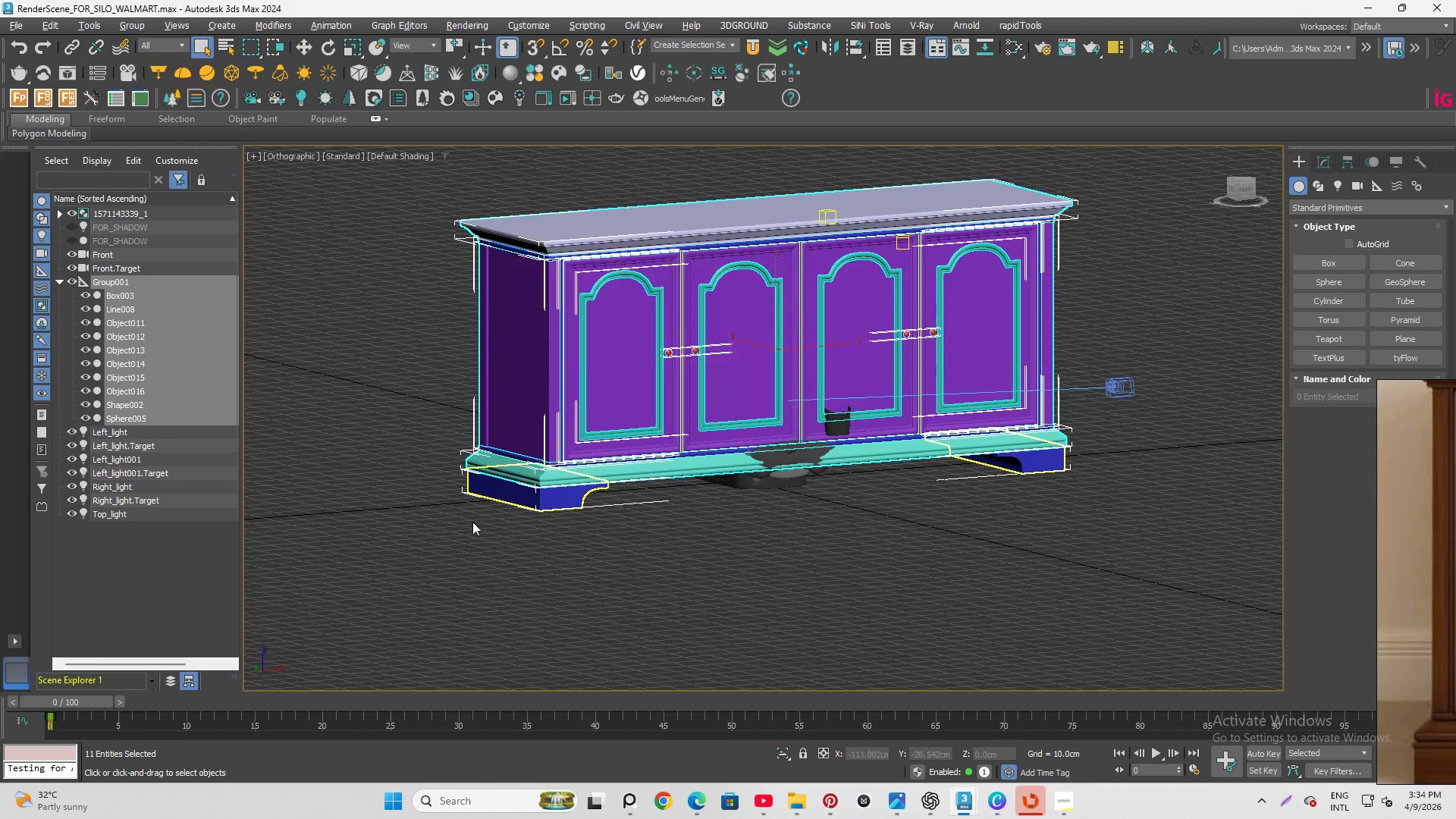 
key(Alt+AltLeft)
 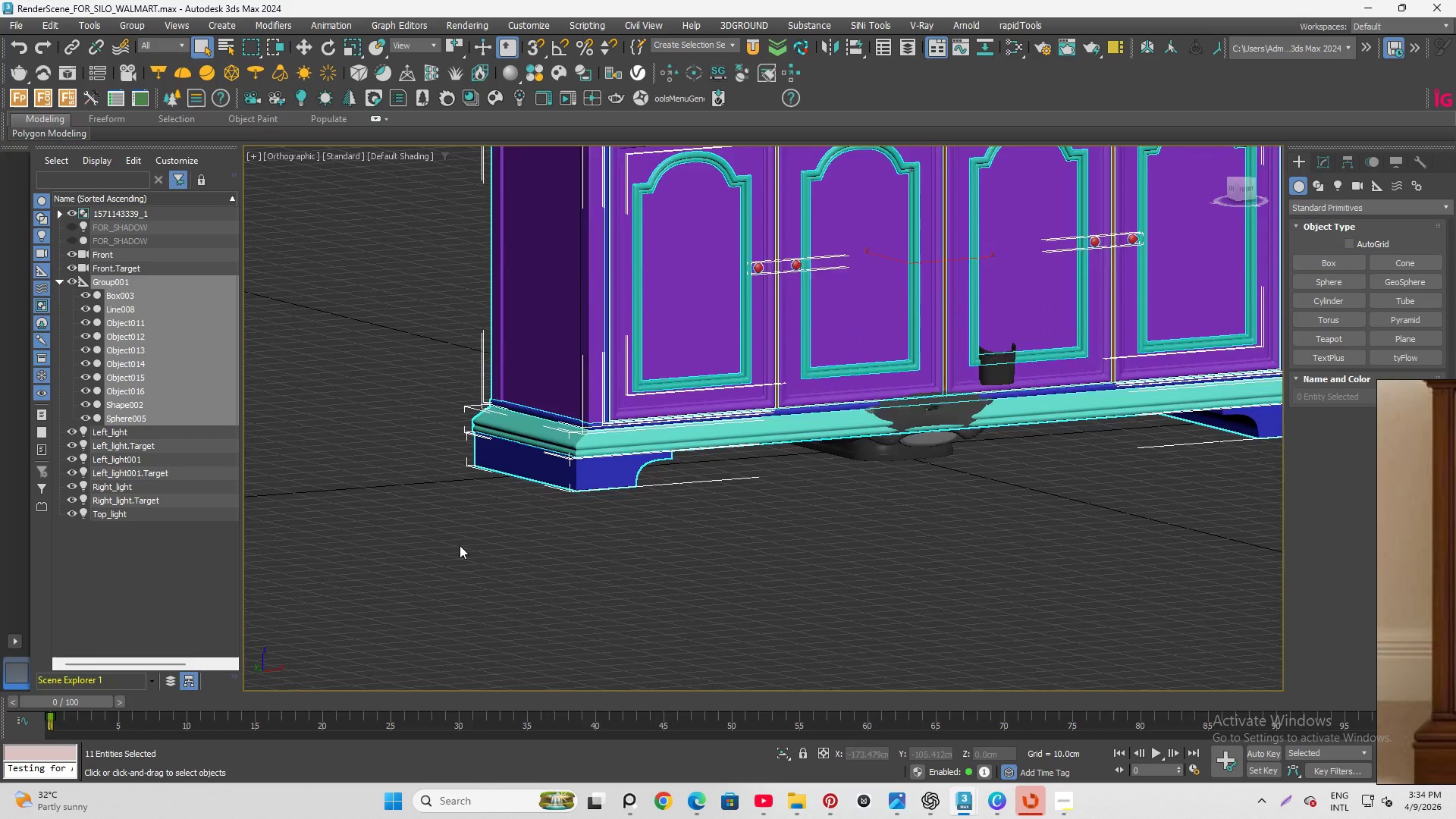 
hold_key(key=AltLeft, duration=0.72)
 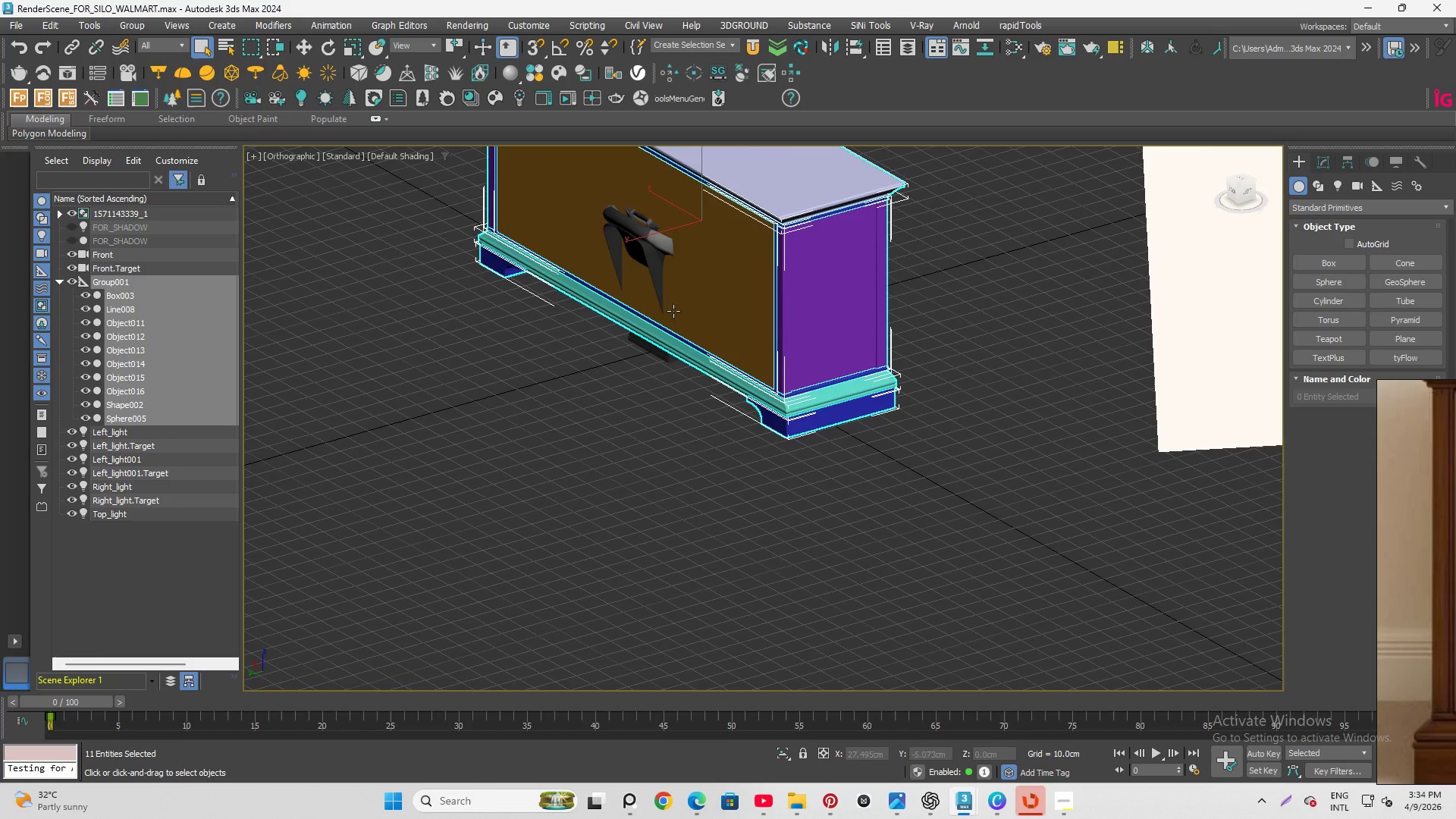 
scroll: coordinate [466, 538], scroll_direction: up, amount: 2.0
 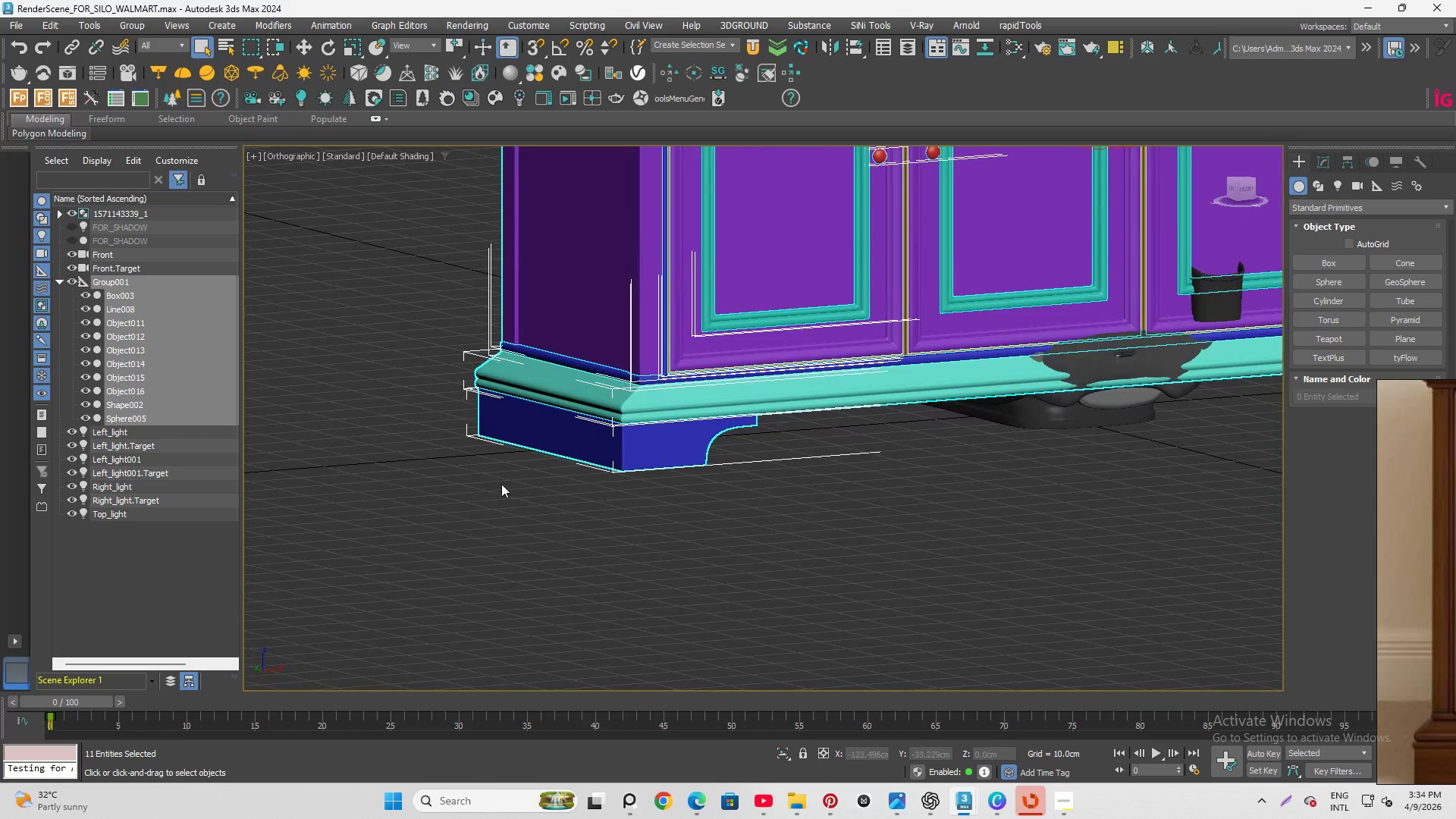 
scroll: coordinate [563, 508], scroll_direction: down, amount: 5.0
 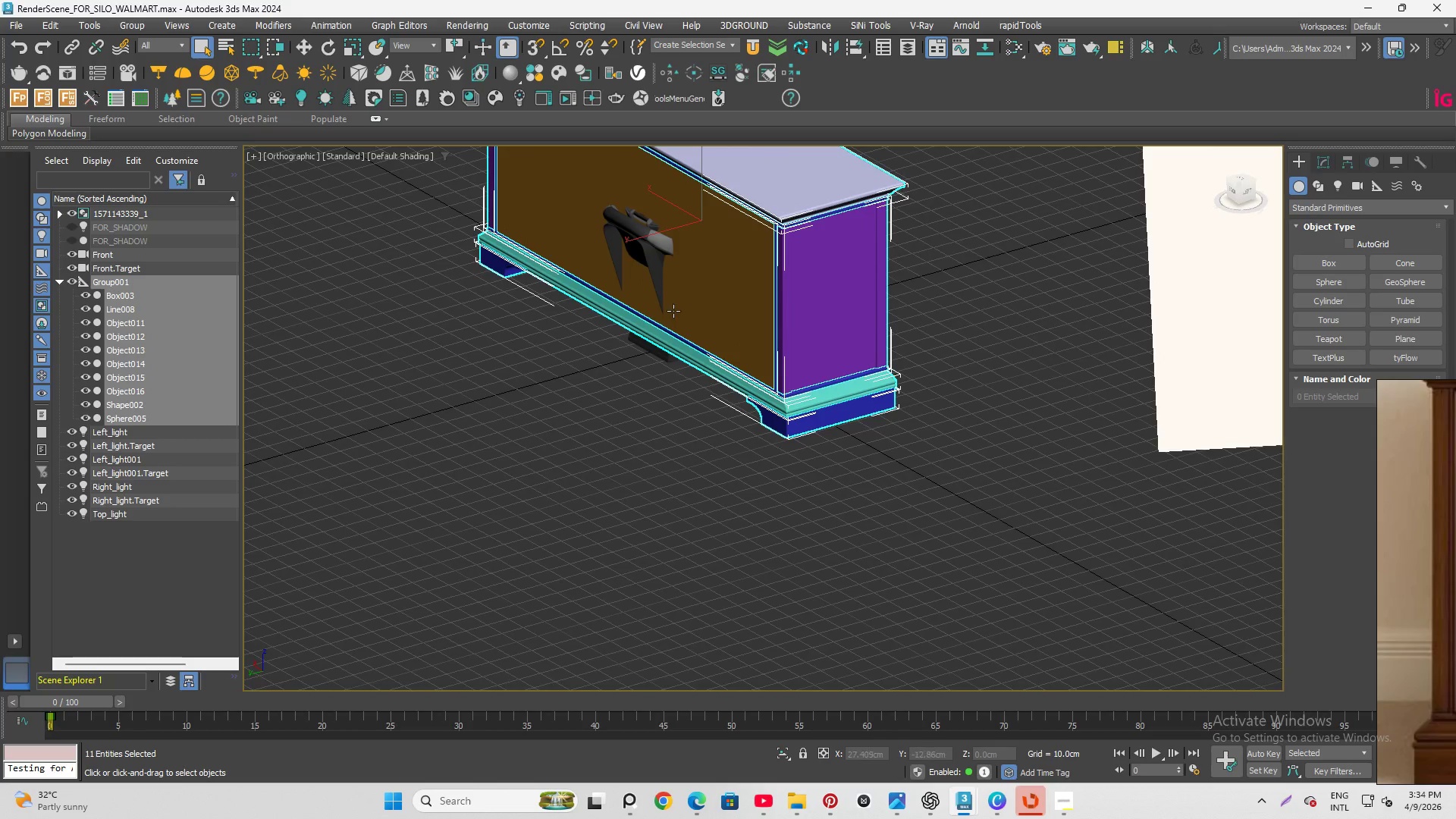 
hold_key(key=AltLeft, duration=1.5)
scroll: coordinate [673, 318], scroll_direction: up, amount: 1.0
 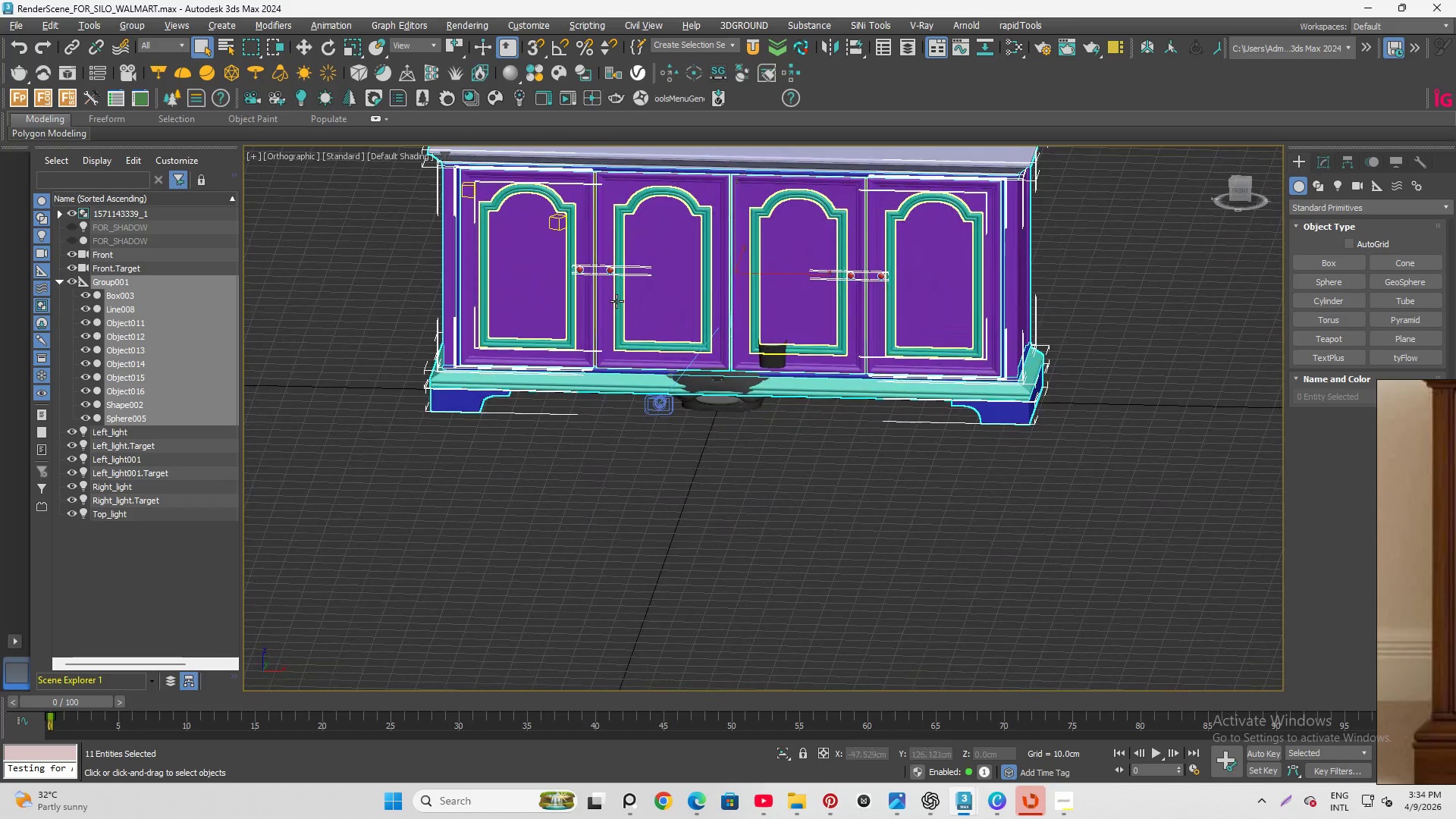 
hold_key(key=AltLeft, duration=0.48)
 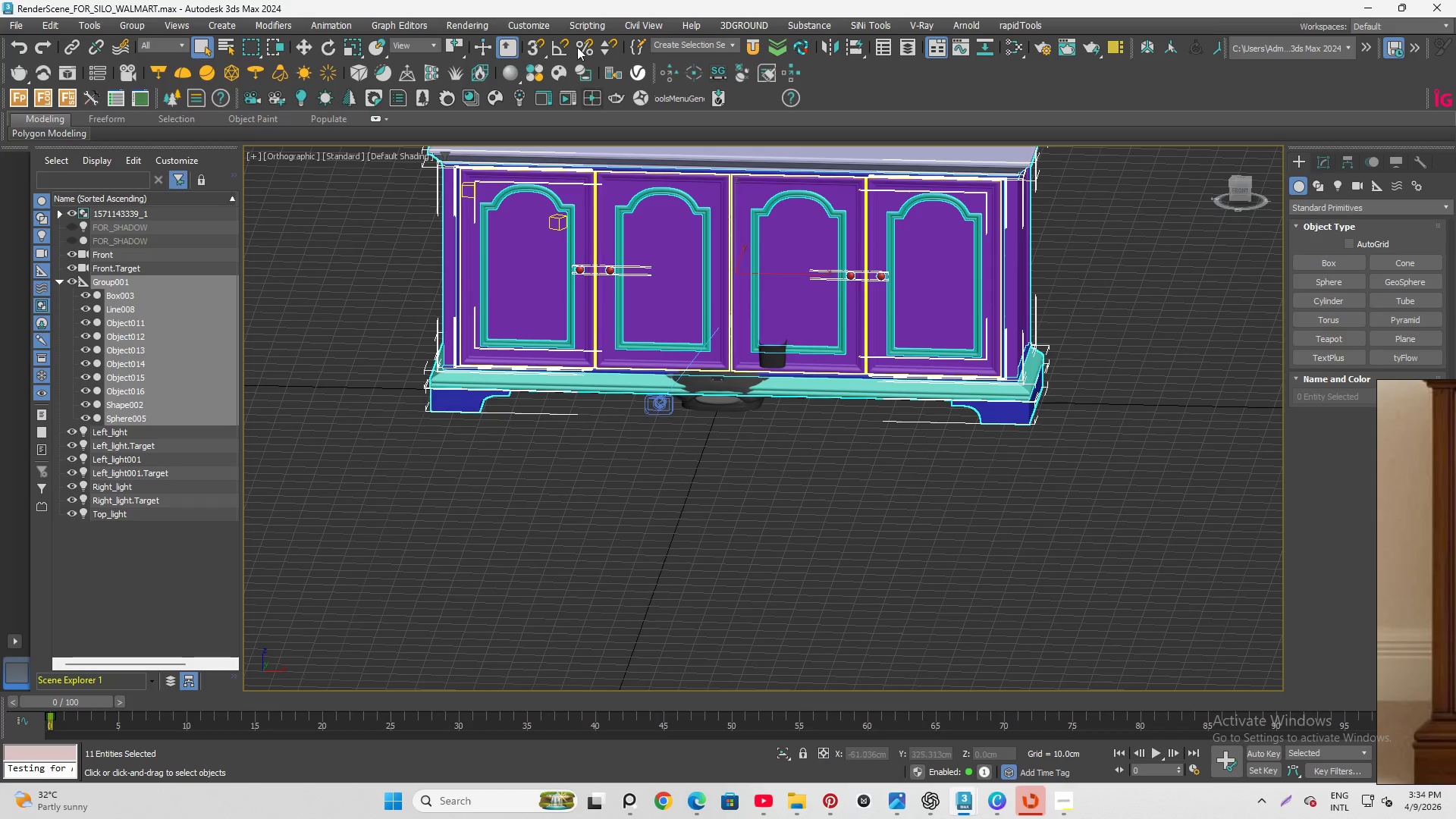 
hold_key(key=AltLeft, duration=1.12)
scroll: coordinate [603, 315], scroll_direction: up, amount: 3.0
 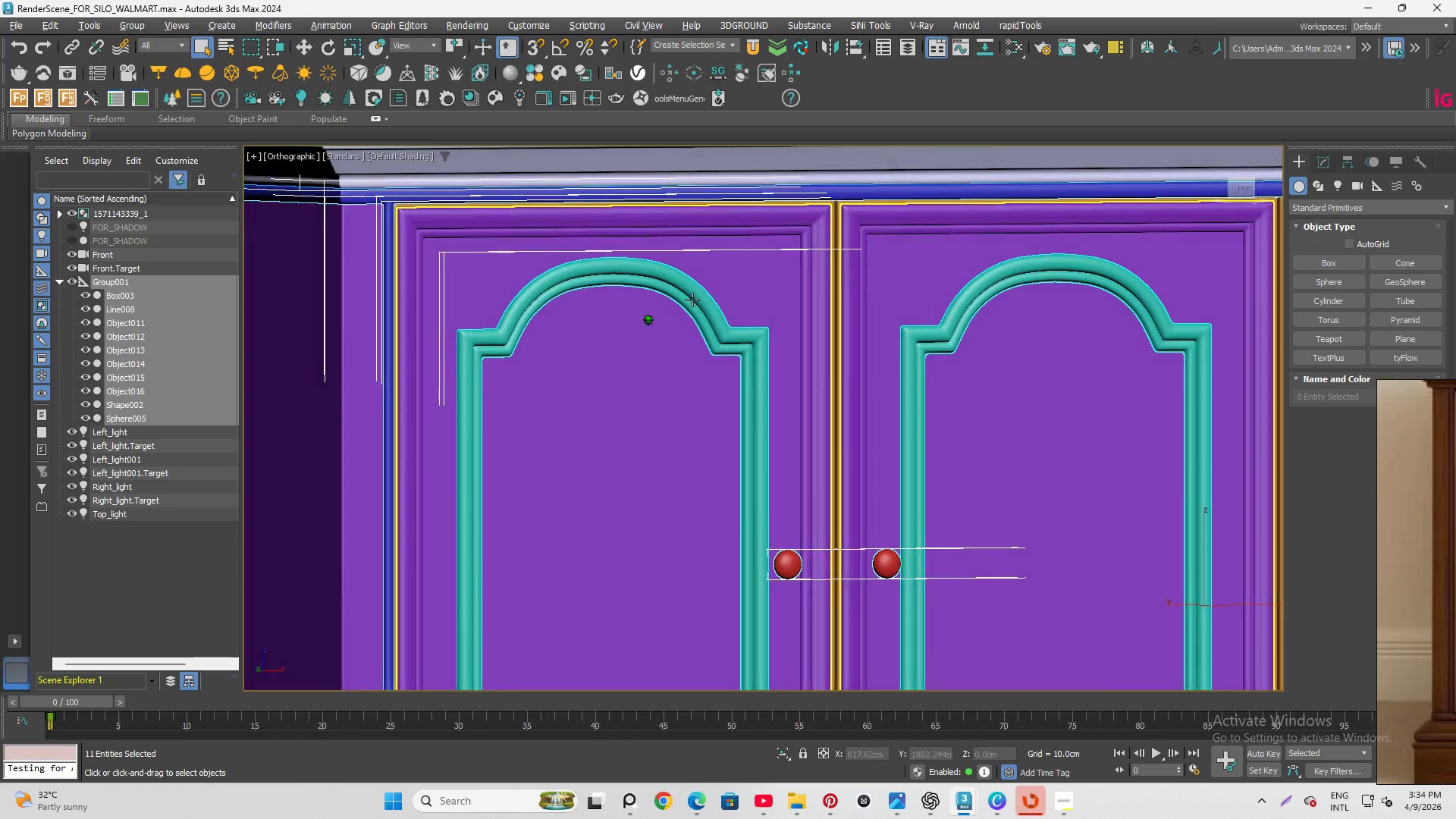 
hold_key(key=AltLeft, duration=1.51)
 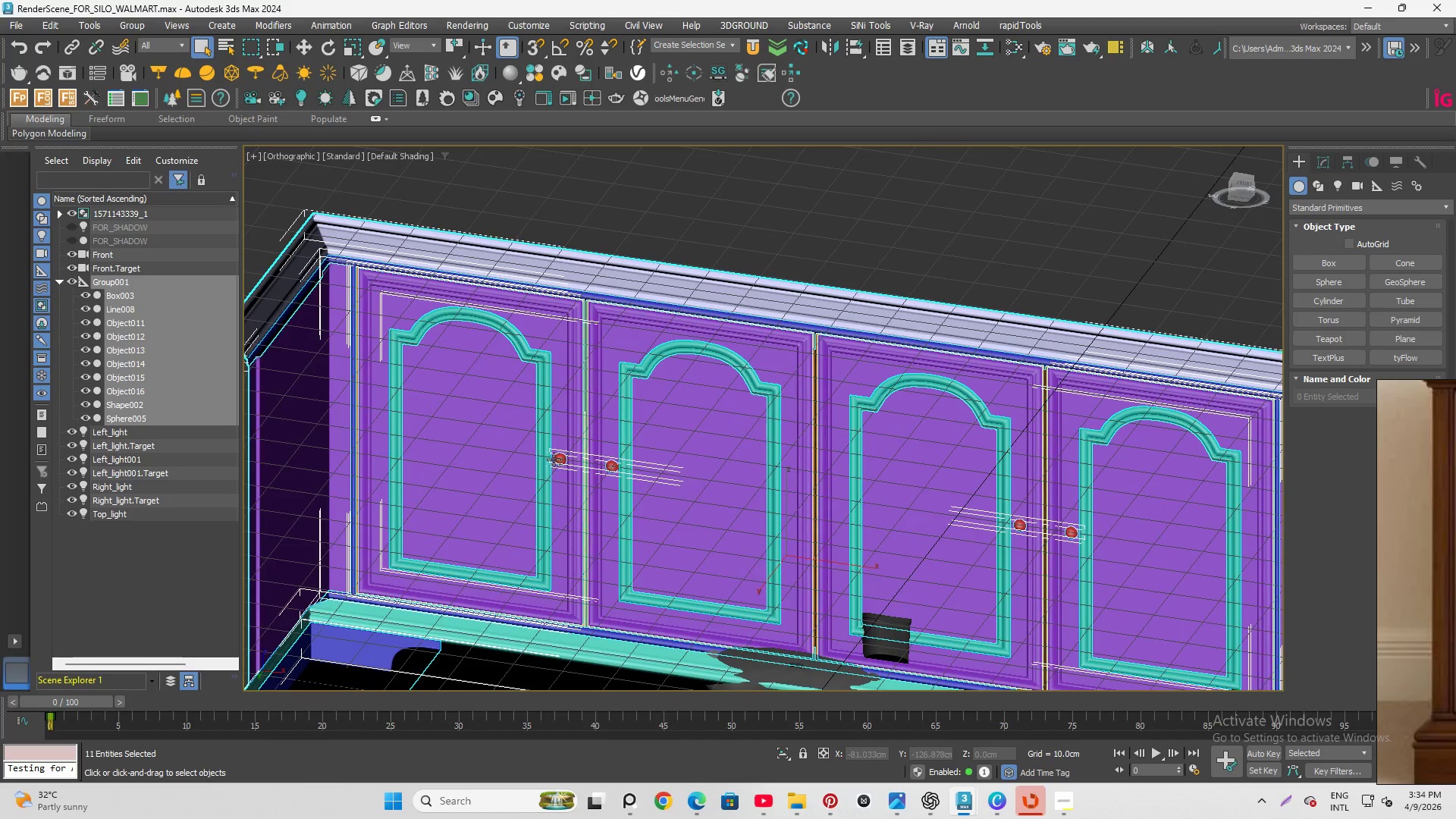 
scroll: coordinate [790, 543], scroll_direction: up, amount: 3.0
 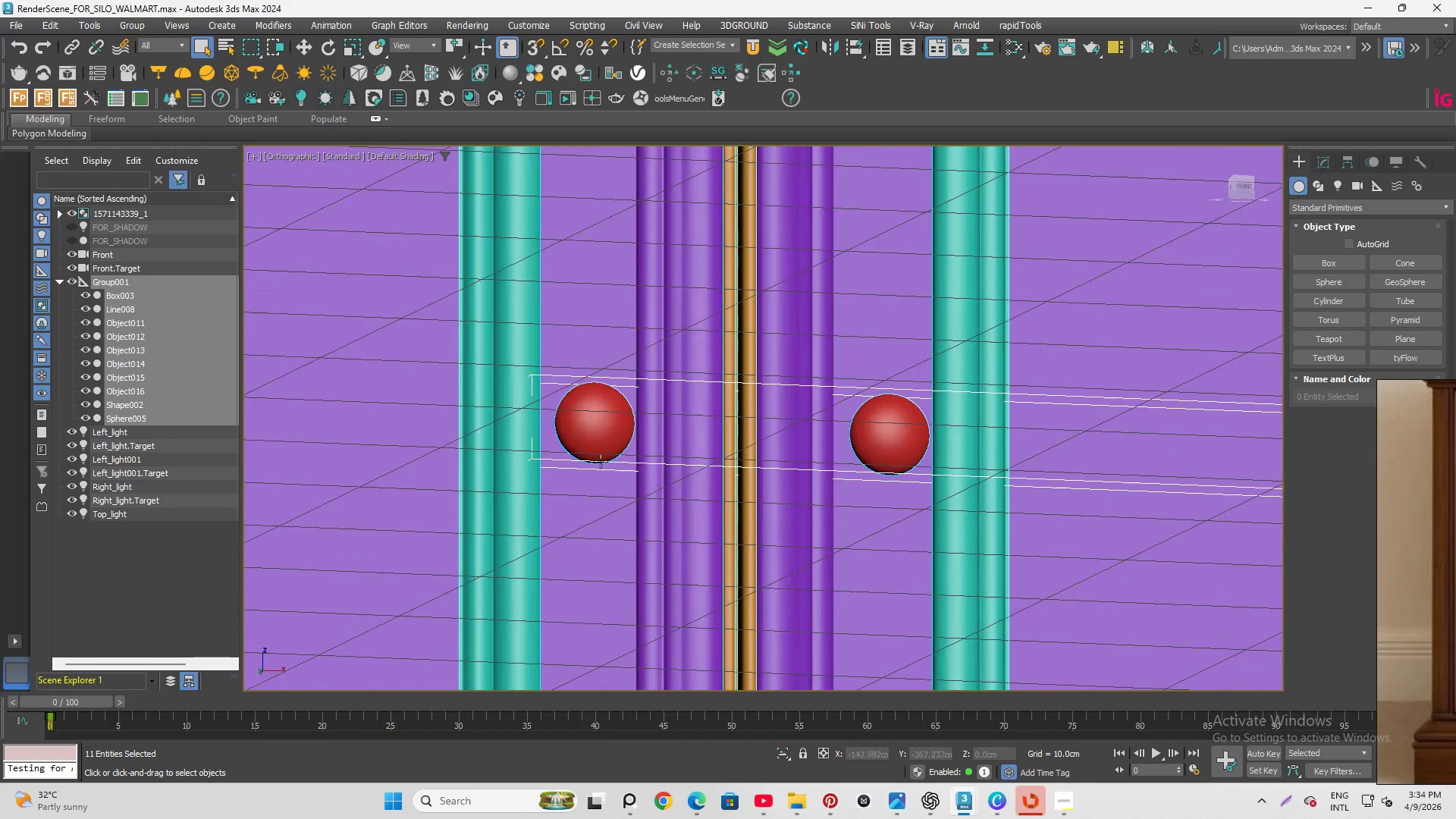 
hold_key(key=AltLeft, duration=0.34)
 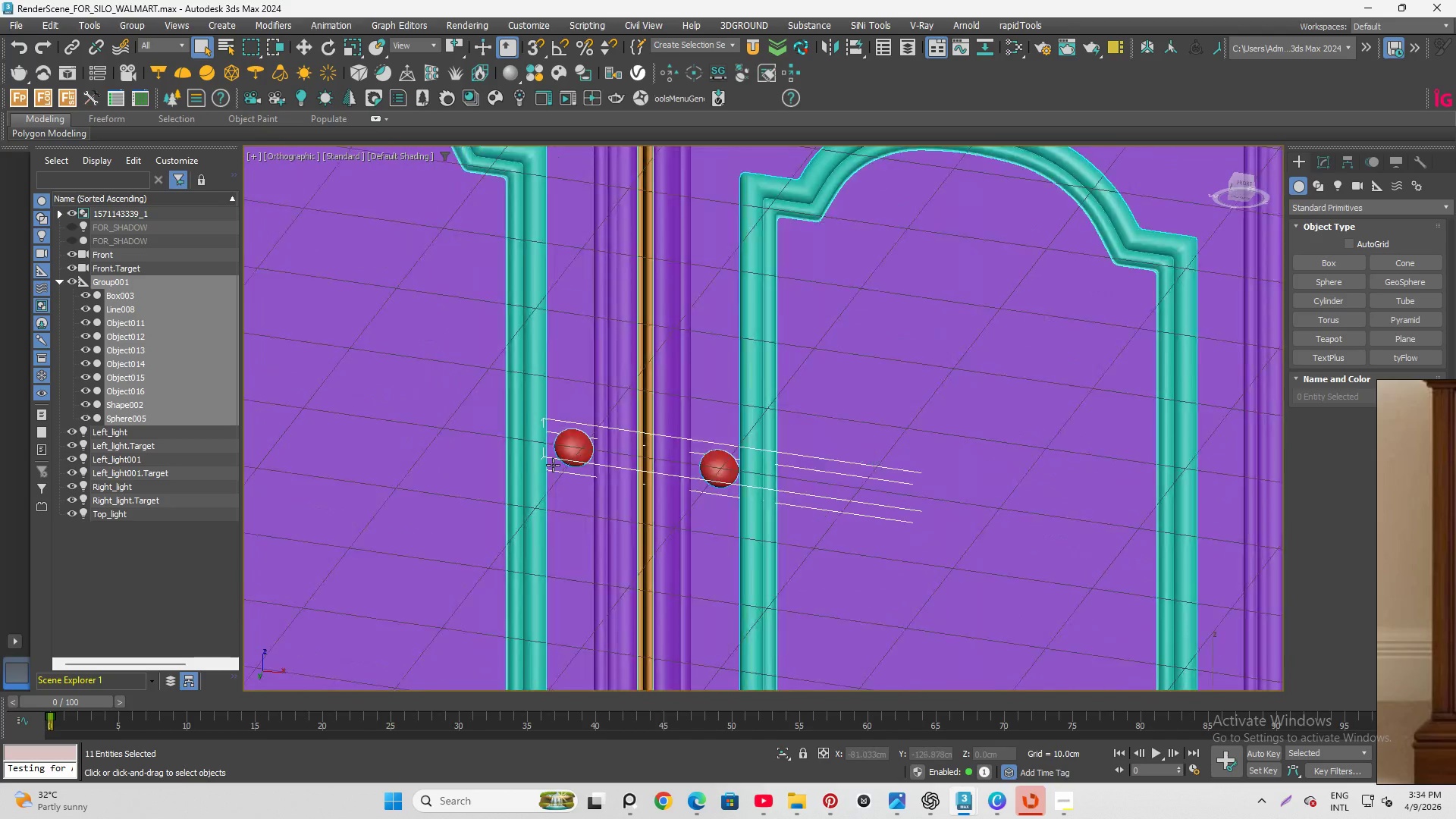 
scroll: coordinate [553, 465], scroll_direction: down, amount: 5.0
 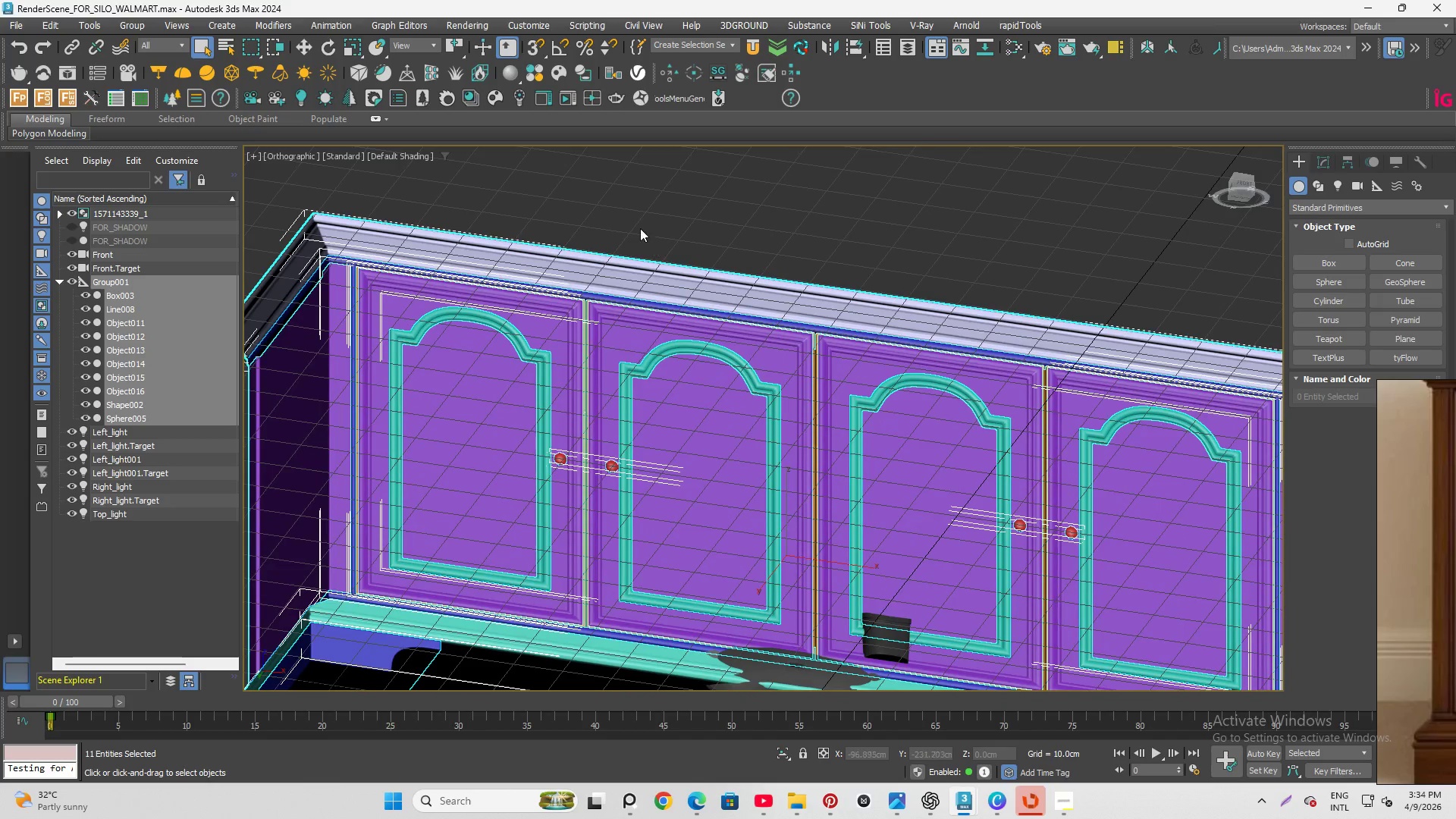 
hold_key(key=AltLeft, duration=0.78)
 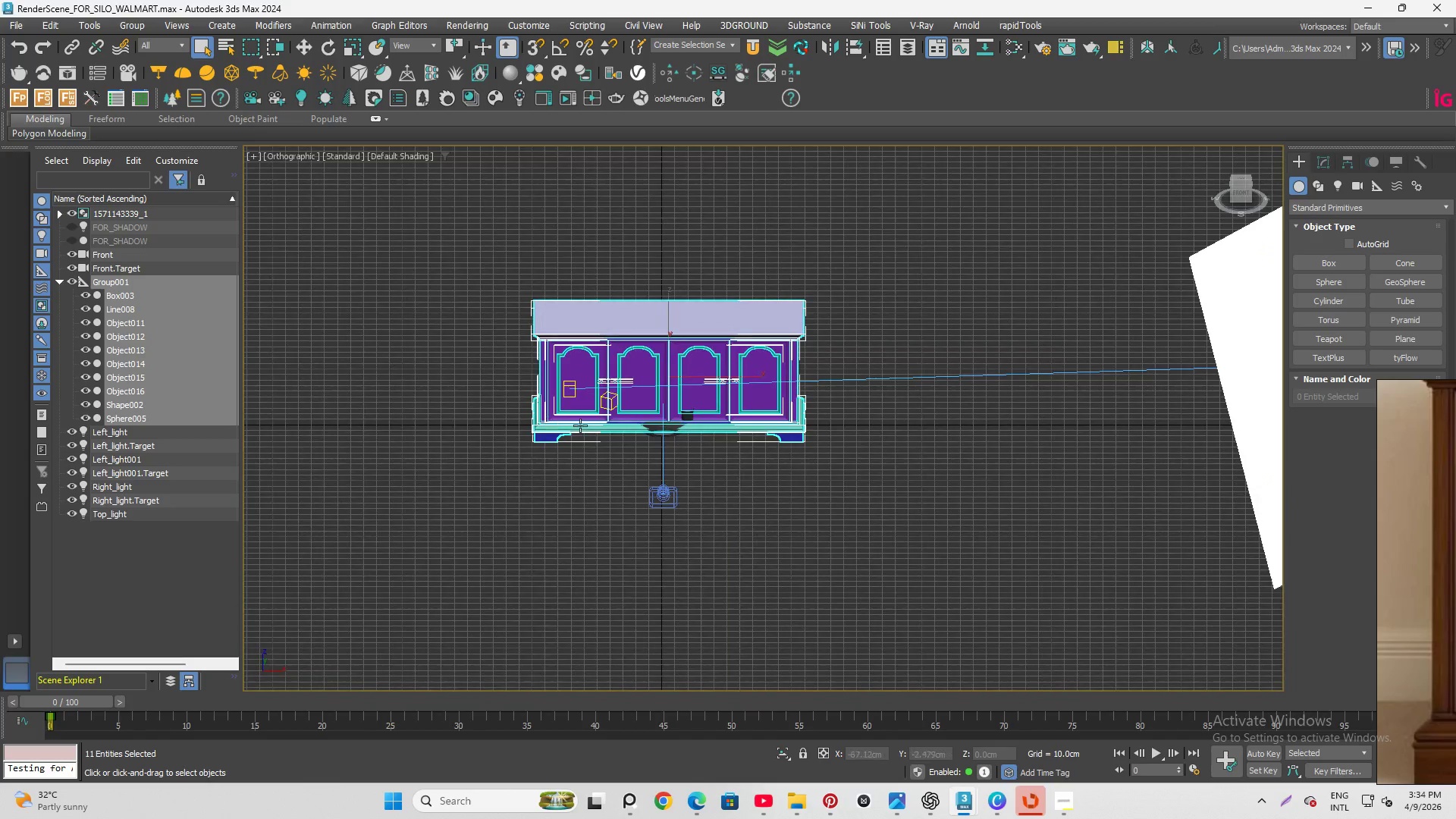 
scroll: coordinate [620, 232], scroll_direction: up, amount: 1.0
 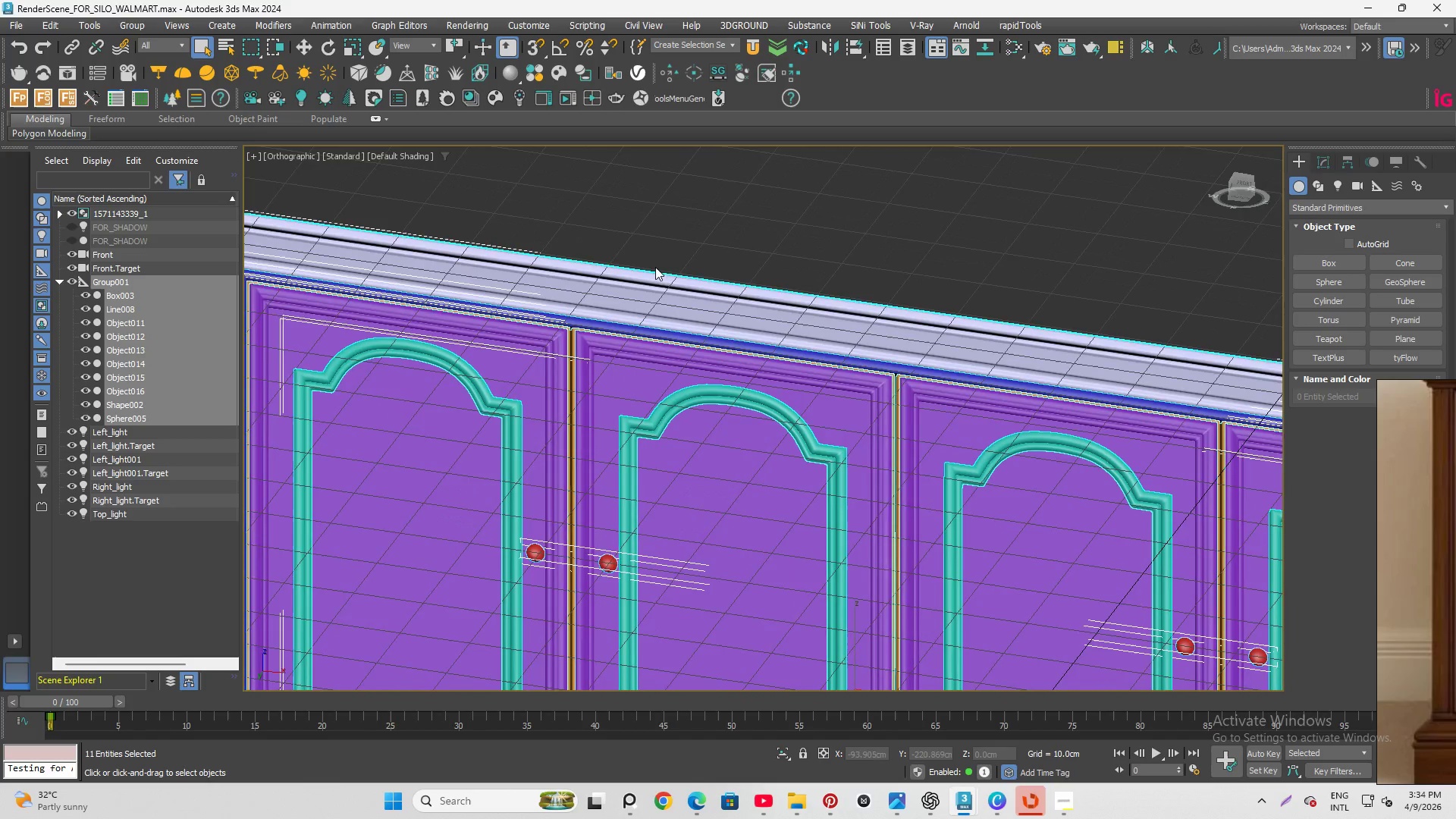 
hold_key(key=AltLeft, duration=1.26)
scroll: coordinate [420, 467], scroll_direction: up, amount: 2.0
 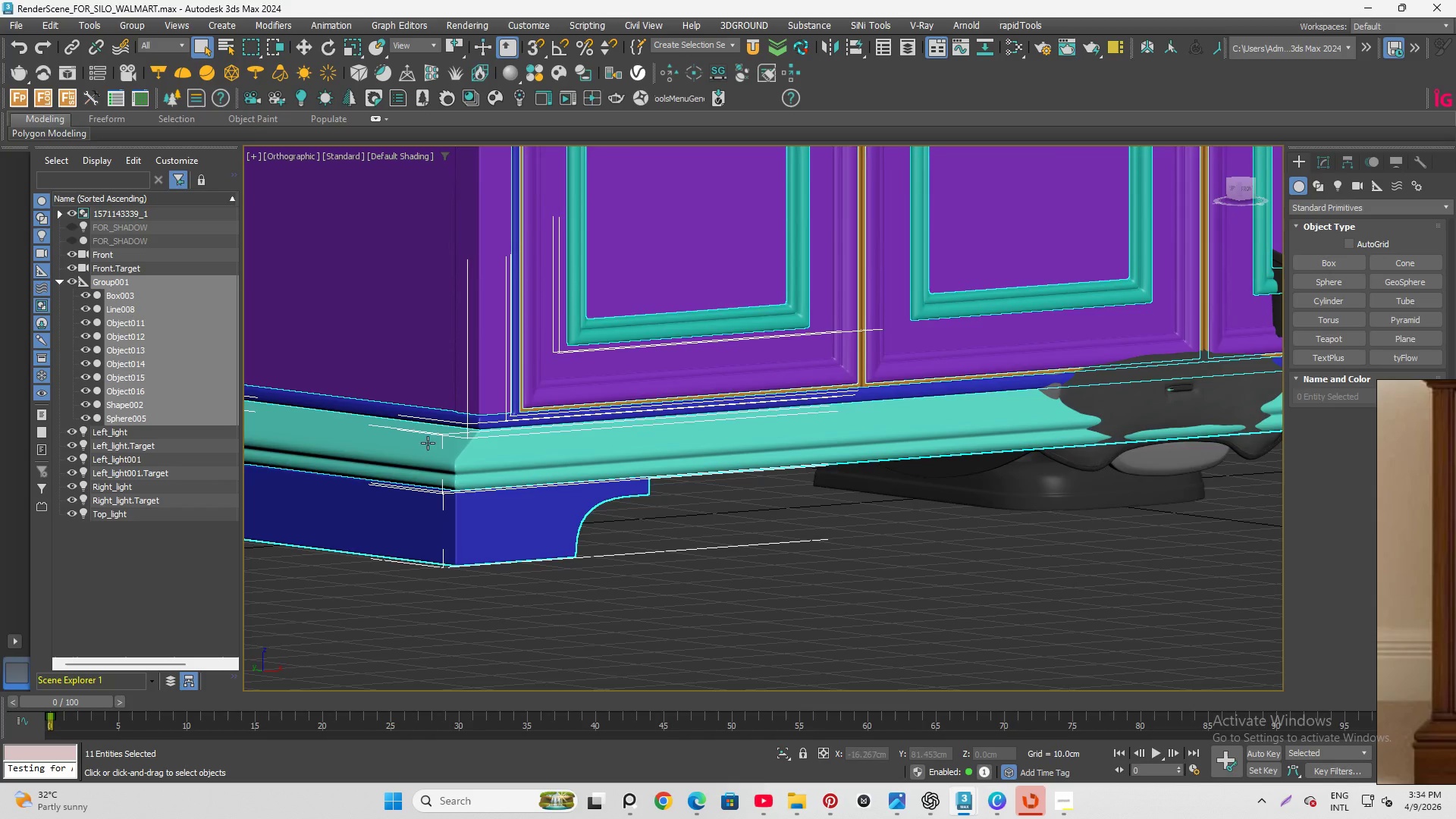 
hold_key(key=AltLeft, duration=1.53)
 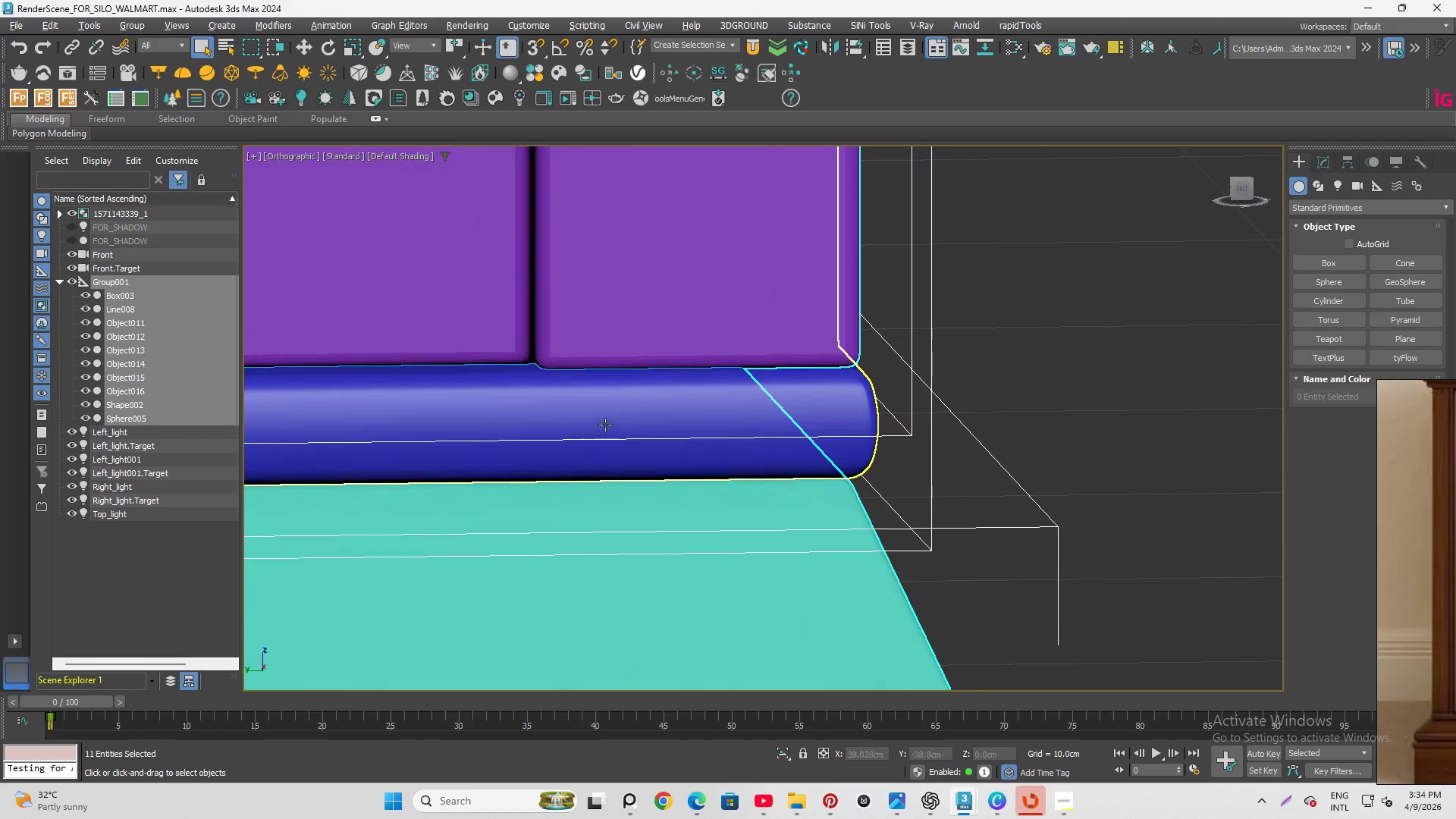 
scroll: coordinate [470, 407], scroll_direction: up, amount: 6.0
 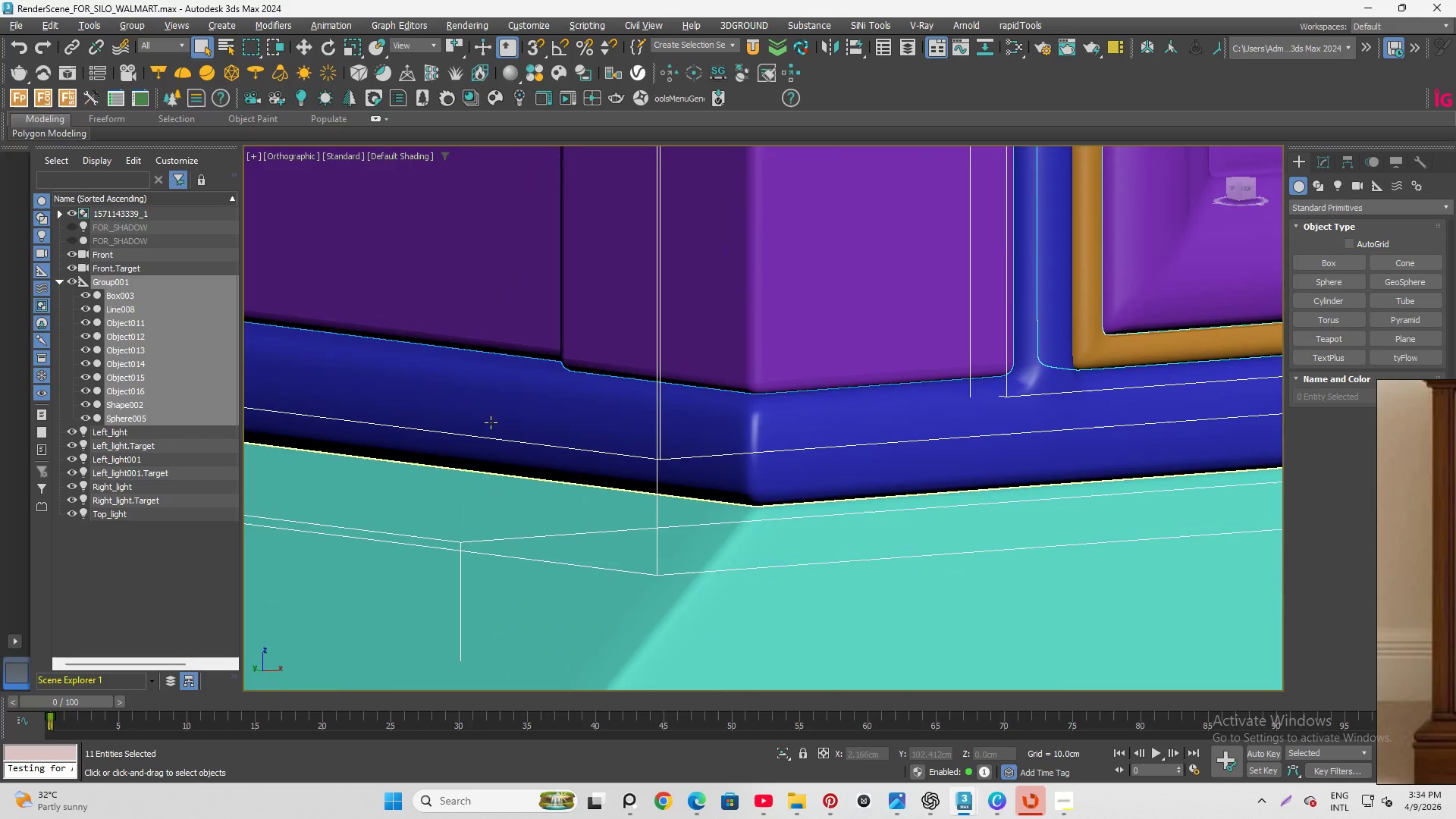 
key(Alt+AltLeft)
 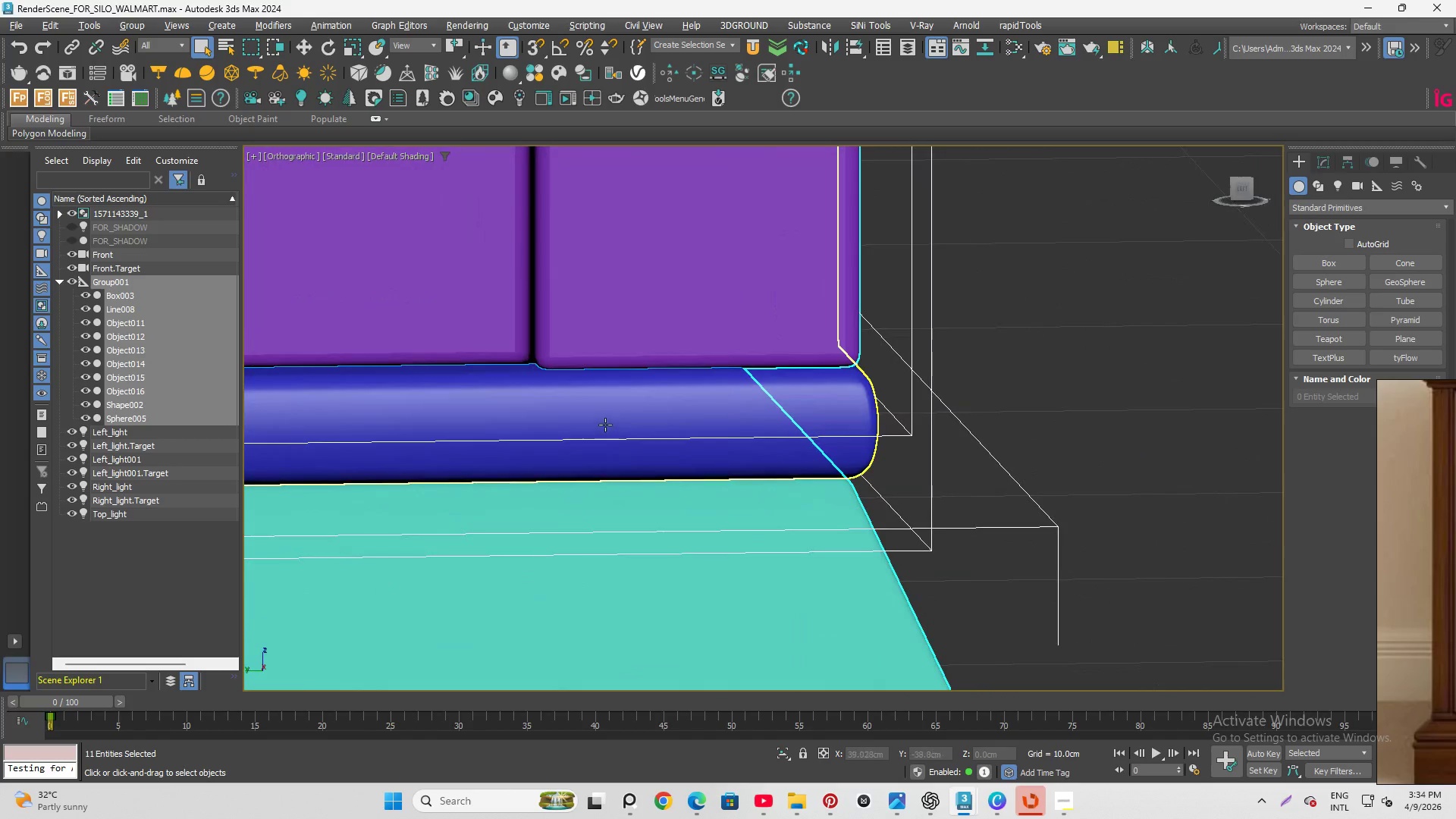 
key(Alt+AltLeft)
 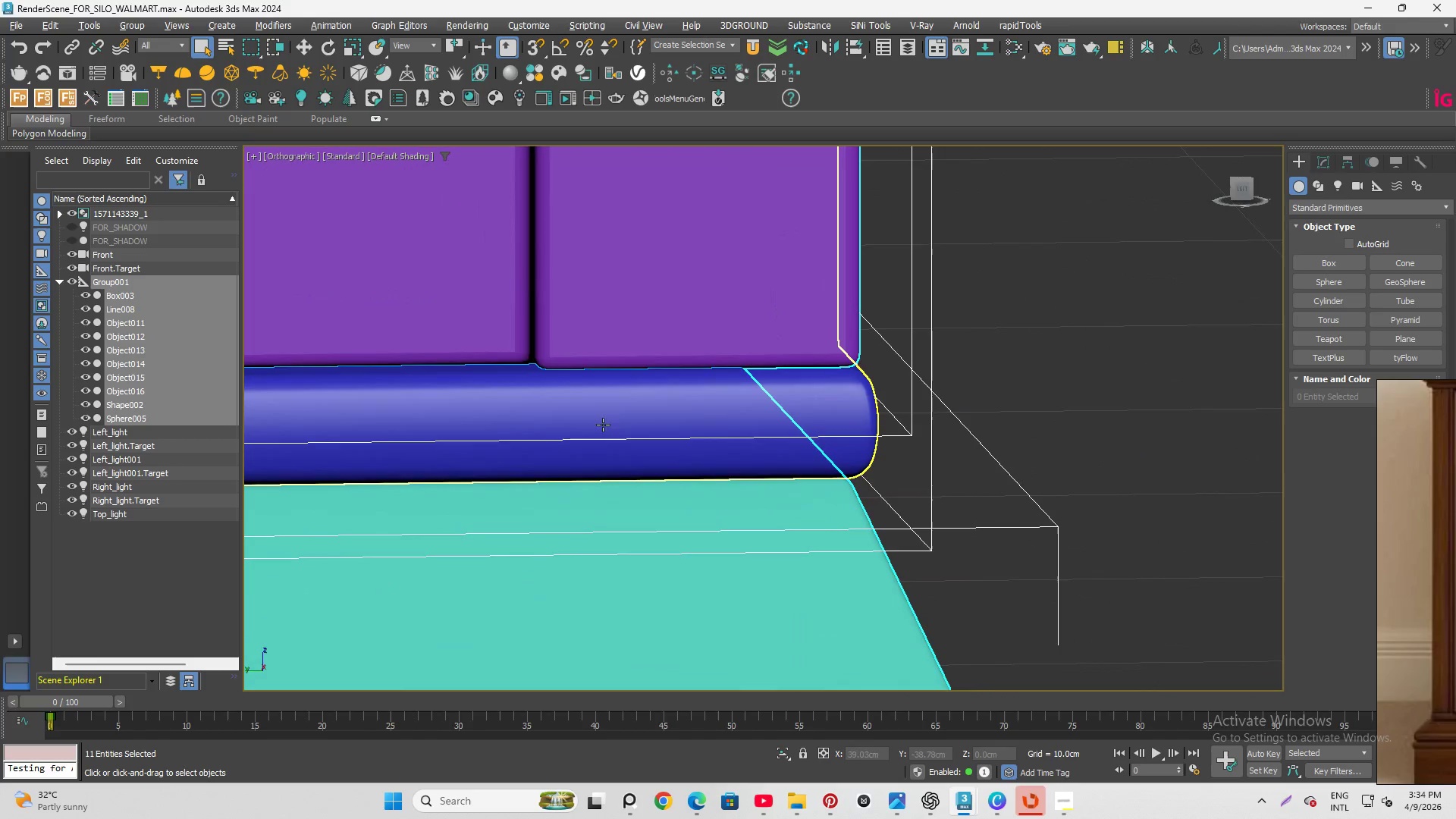 
key(Alt+AltLeft)
 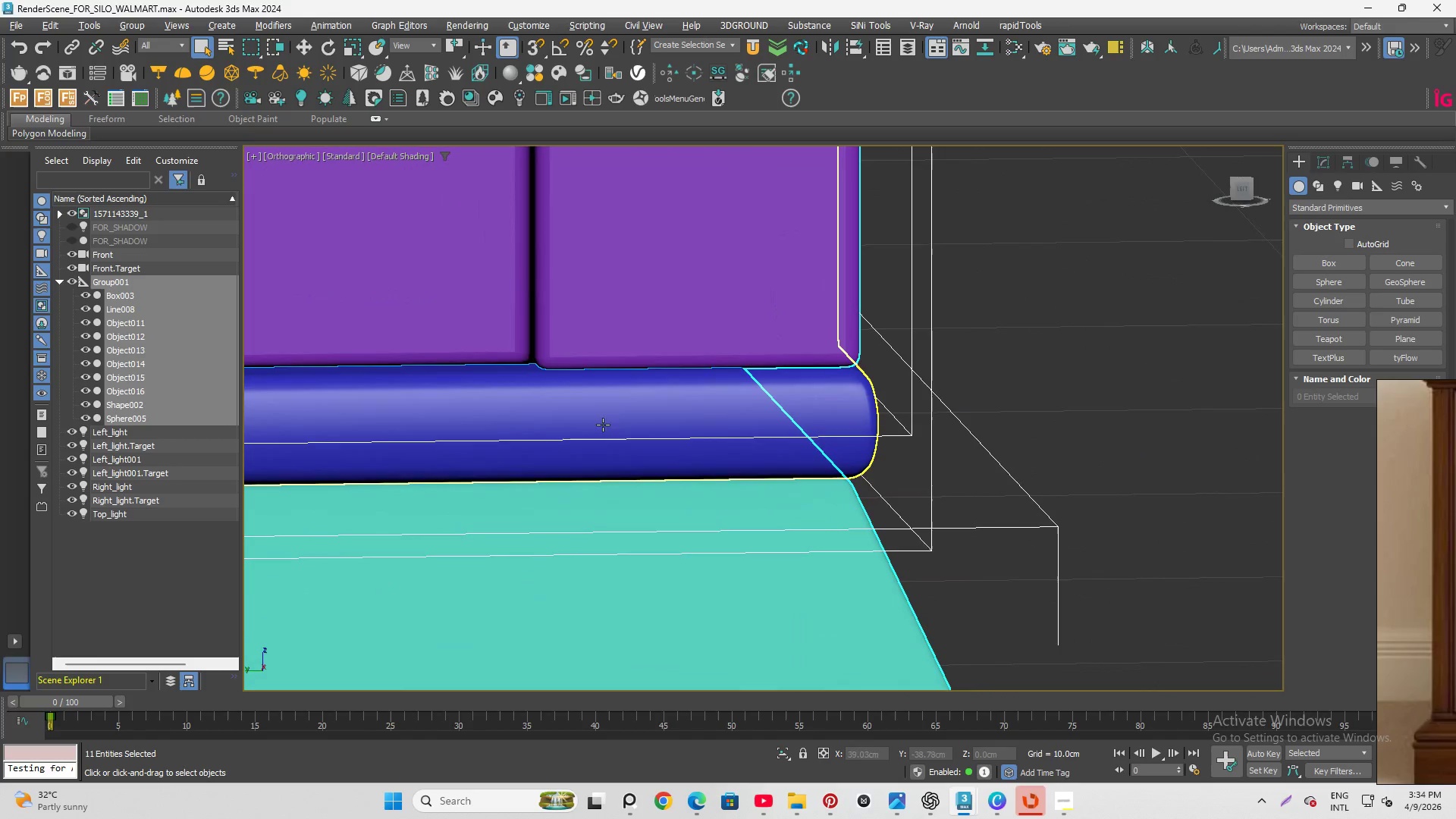 
key(Alt+AltLeft)
 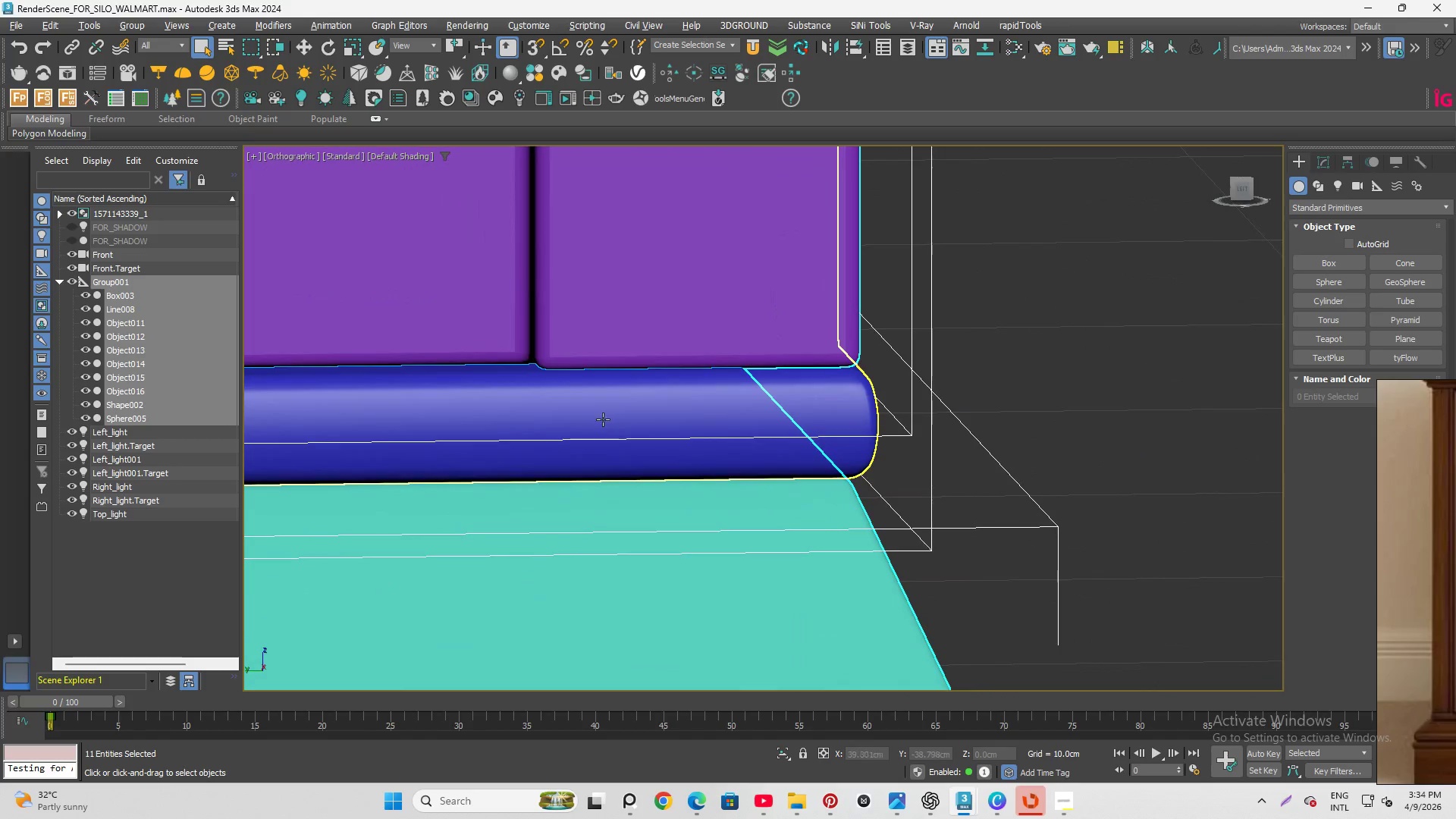 
key(Alt+AltLeft)
 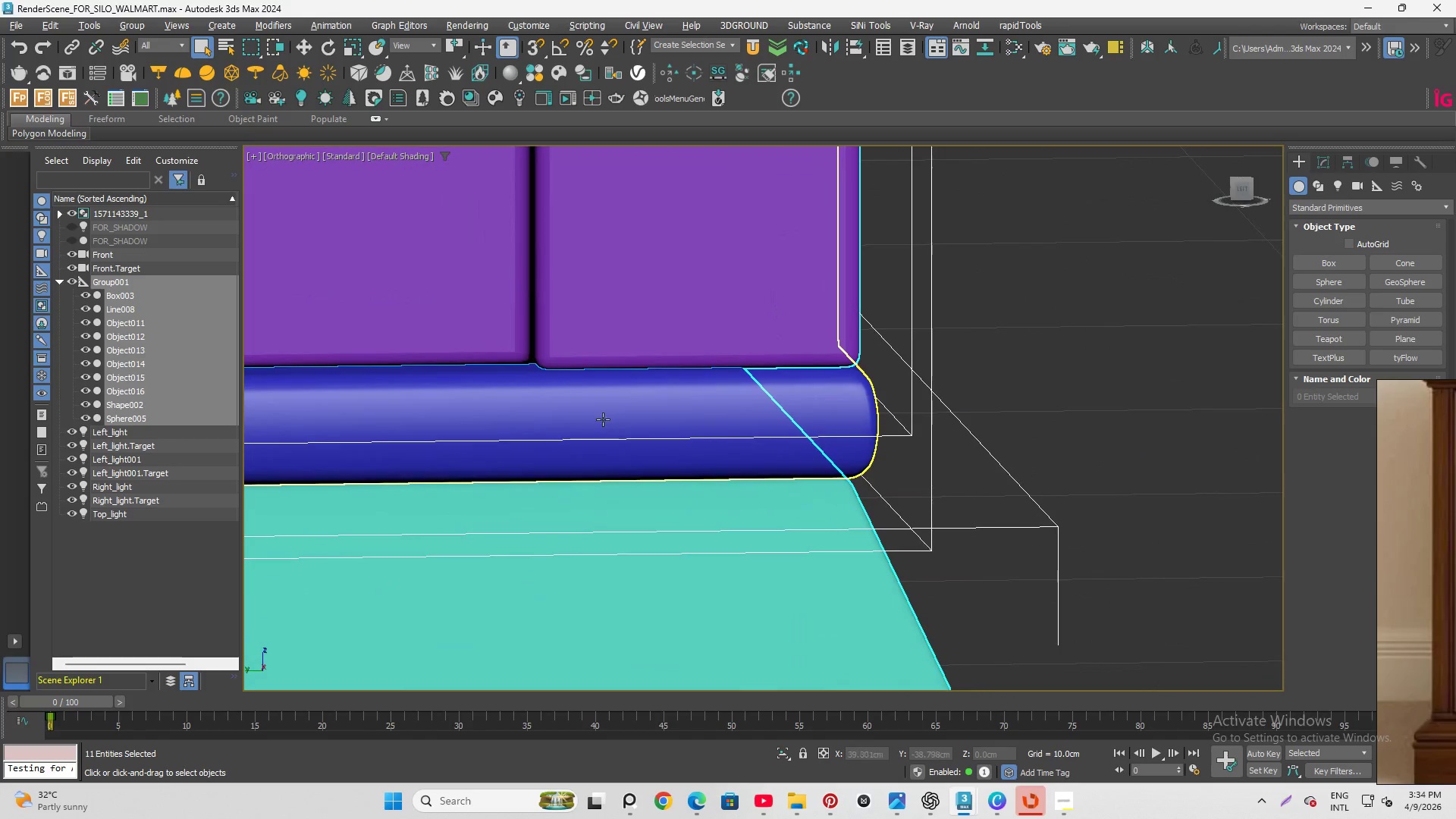 
key(Alt+AltLeft)
 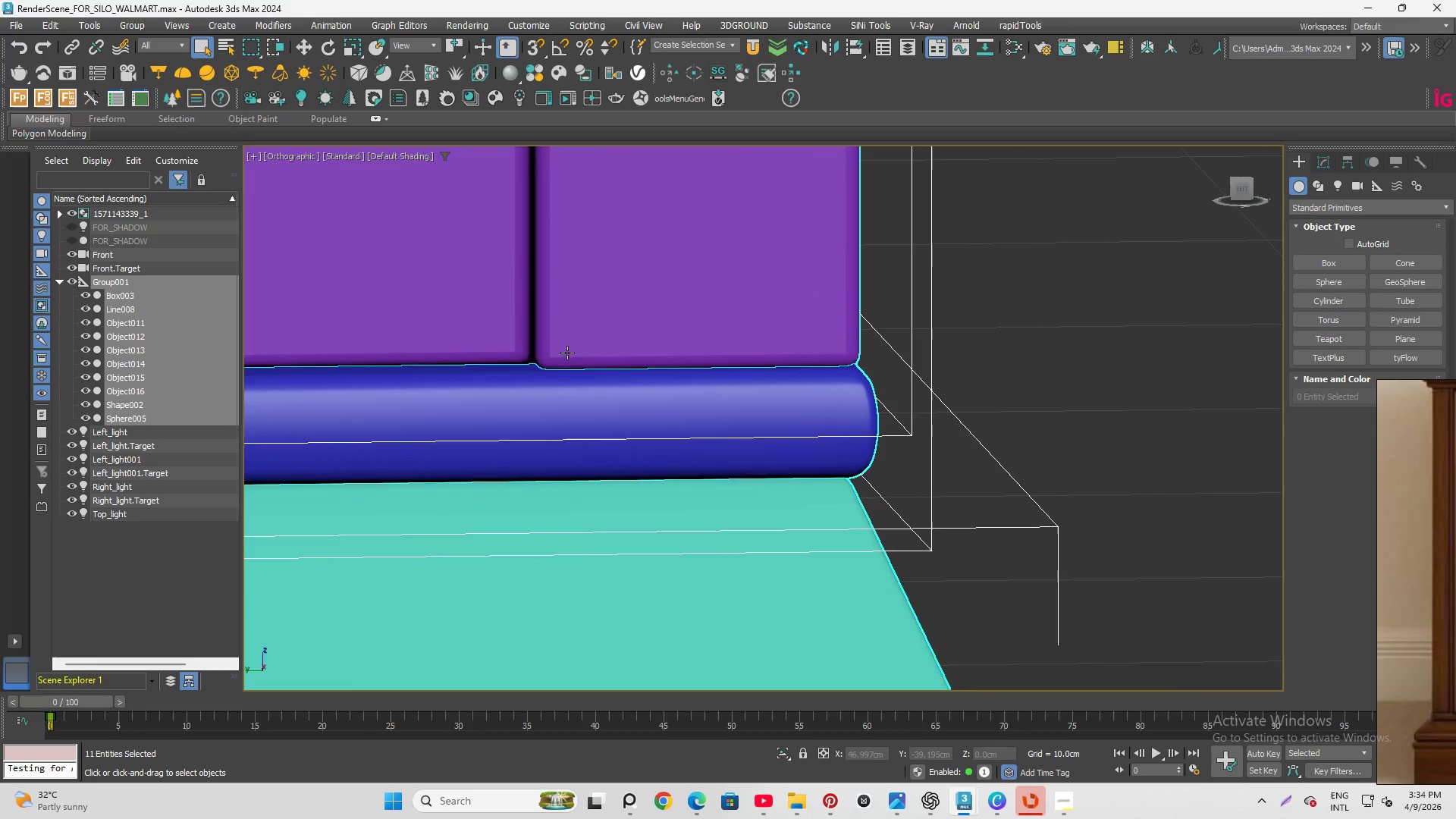 
hold_key(key=AltLeft, duration=0.92)
 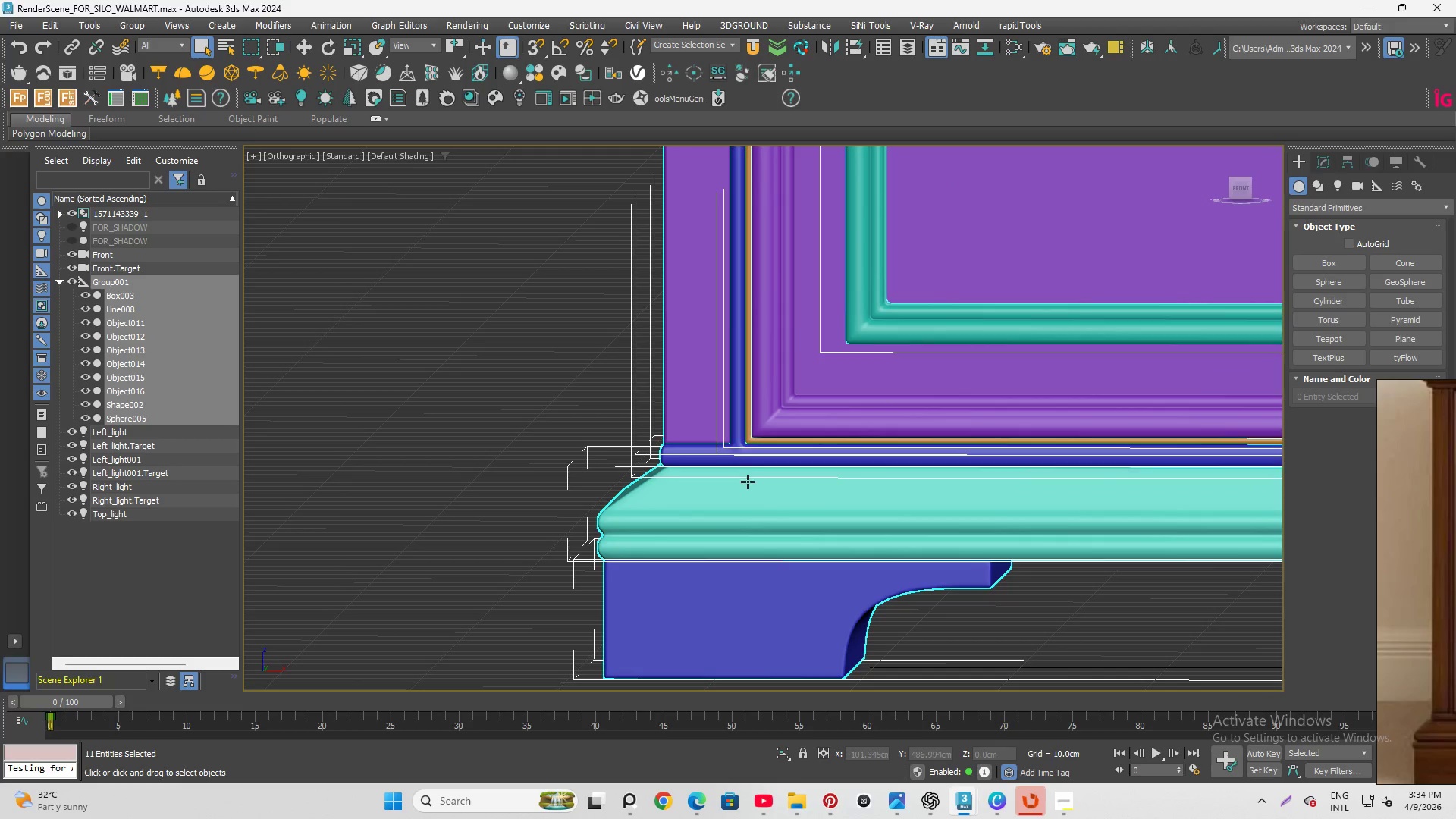 
scroll: coordinate [569, 442], scroll_direction: down, amount: 7.0
 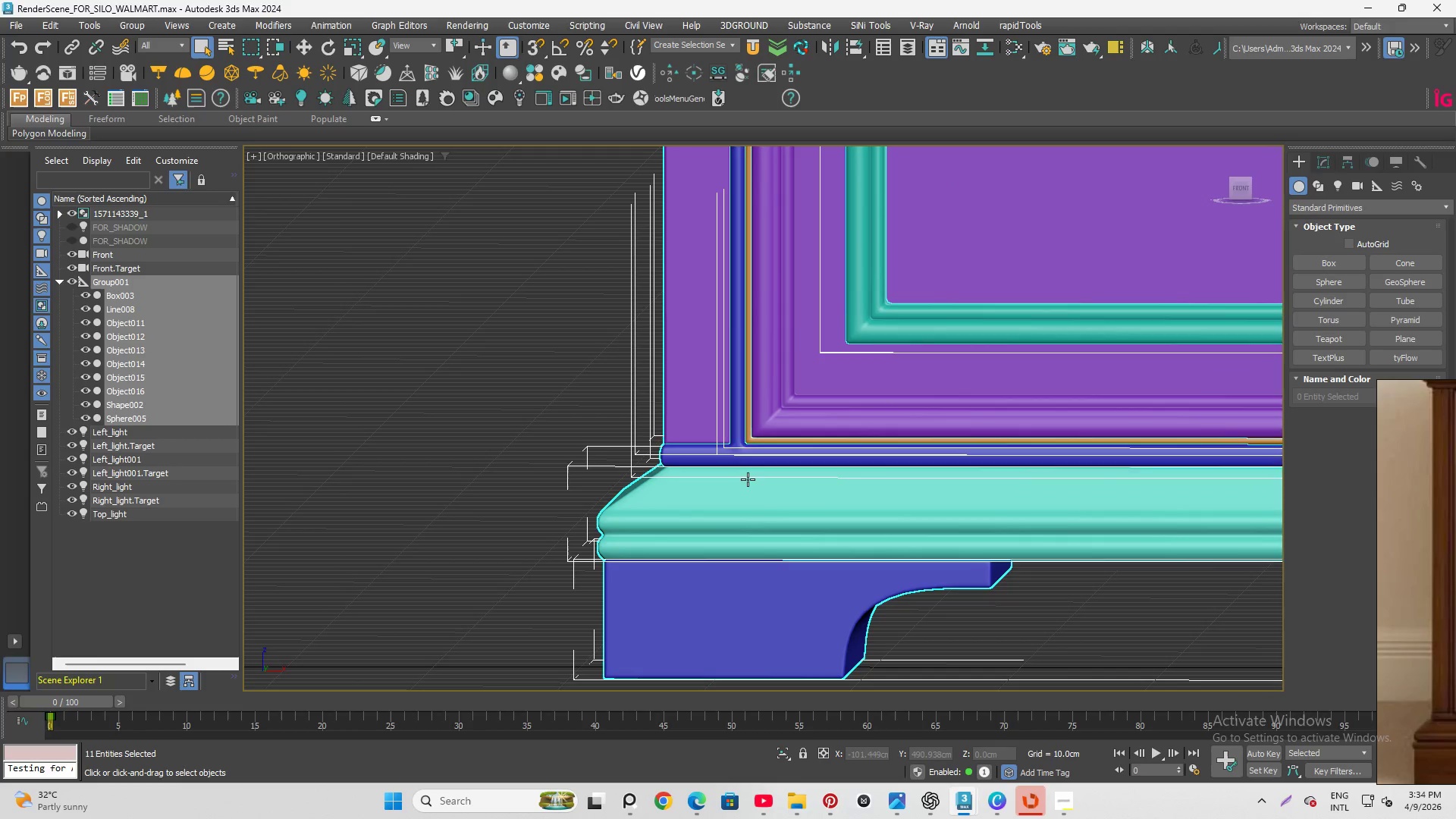 
hold_key(key=AltLeft, duration=0.72)
scroll: coordinate [526, 529], scroll_direction: down, amount: 5.0
 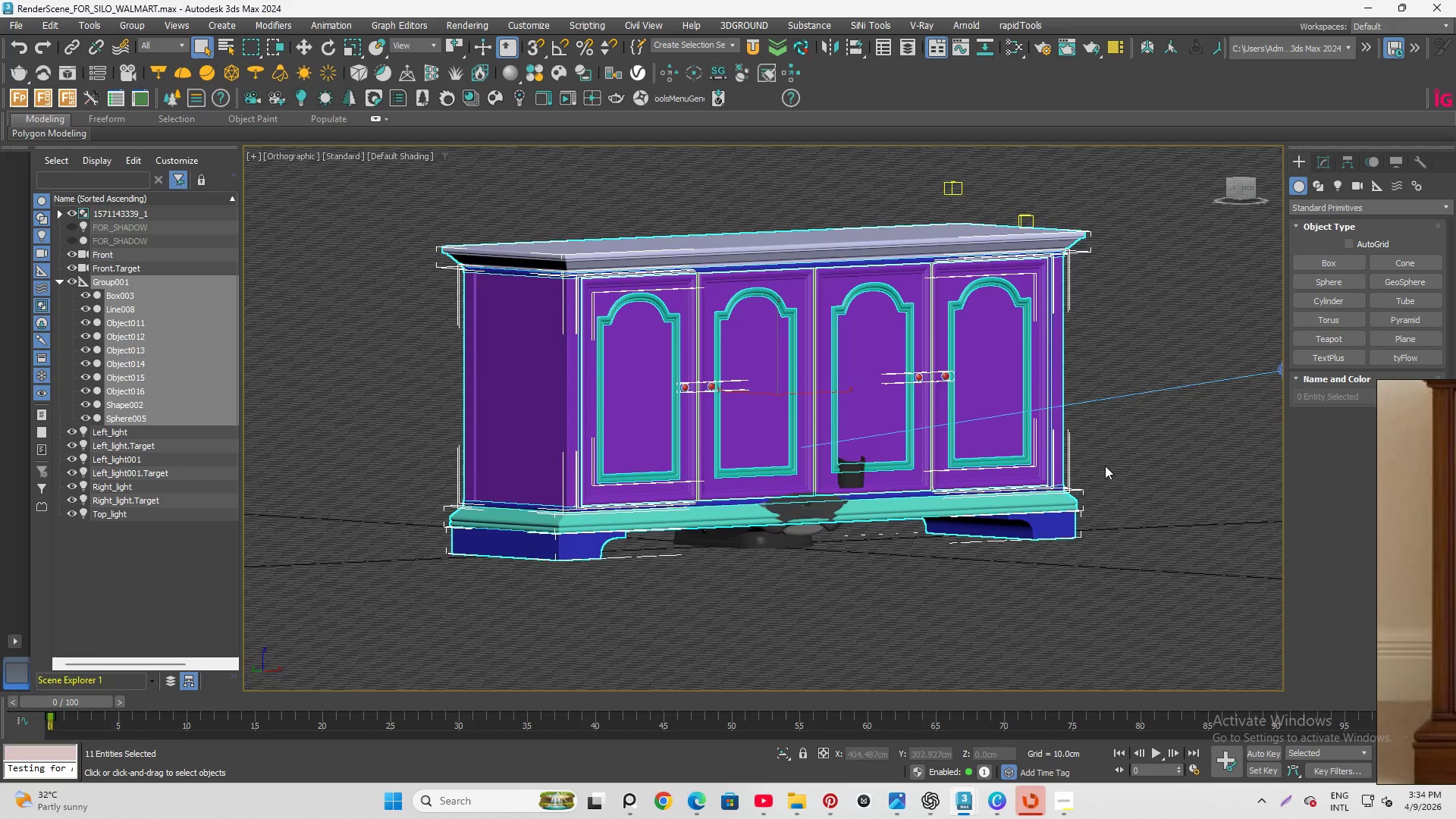 
hold_key(key=AltLeft, duration=0.66)
 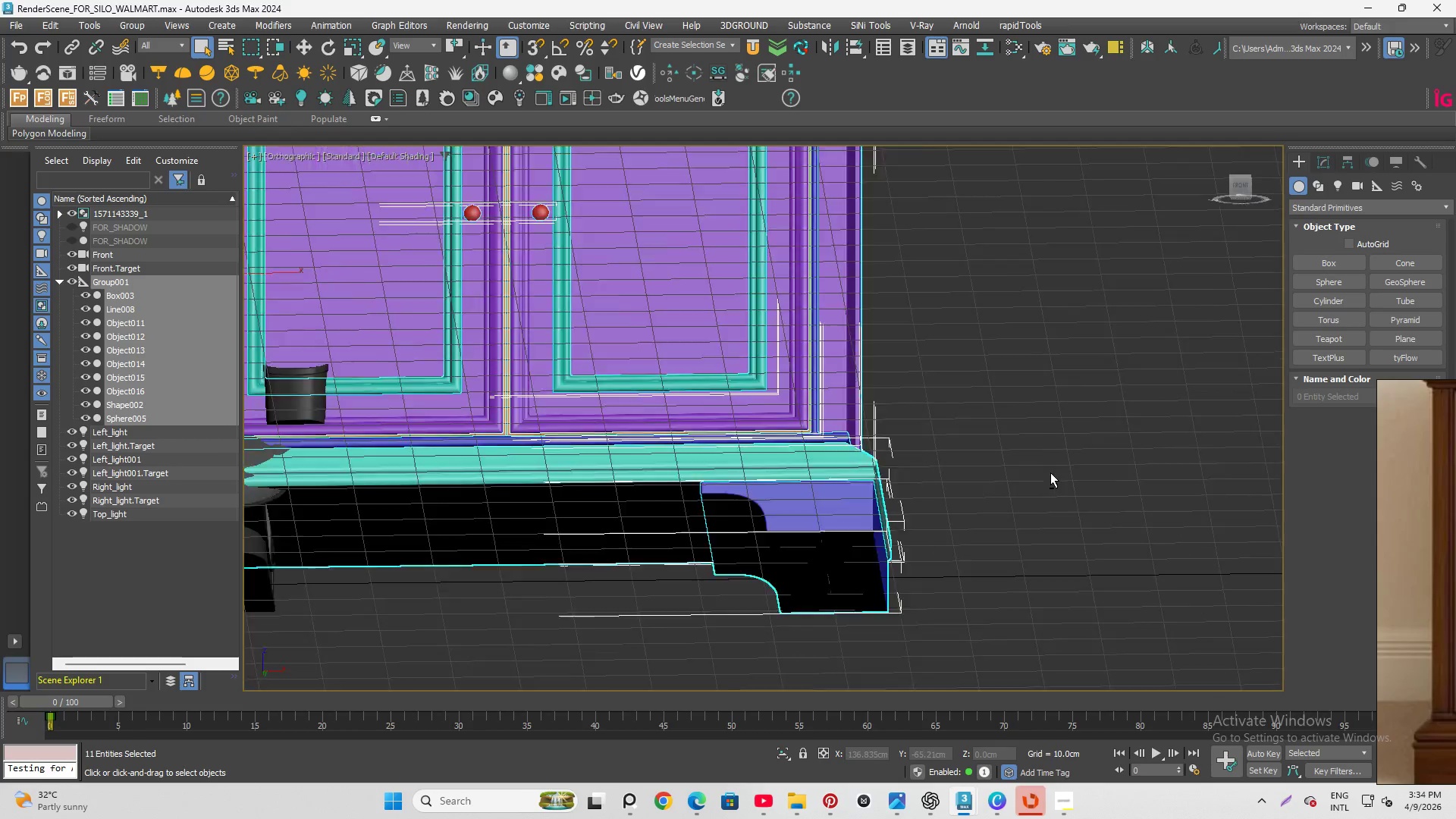 
scroll: coordinate [1079, 476], scroll_direction: up, amount: 5.0
 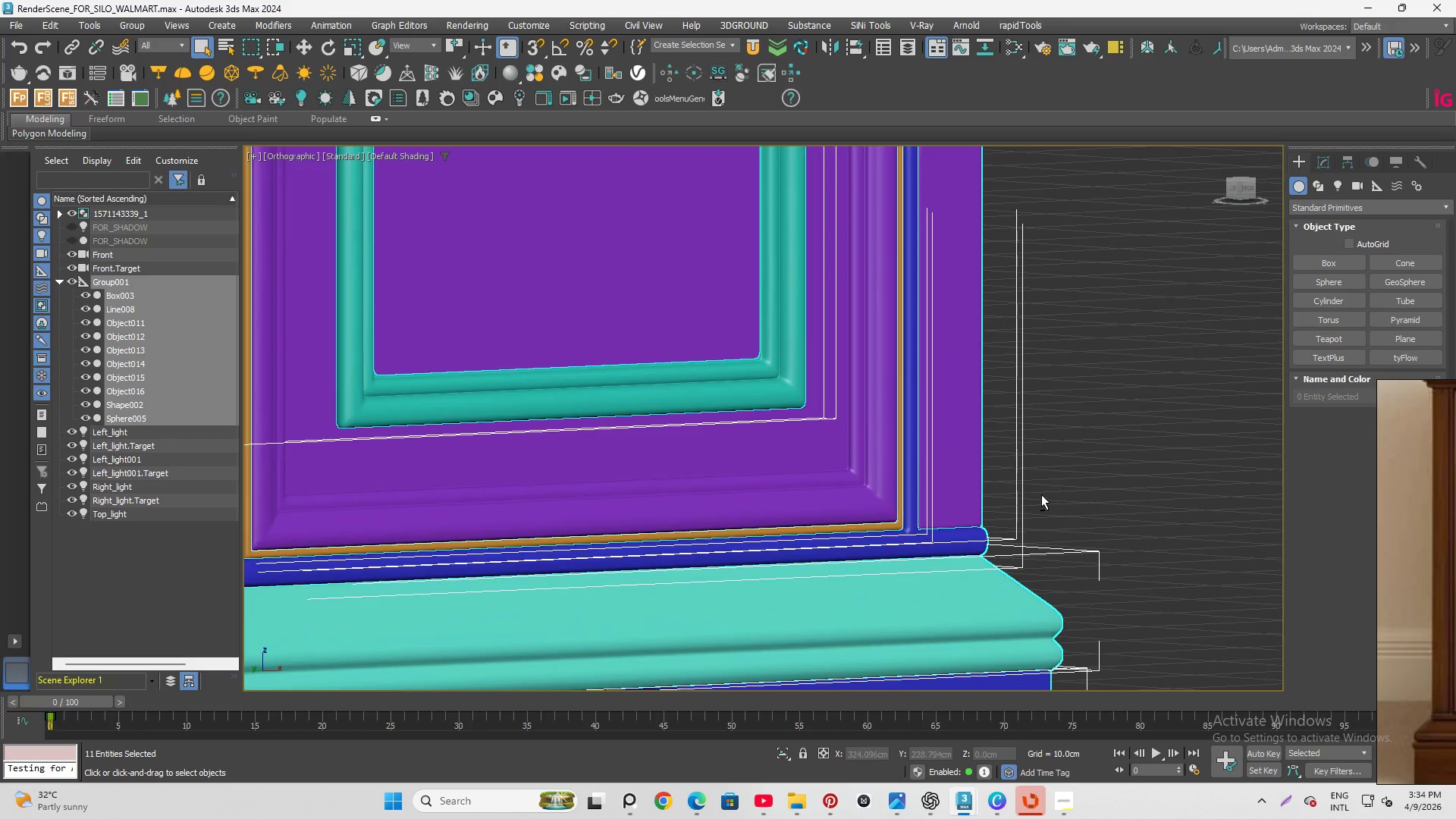 
scroll: coordinate [1050, 472], scroll_direction: down, amount: 6.0
 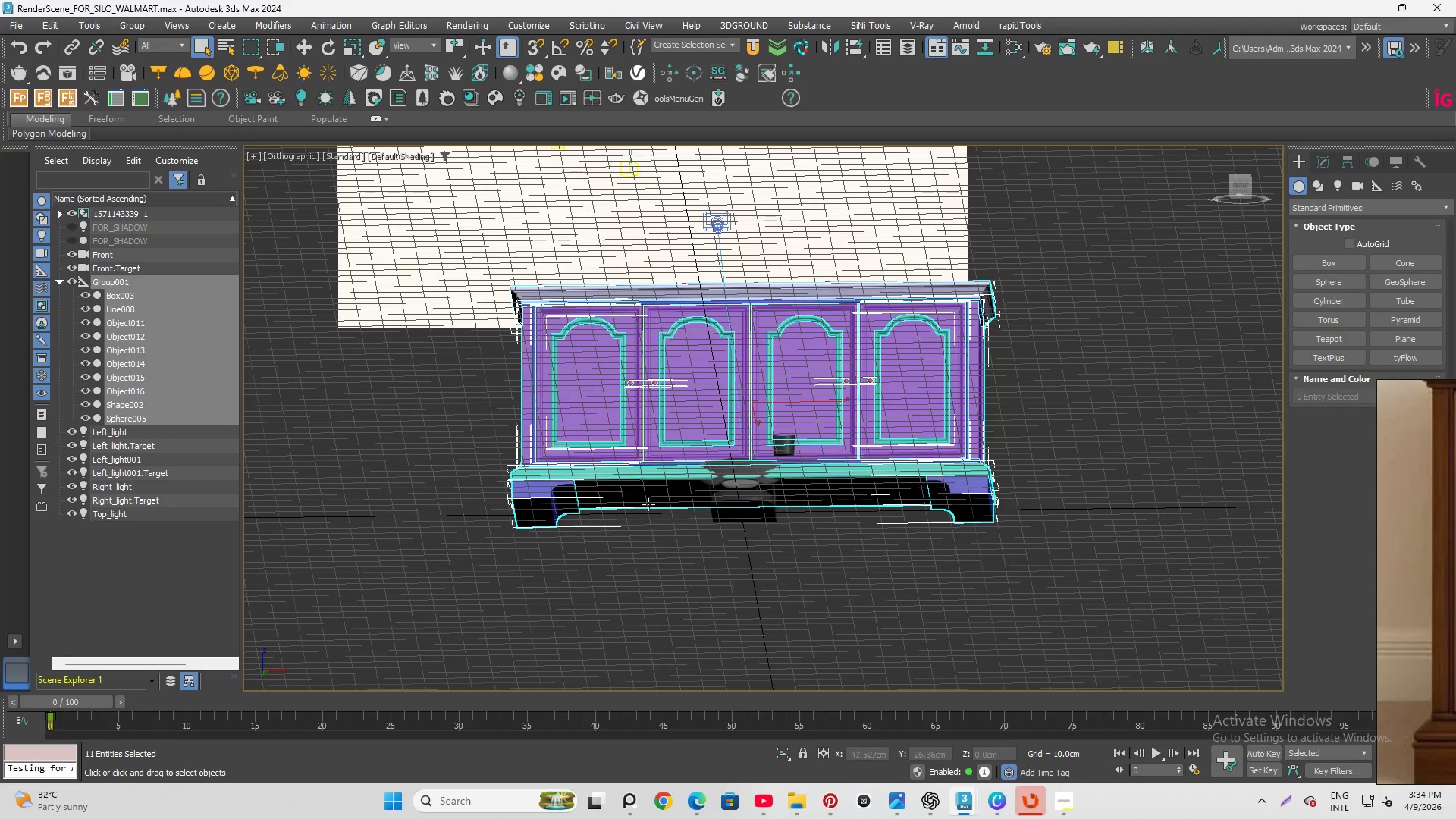 
left_click([738, 517])
 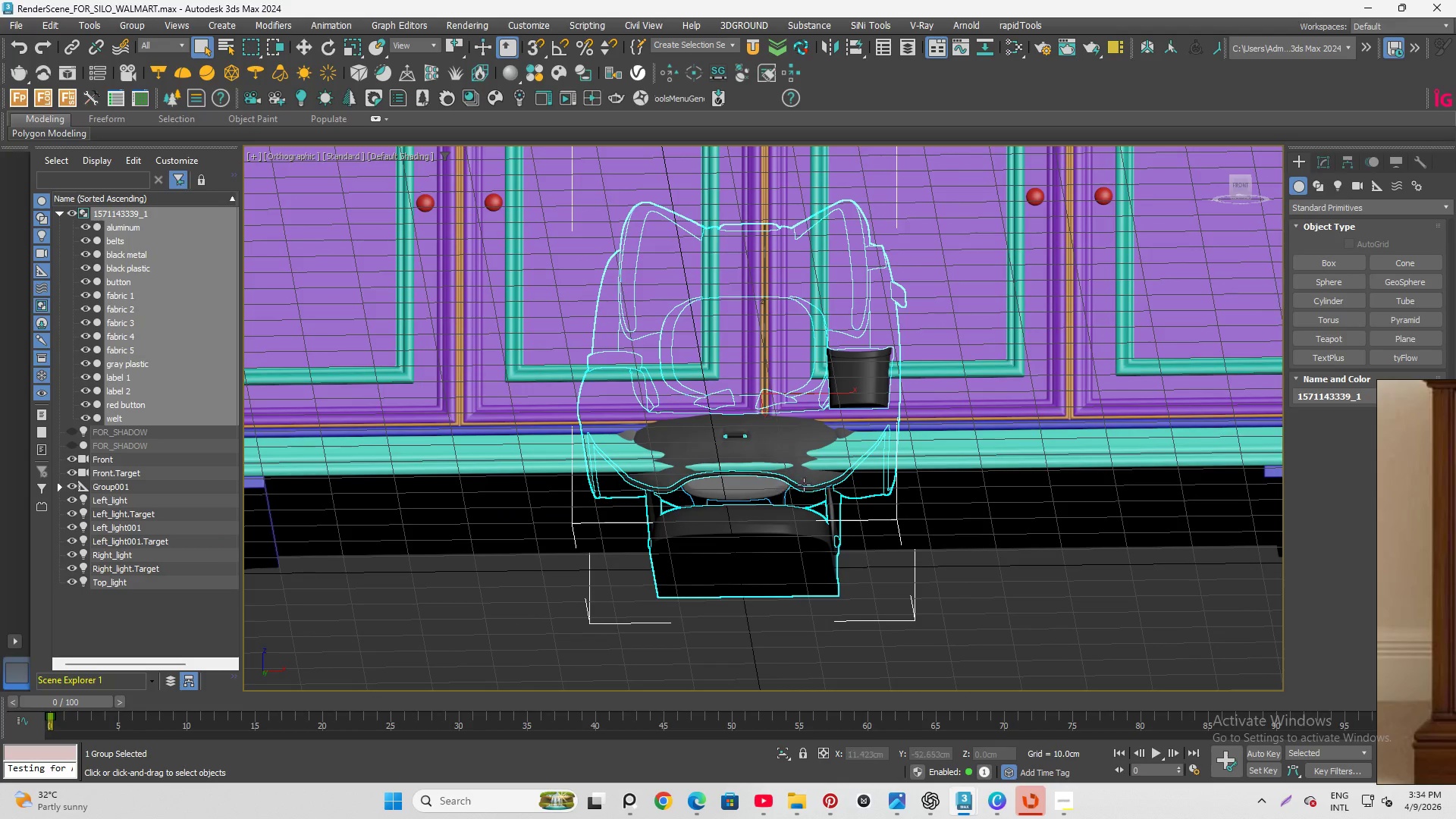 
scroll: coordinate [730, 478], scroll_direction: up, amount: 3.0
 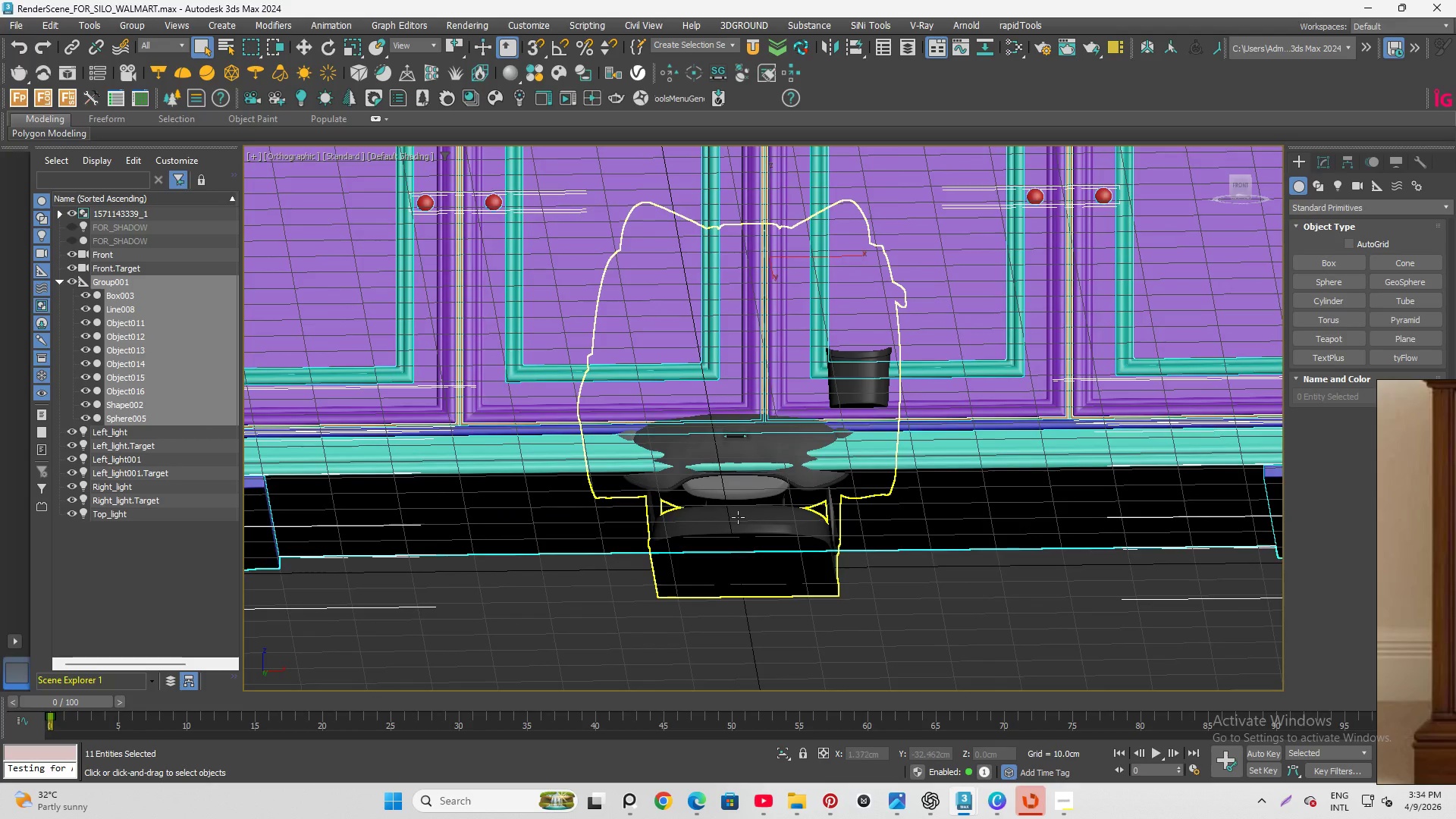 
hold_key(key=AltLeft, duration=0.73)
 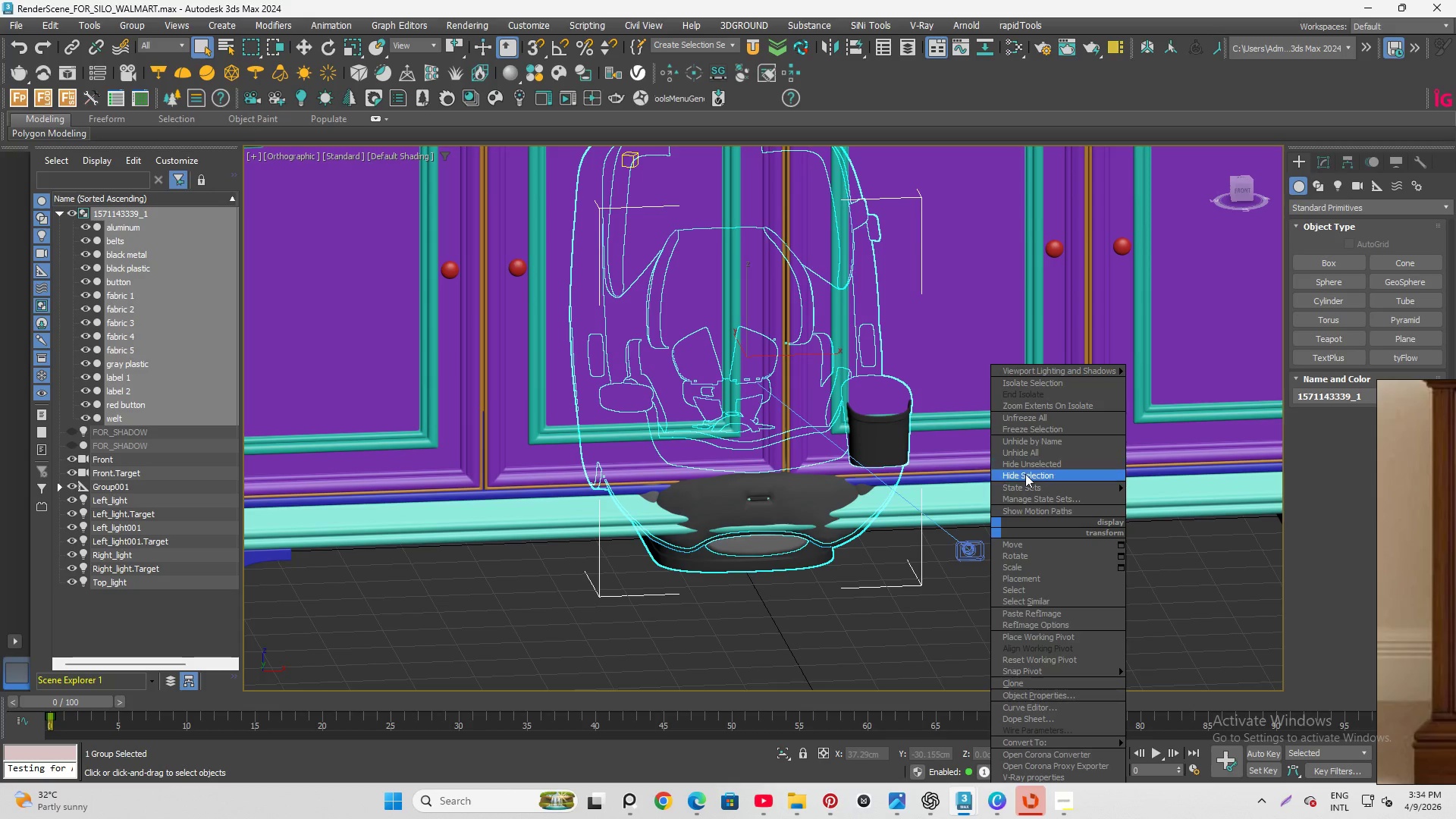 
left_click_drag(start_coordinate=[1026, 475], to_coordinate=[1026, 519])
 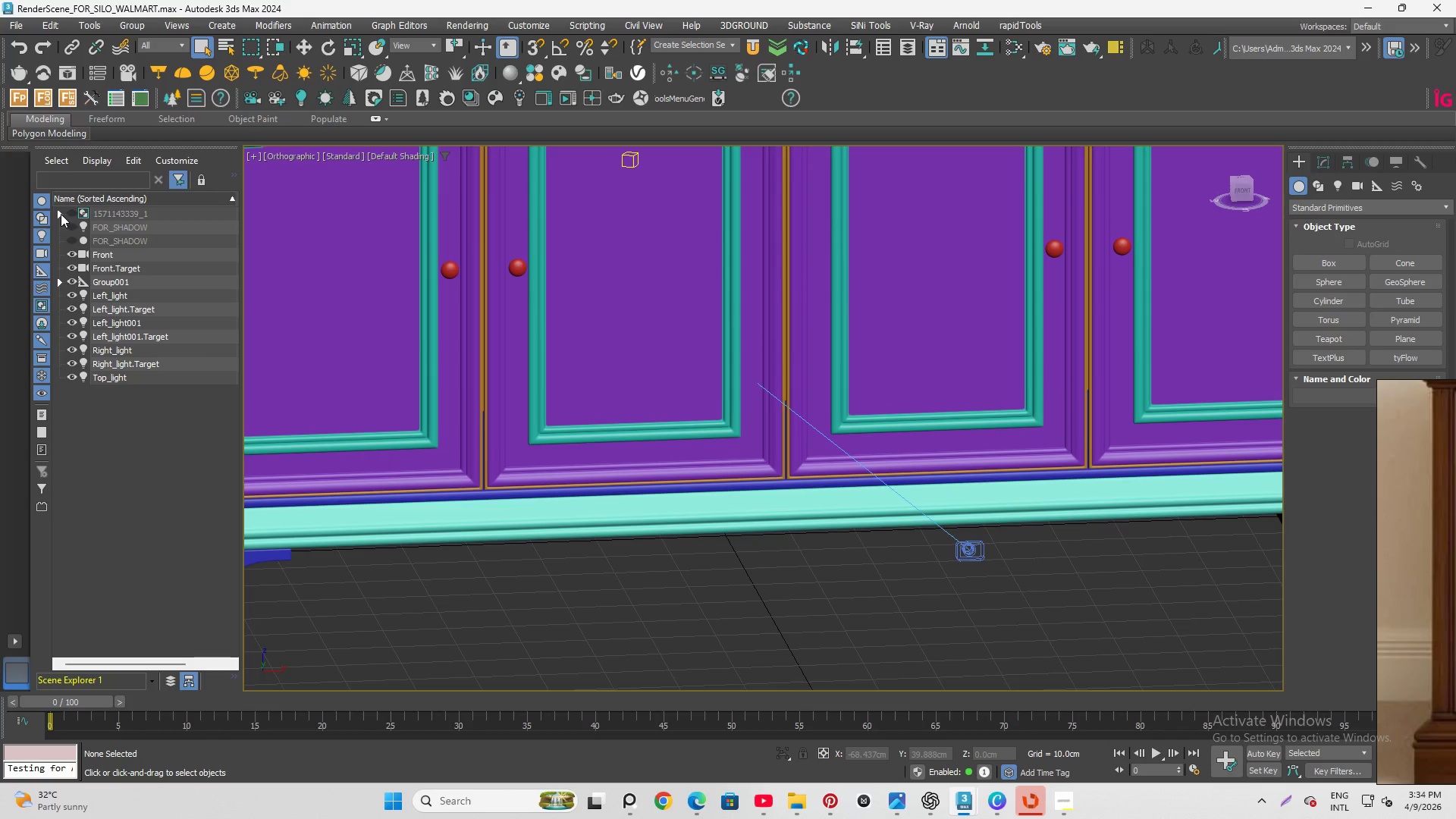 
scroll: coordinate [684, 535], scroll_direction: down, amount: 4.0
 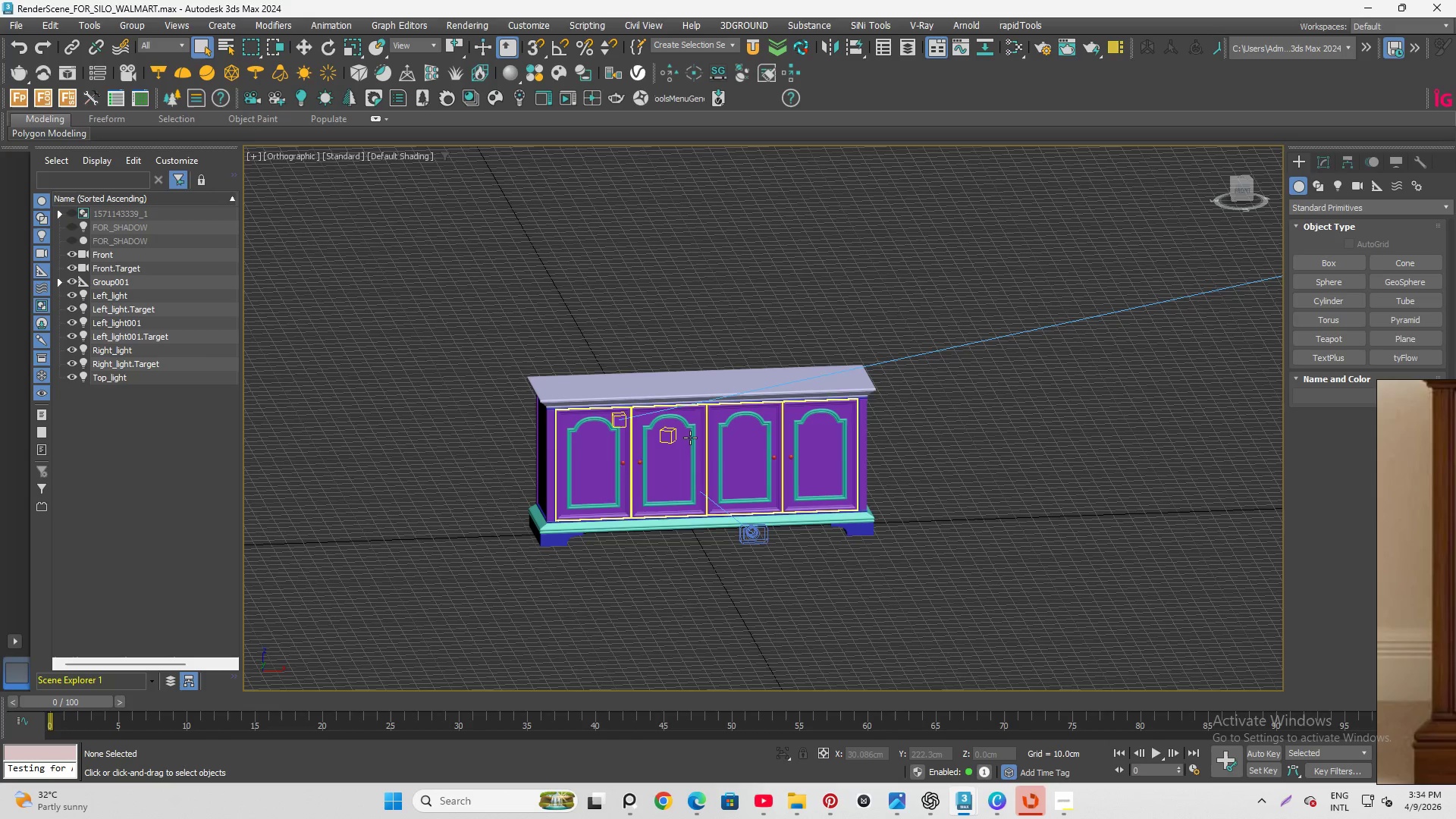 
left_click([690, 438])
 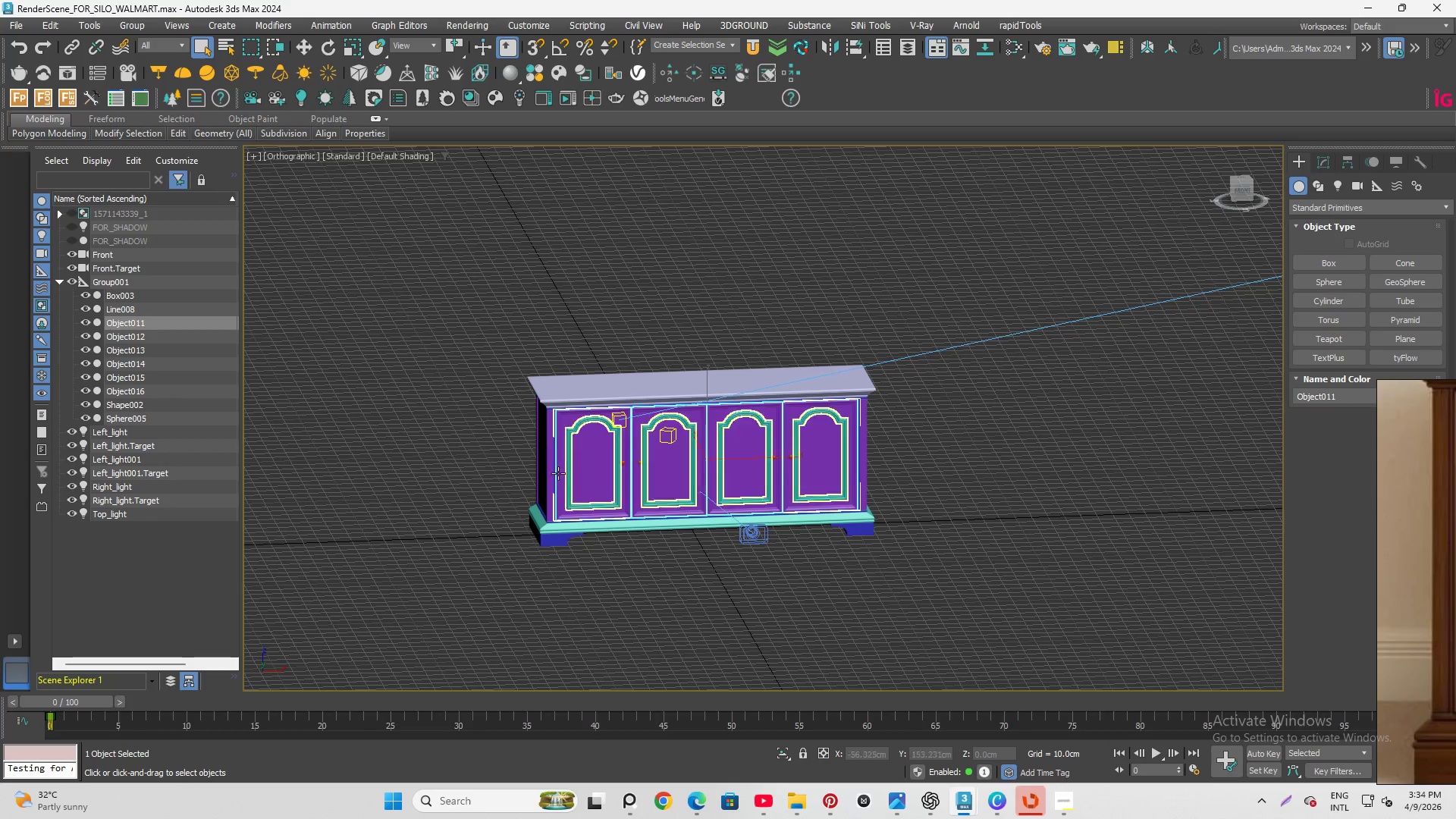 
hold_key(key=AltLeft, duration=1.5)
scroll: coordinate [562, 460], scroll_direction: up, amount: 2.0
 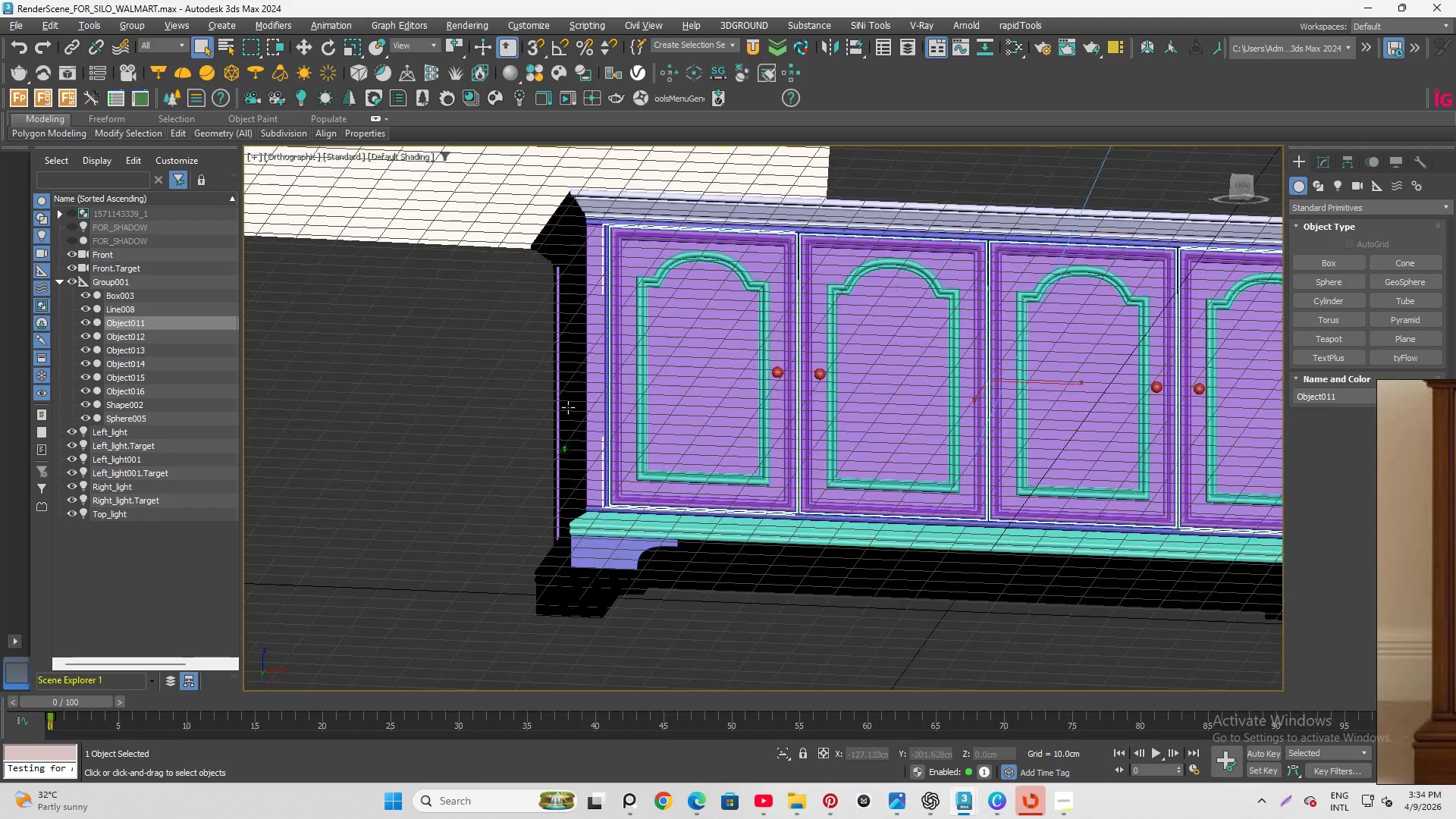 
hold_key(key=AltLeft, duration=1.89)
scroll: coordinate [627, 293], scroll_direction: up, amount: 5.0
 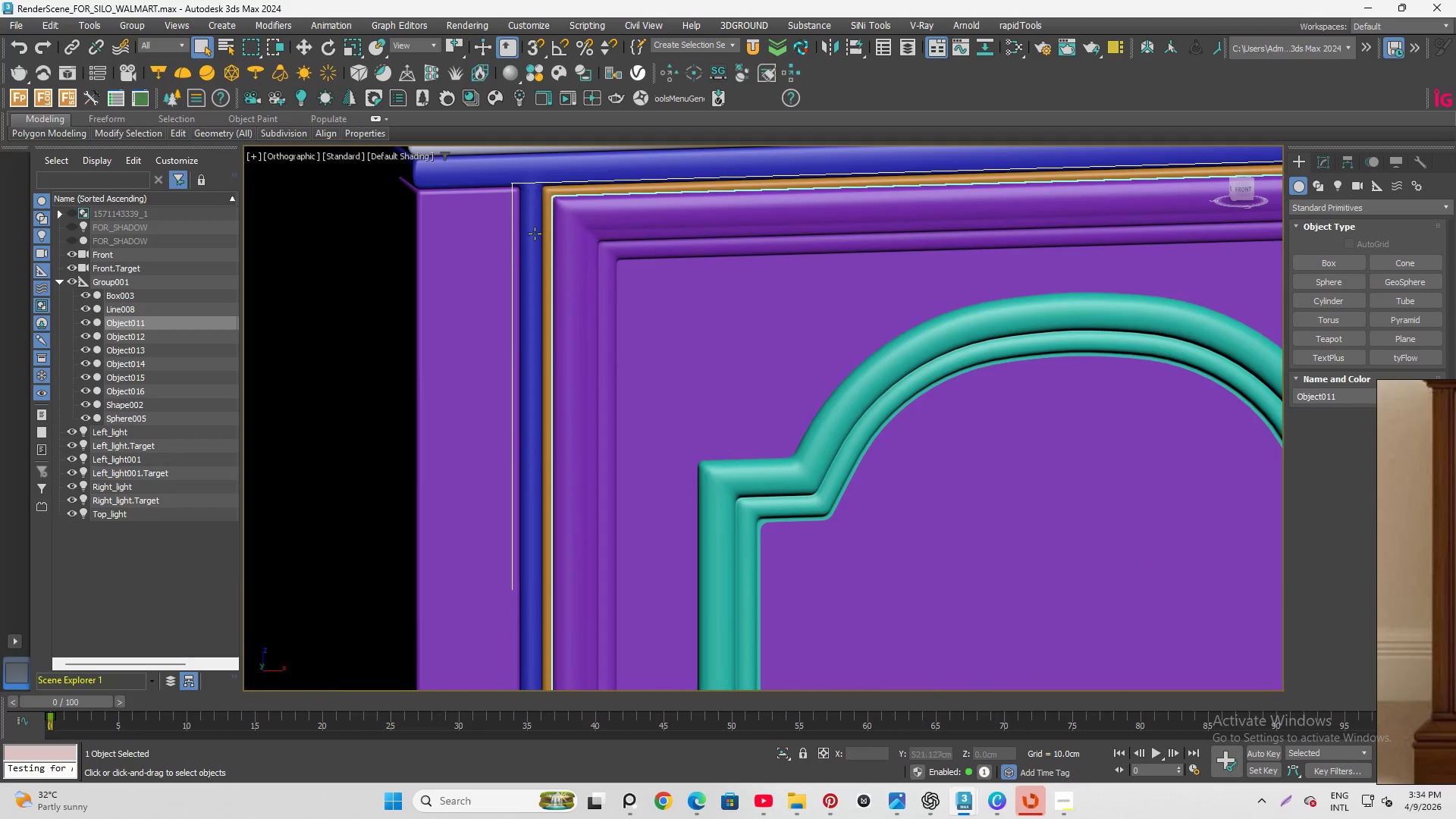 
scroll: coordinate [492, 222], scroll_direction: down, amount: 5.0
 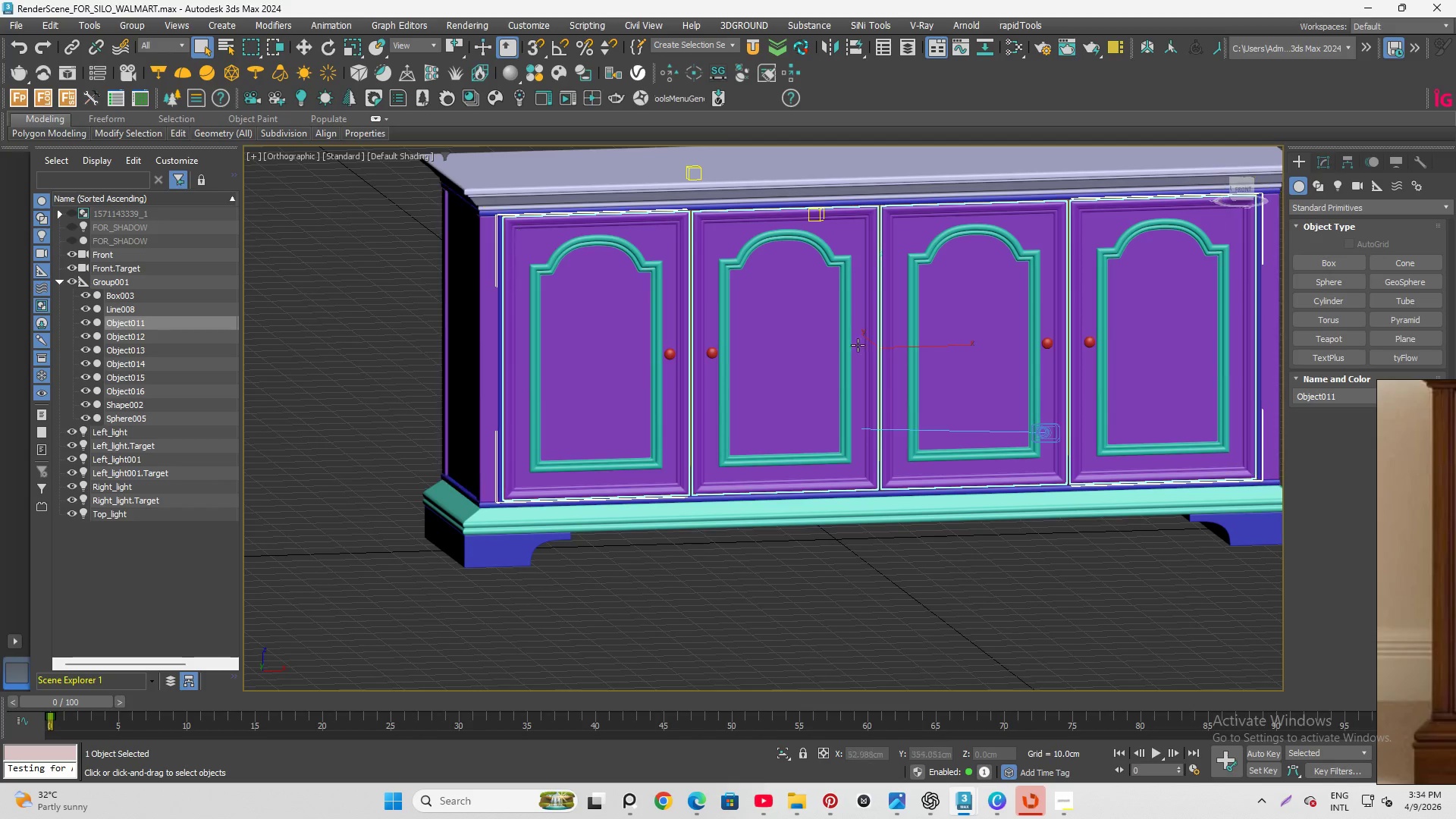 
hold_key(key=AltLeft, duration=1.39)
 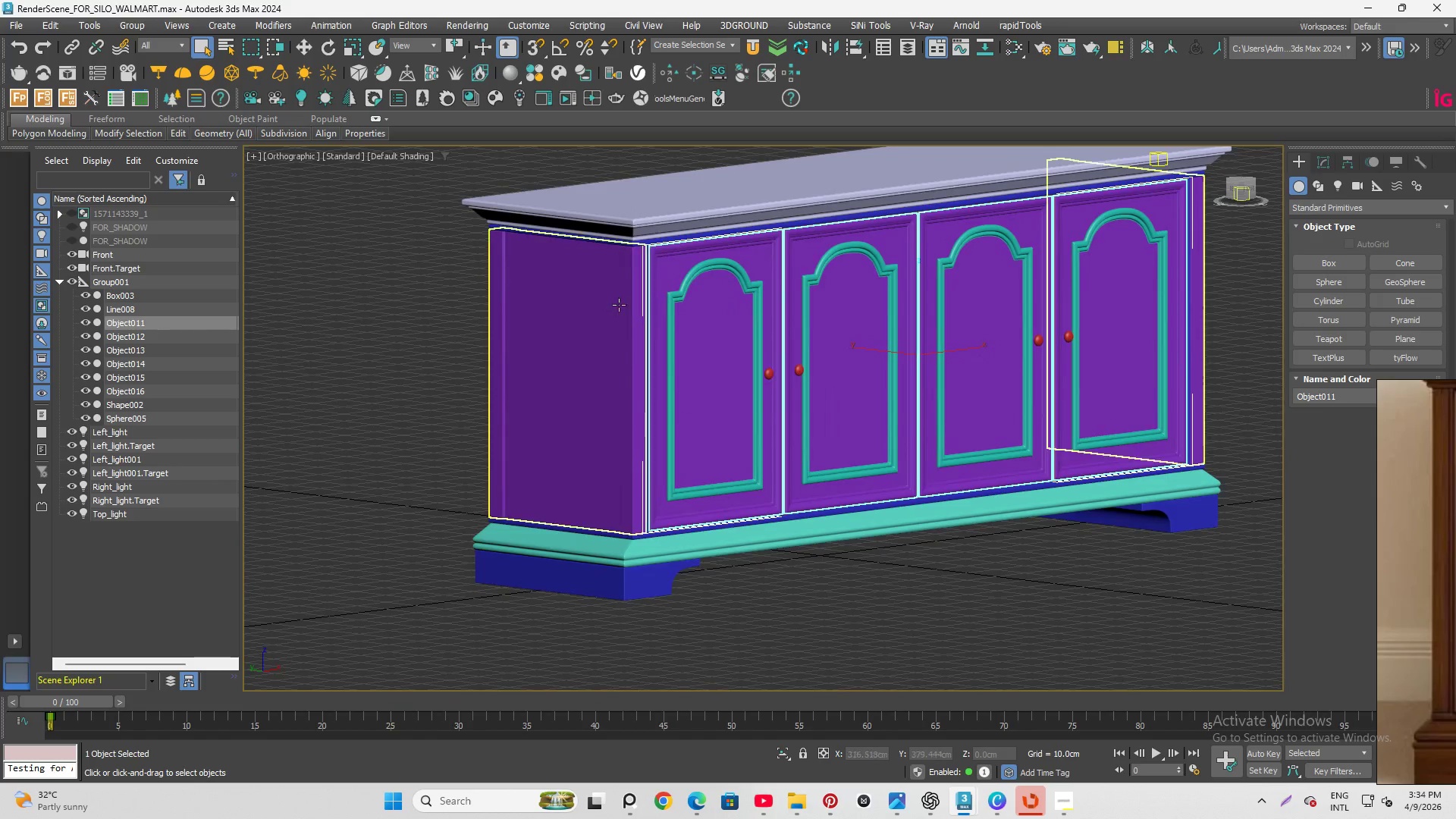 
key(Alt+AltLeft)
 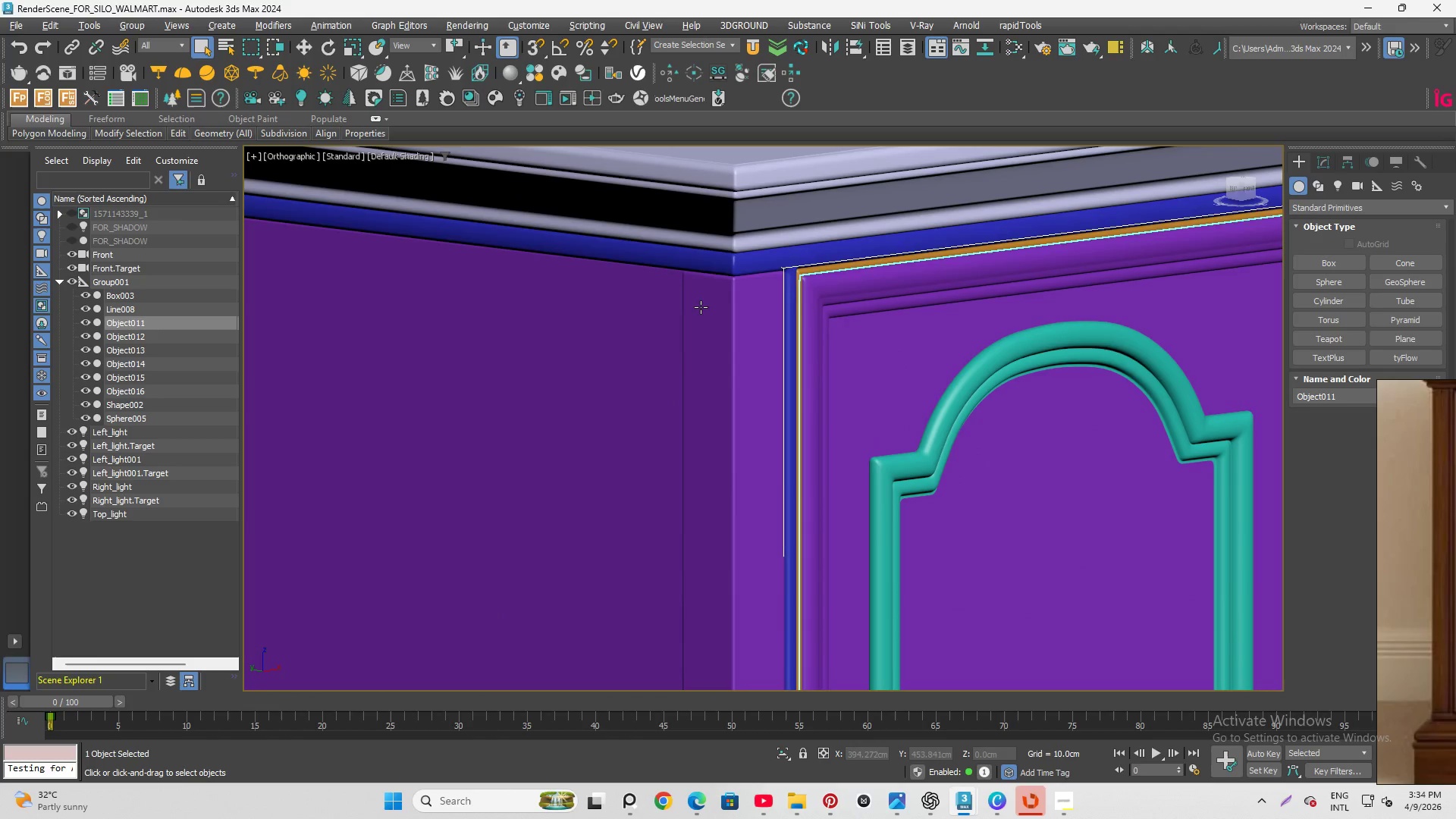 
scroll: coordinate [592, 241], scroll_direction: up, amount: 4.0
 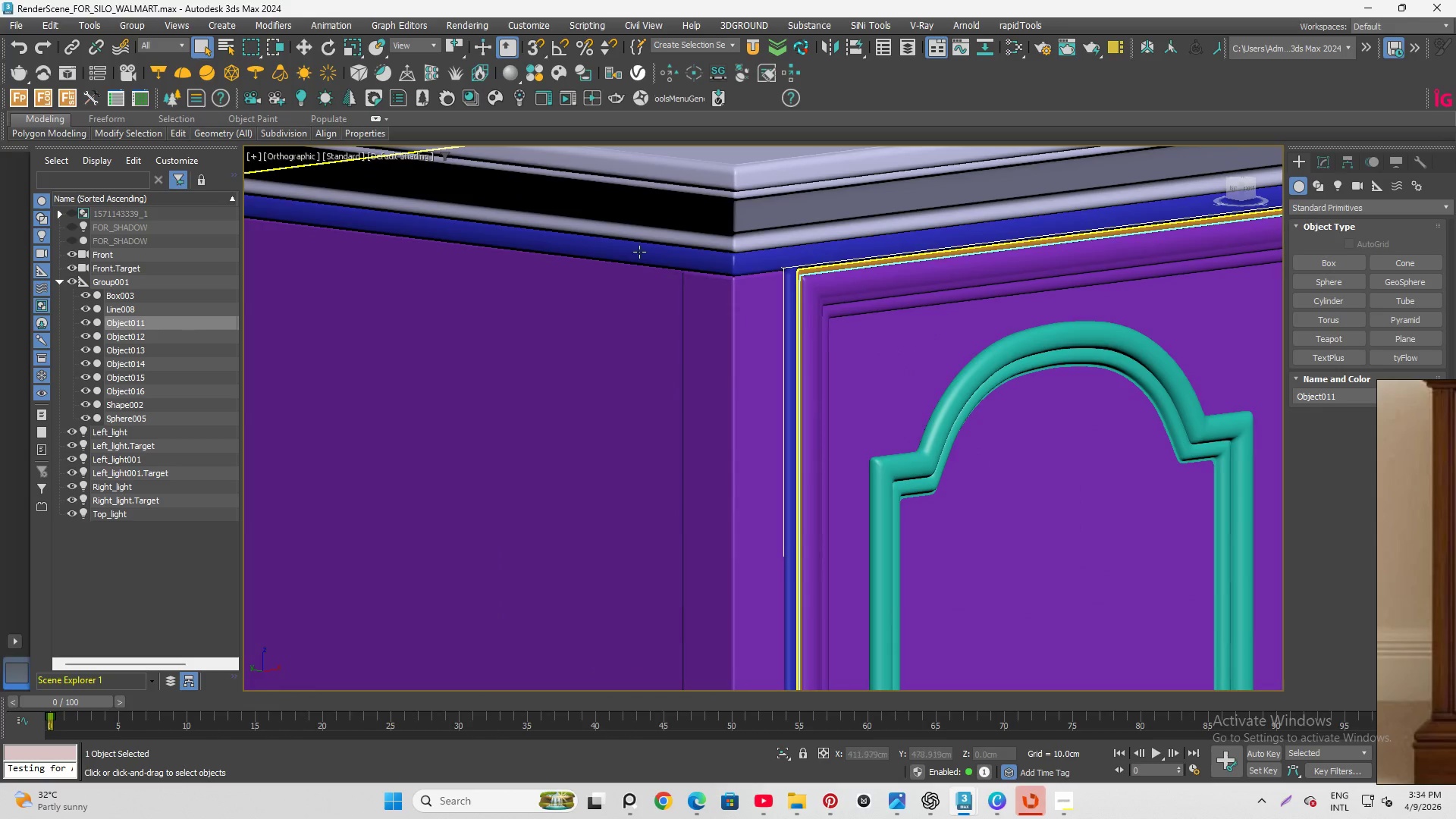 
left_click([701, 307])
 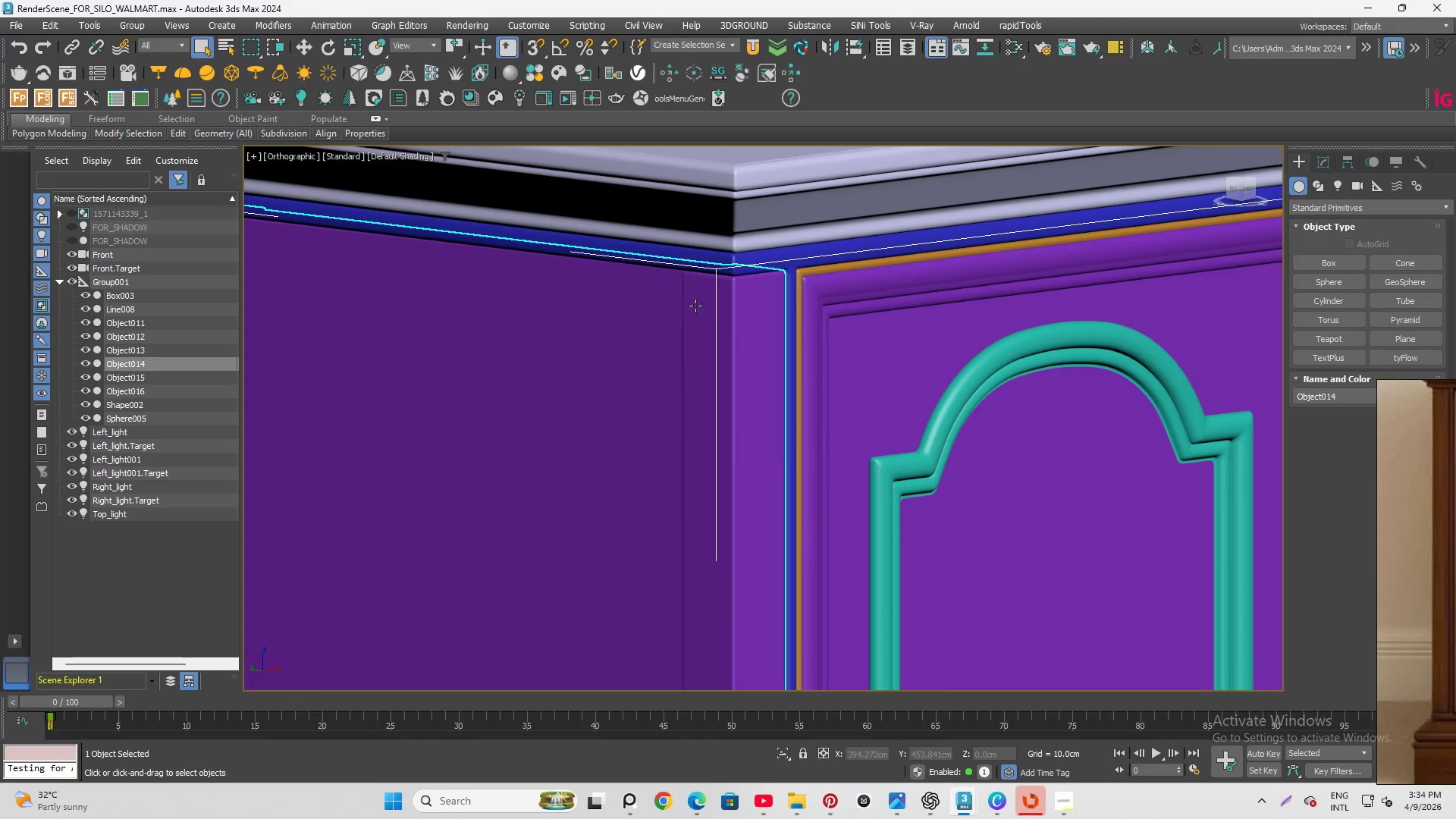 
hold_key(key=AltLeft, duration=1.41)
 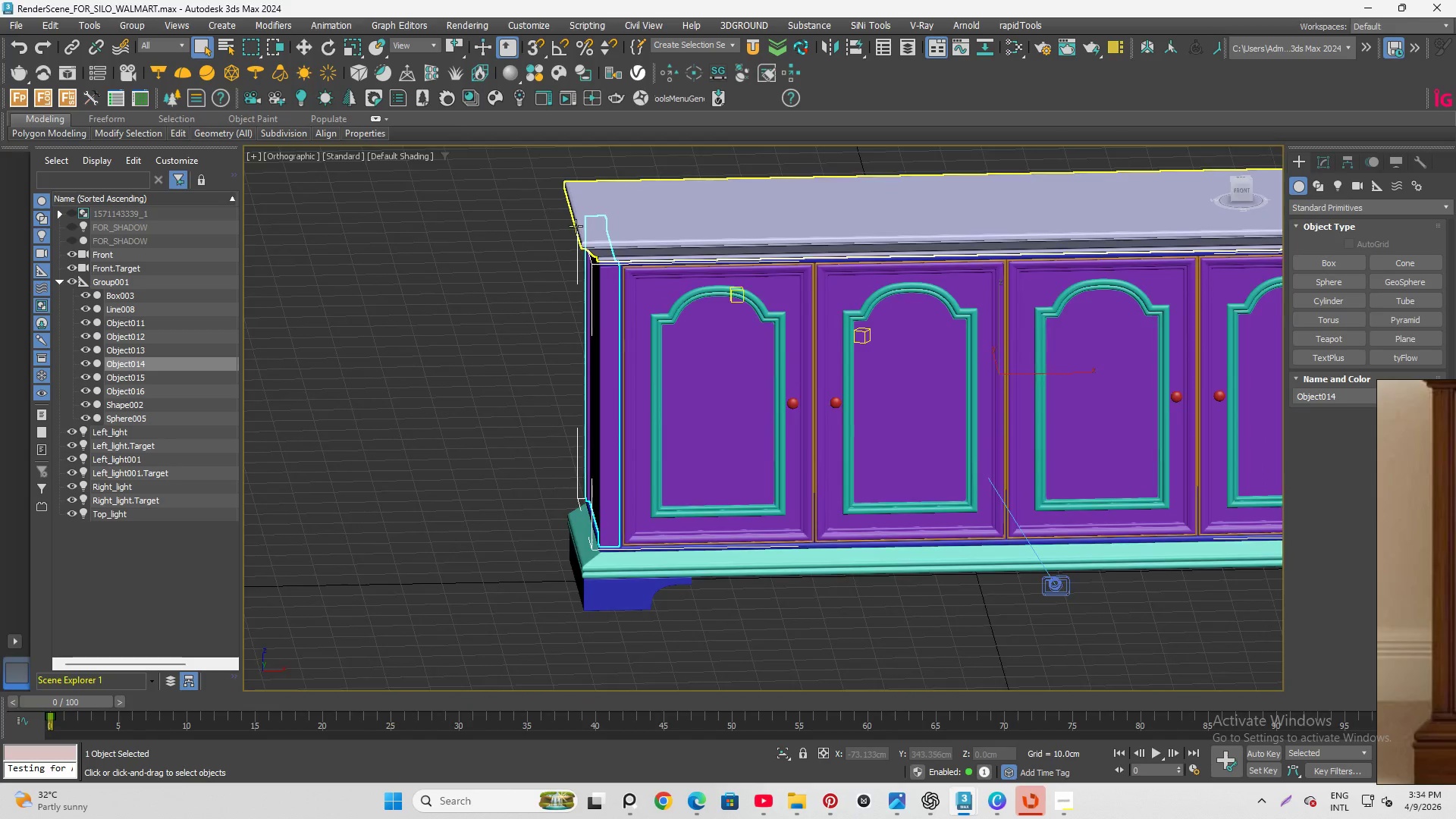 
scroll: coordinate [574, 229], scroll_direction: down, amount: 9.0
 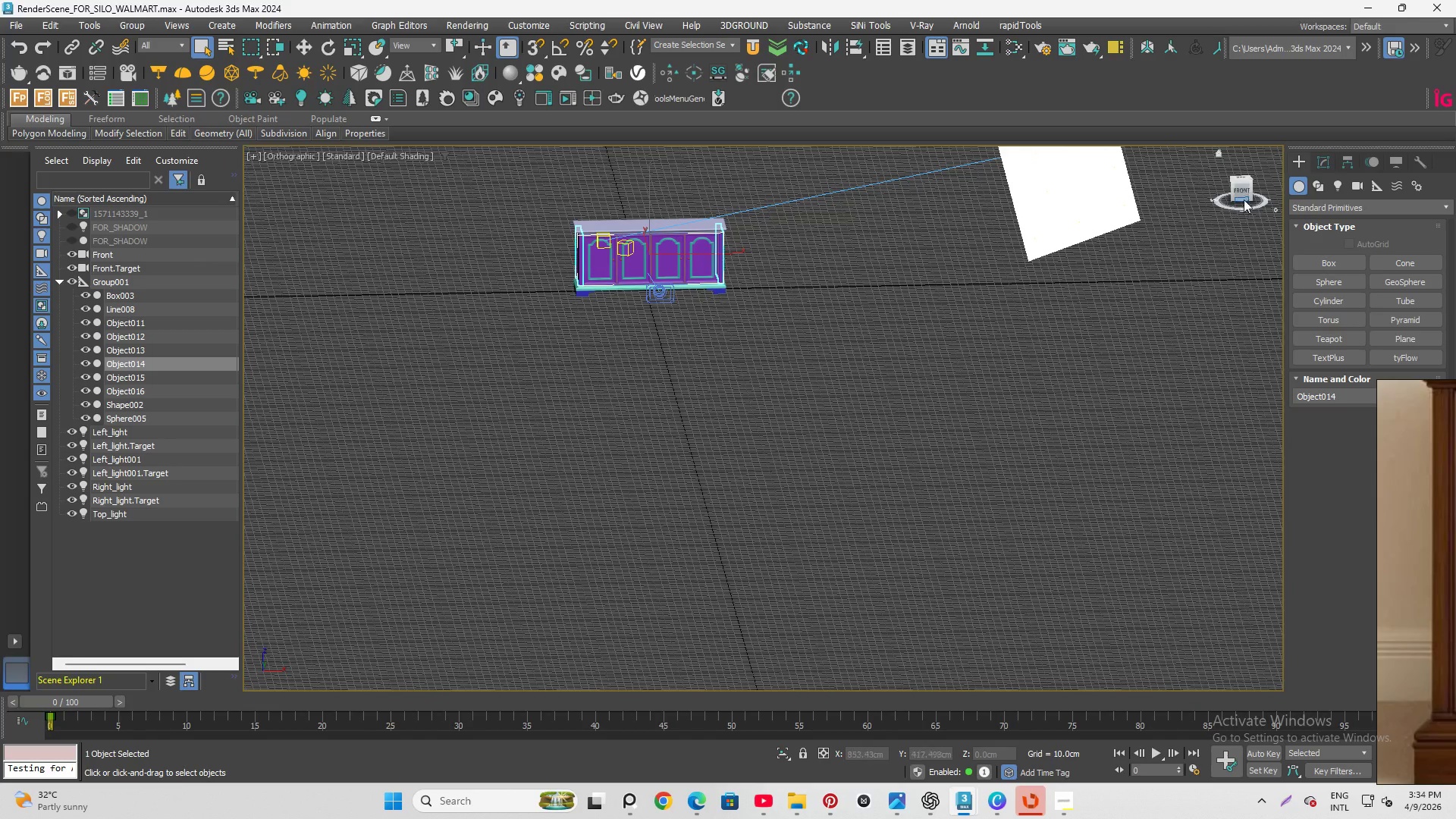 
left_click([1244, 194])
 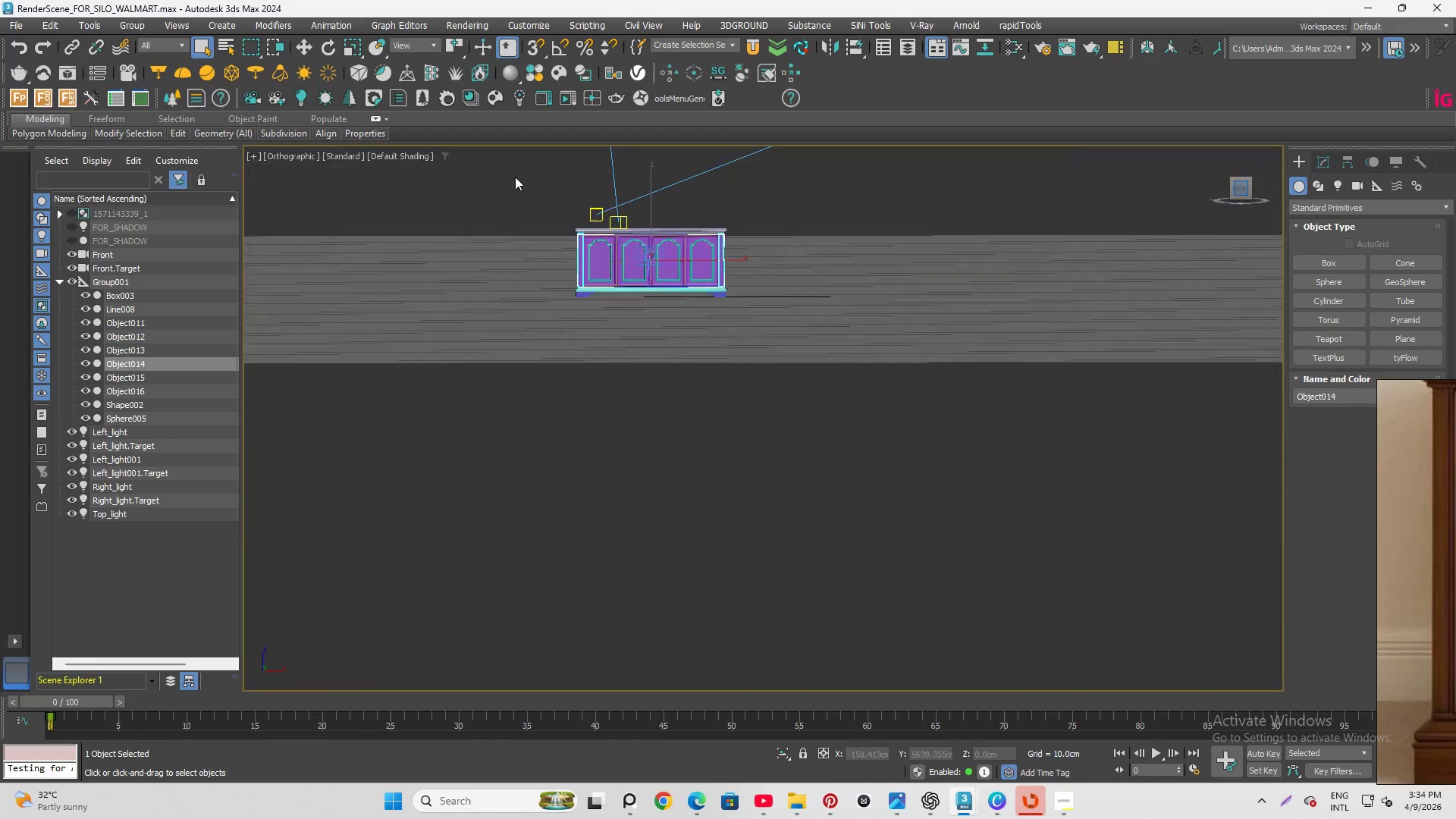 
scroll: coordinate [632, 384], scroll_direction: up, amount: 6.0
 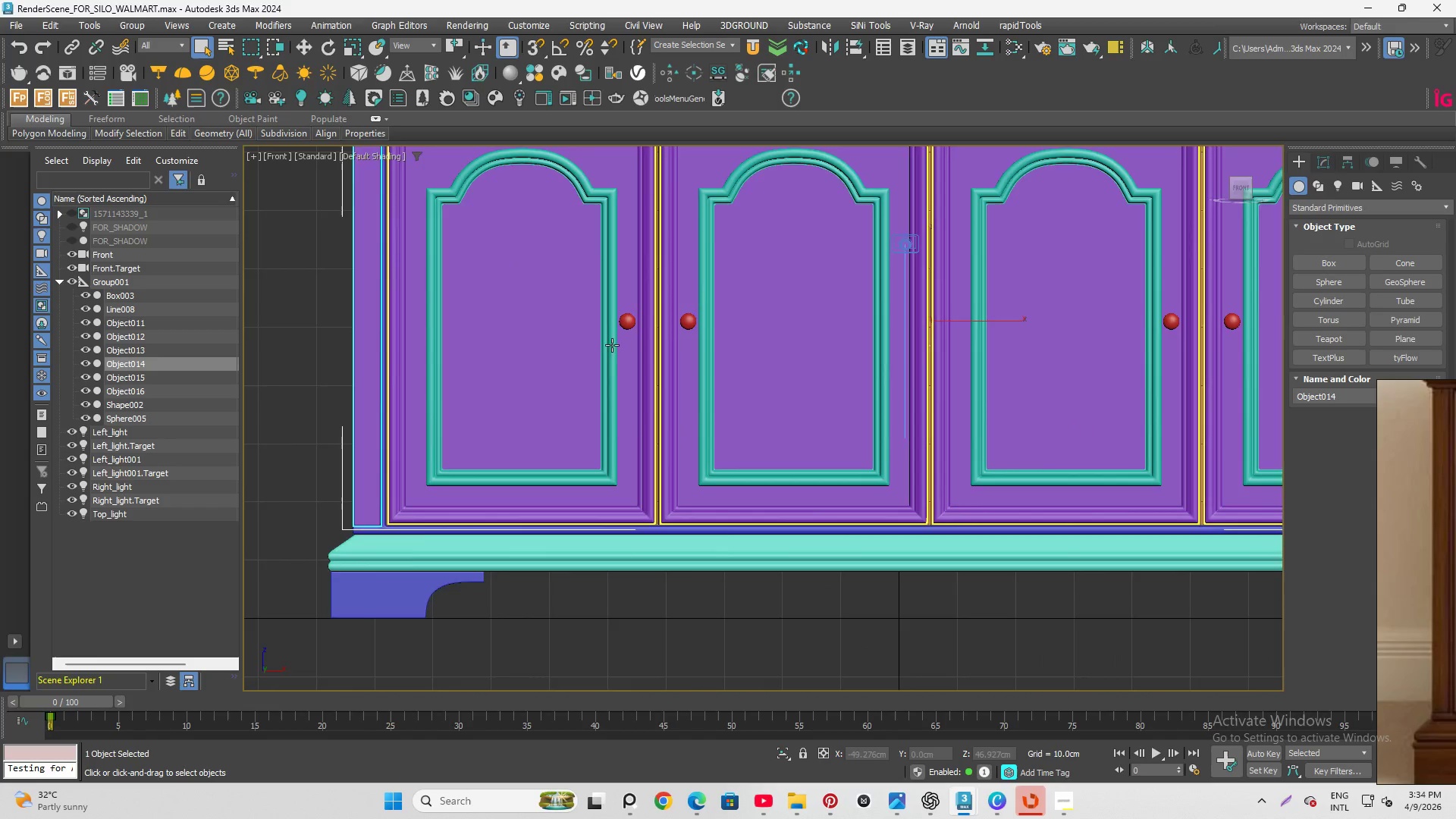 
key(Alt+AltLeft)
 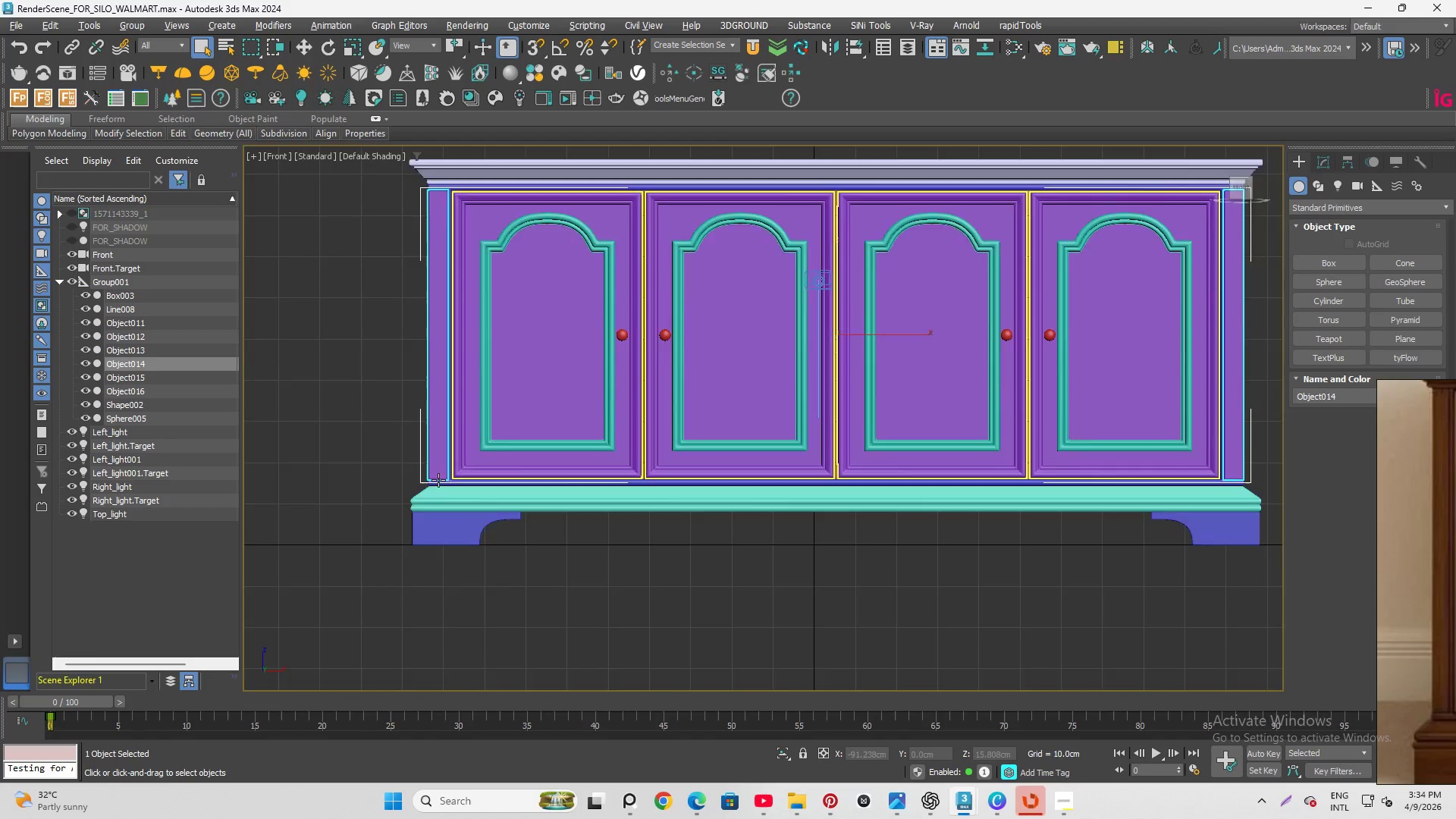 
scroll: coordinate [609, 368], scroll_direction: down, amount: 1.0
 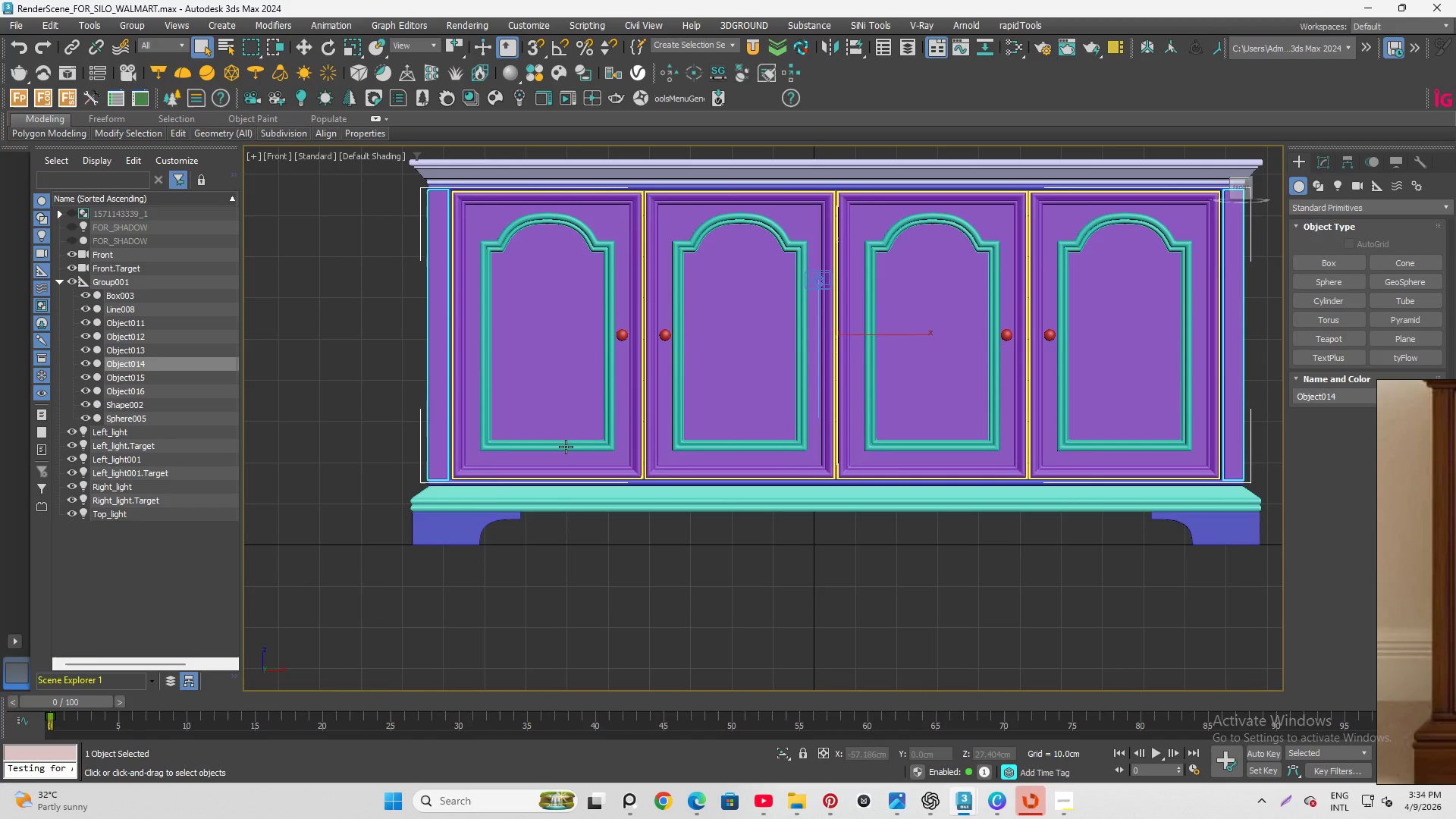 
scroll: coordinate [439, 479], scroll_direction: up, amount: 6.0
 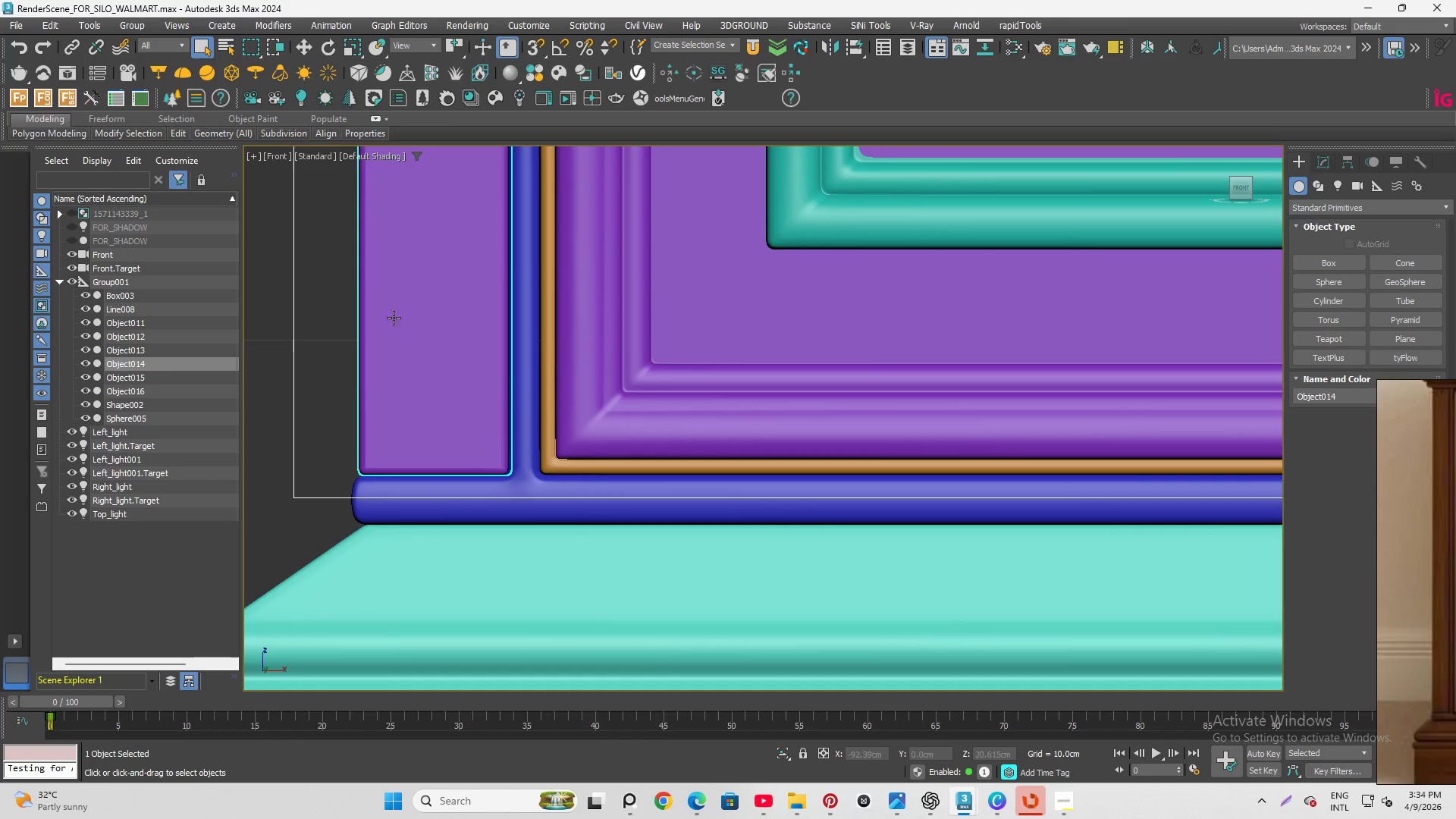 
hold_key(key=AltLeft, duration=1.14)
 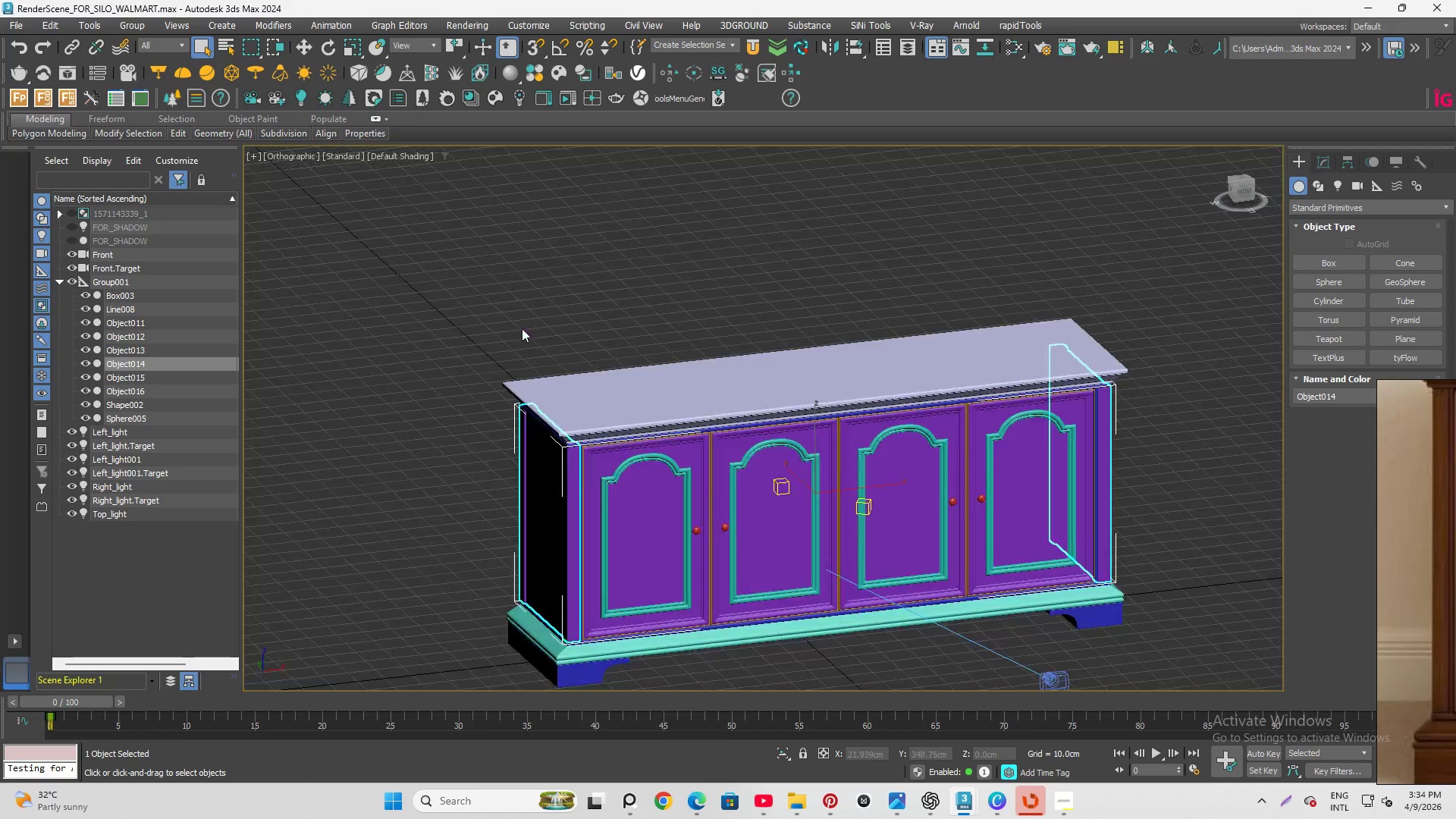 
scroll: coordinate [375, 416], scroll_direction: down, amount: 6.0
 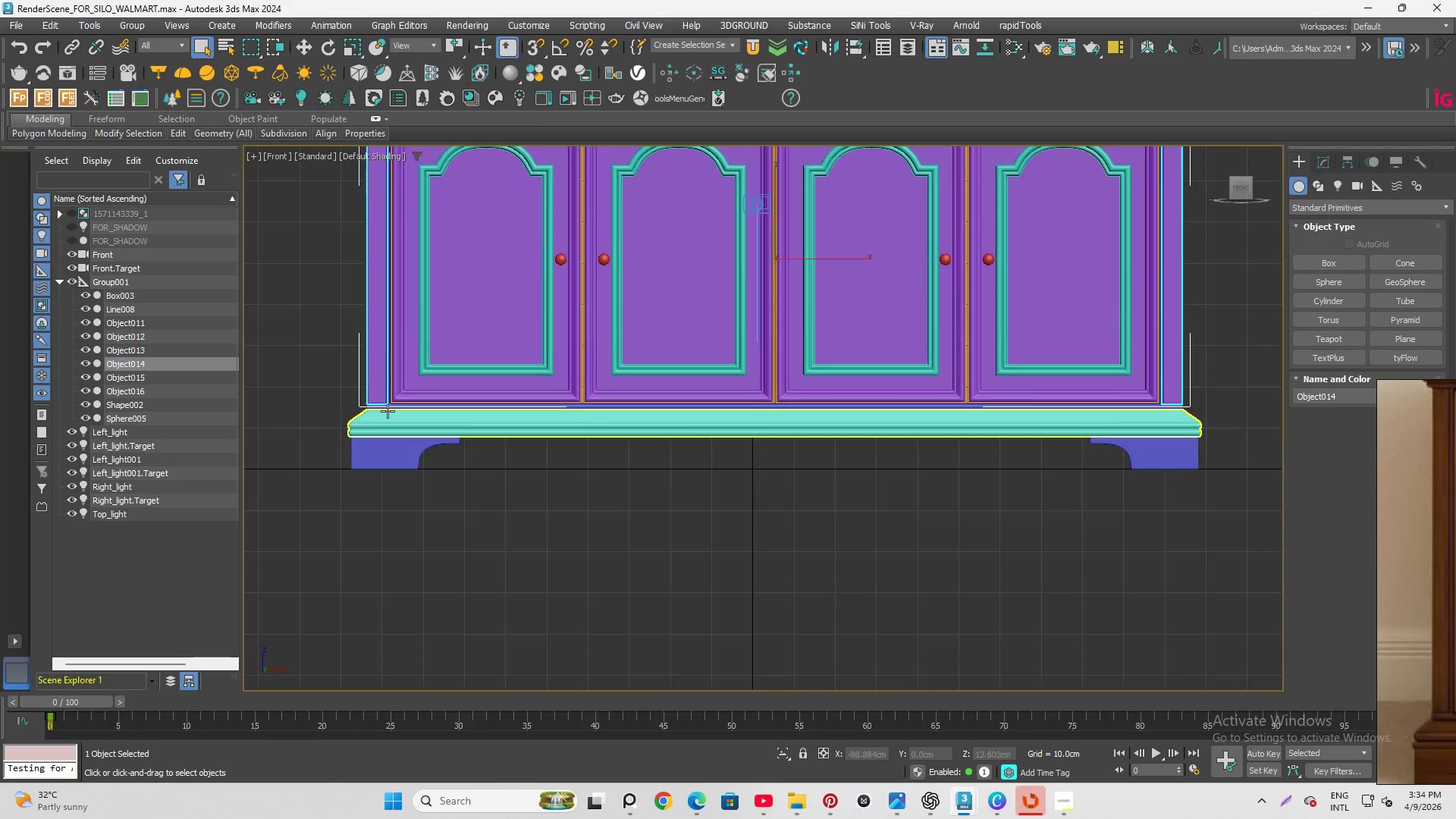 
hold_key(key=AltLeft, duration=2.48)
scroll: coordinate [884, 640], scroll_direction: up, amount: 6.0
 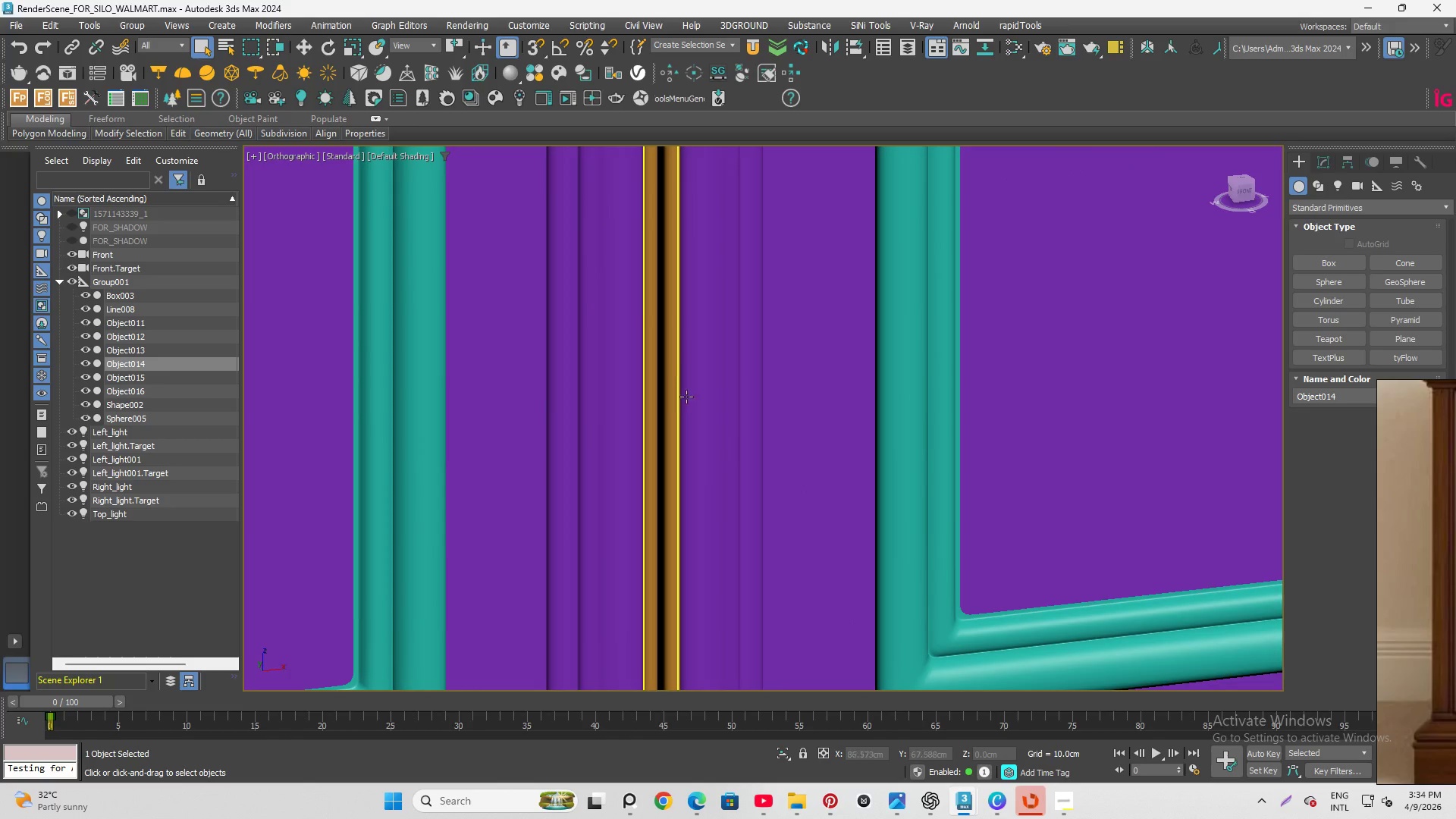 
hold_key(key=AltLeft, duration=1.52)
 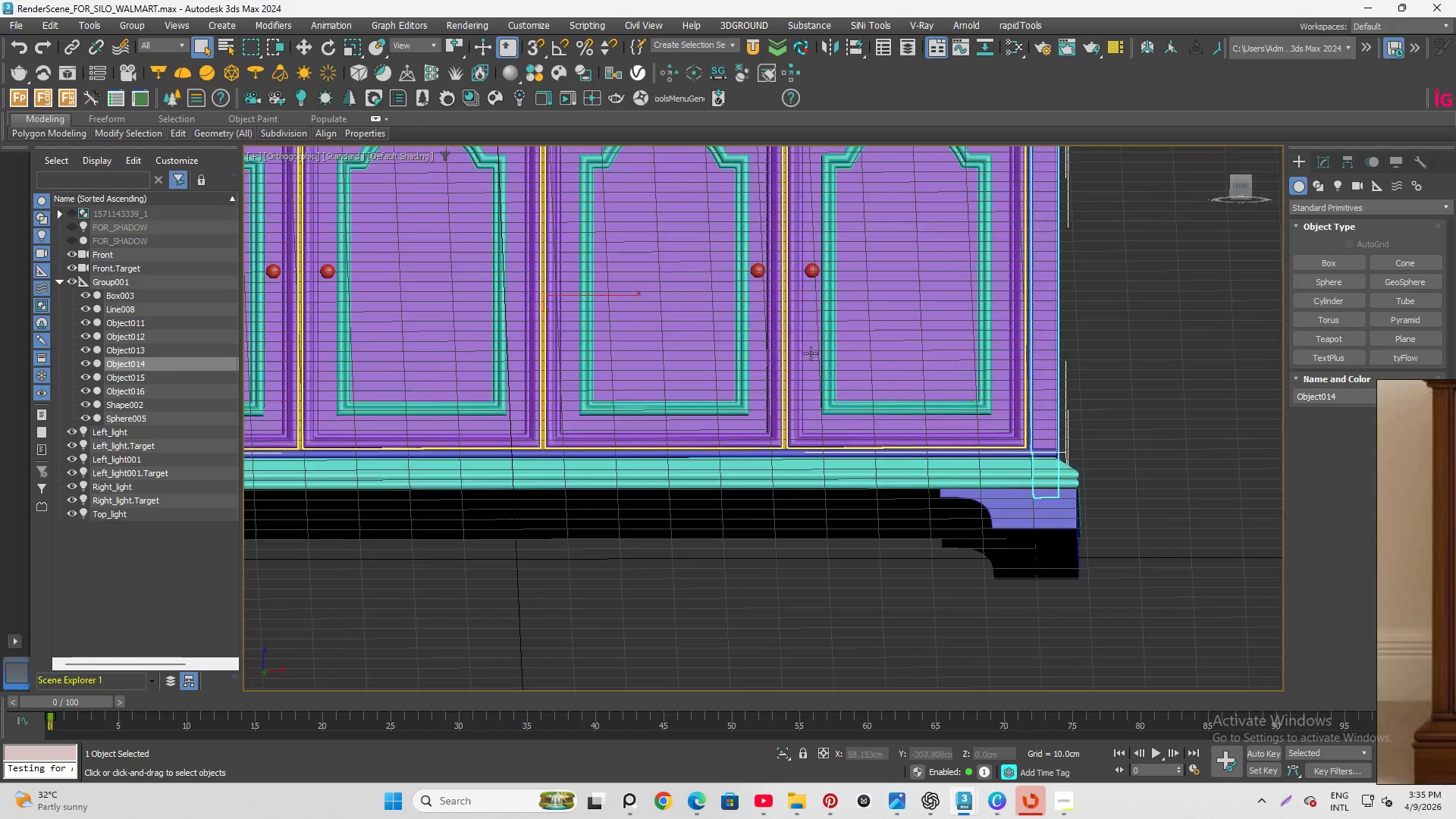 
hold_key(key=AltLeft, duration=0.36)
 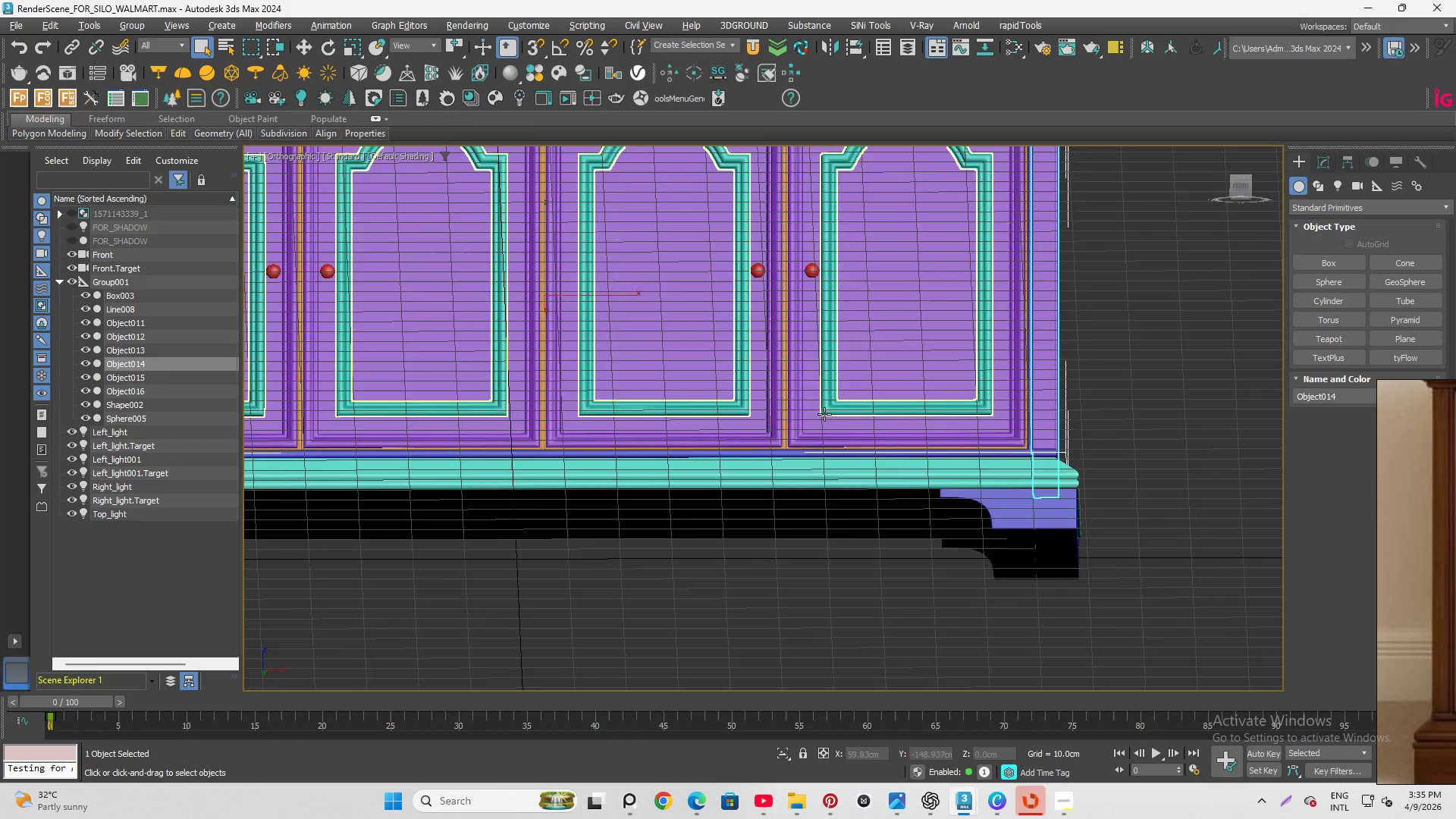 
hold_key(key=AltLeft, duration=0.72)
 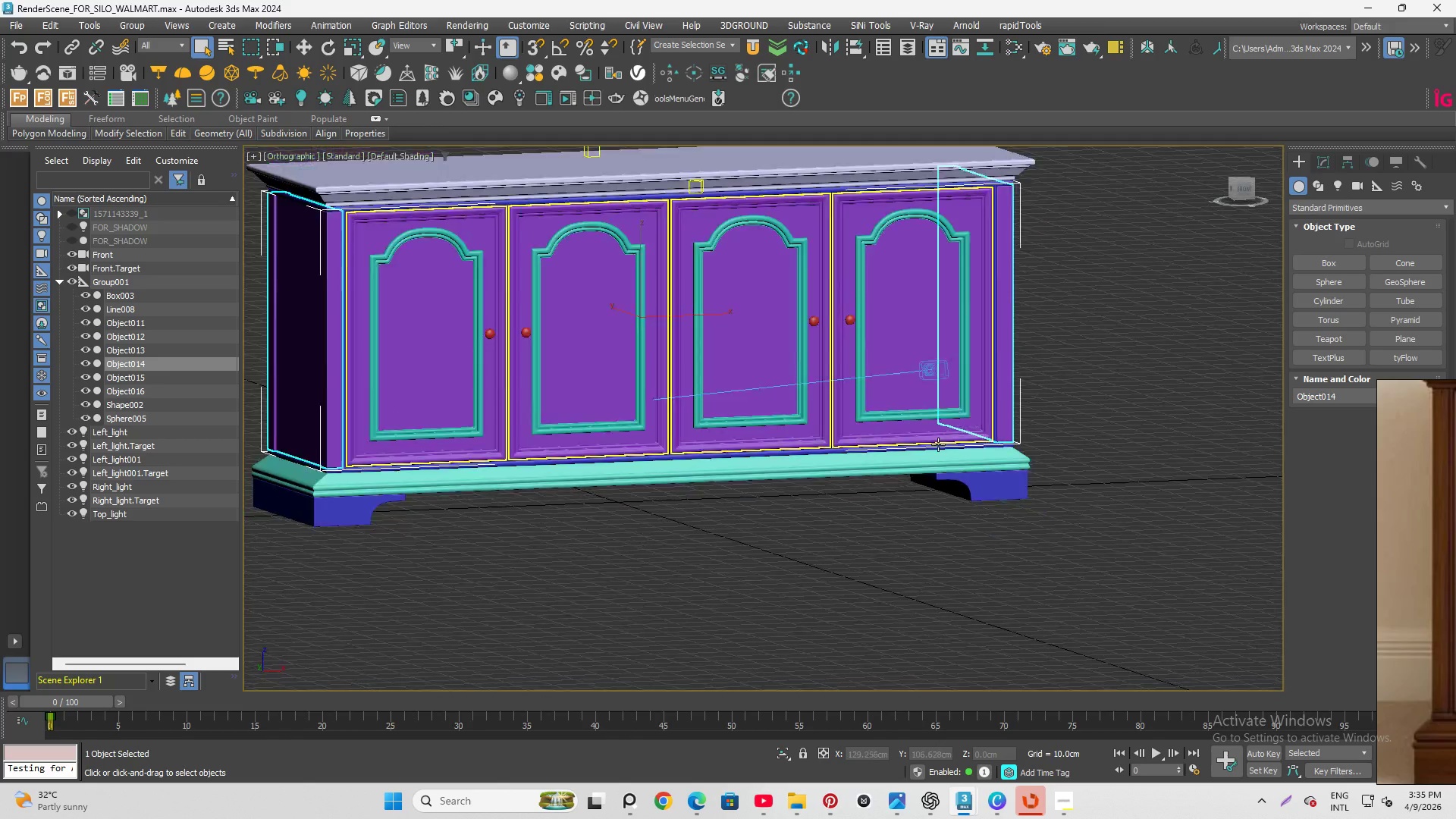 
scroll: coordinate [938, 447], scroll_direction: down, amount: 10.0
 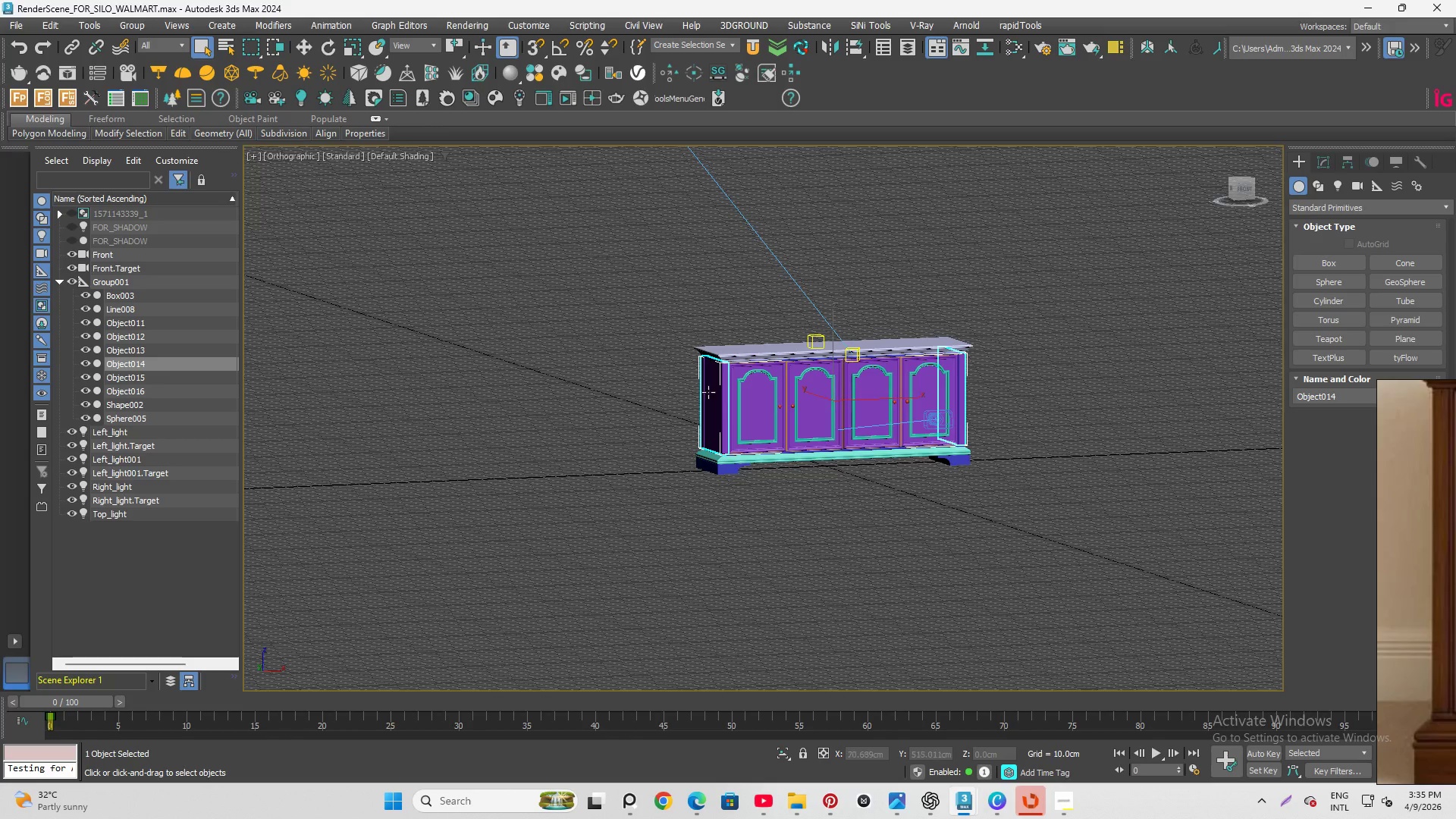 
scroll: coordinate [257, 419], scroll_direction: up, amount: 2.0
 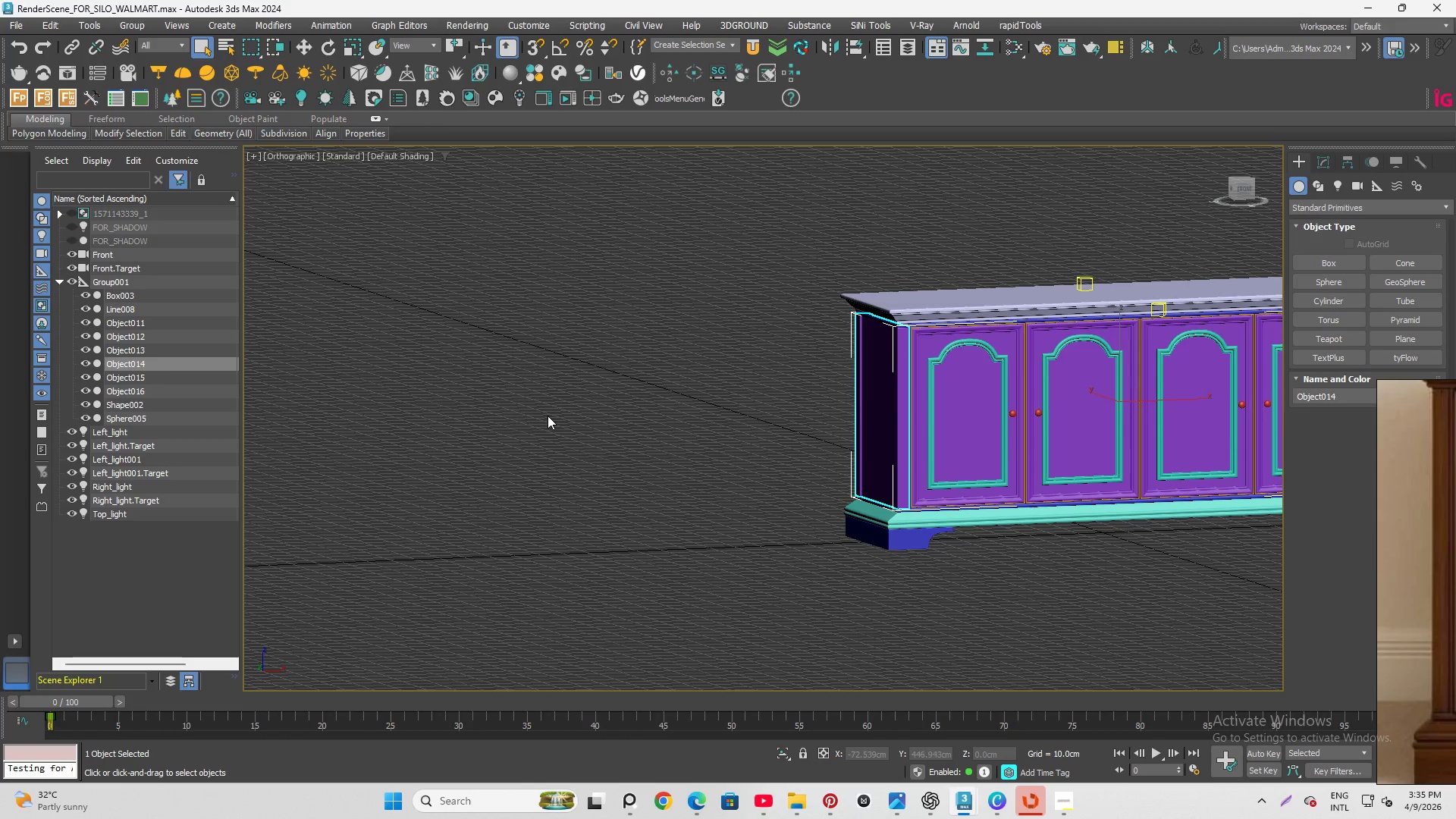 
scroll: coordinate [547, 416], scroll_direction: down, amount: 2.0
 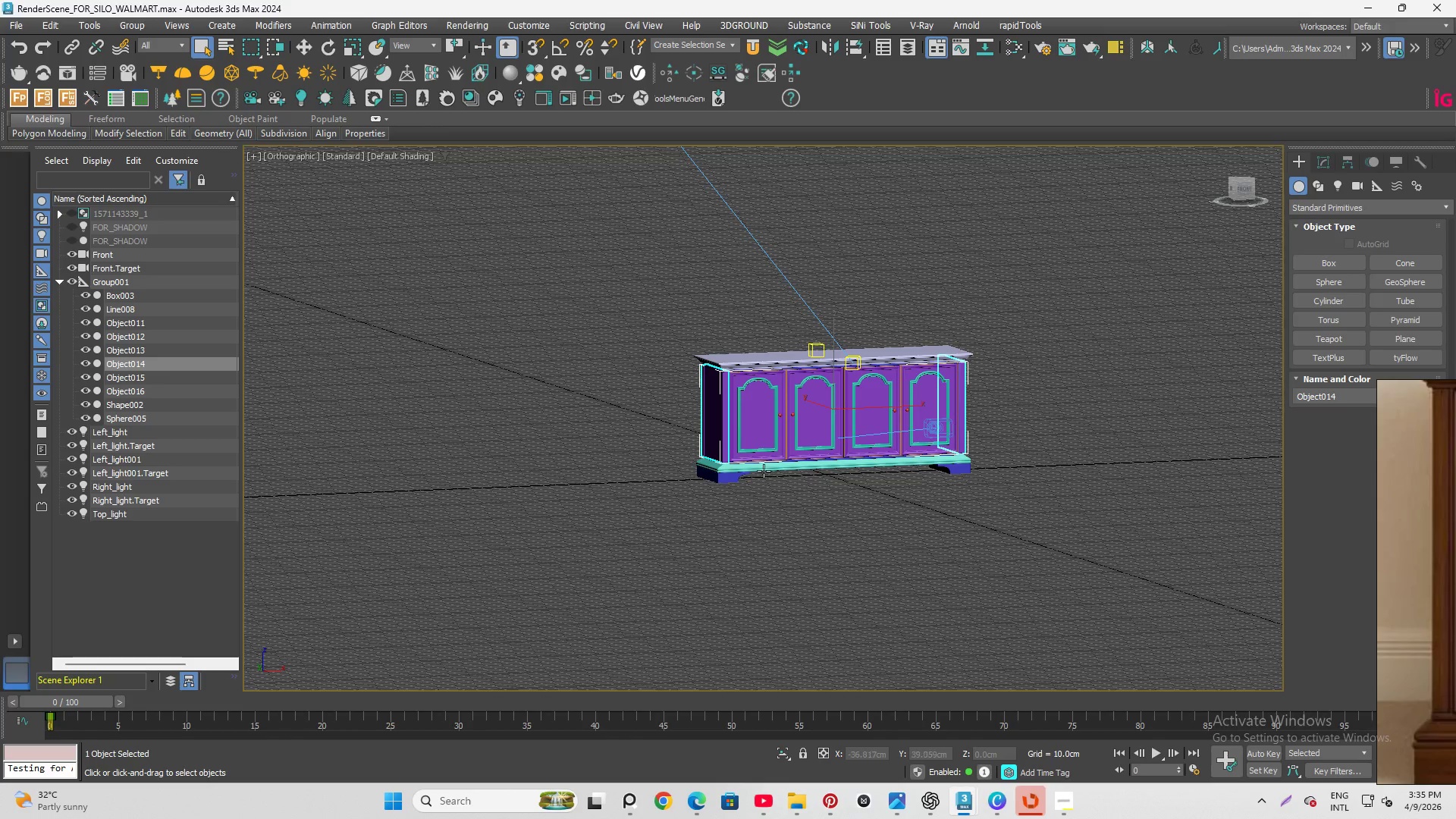 
scroll: coordinate [667, 64], scroll_direction: up, amount: 4.0
 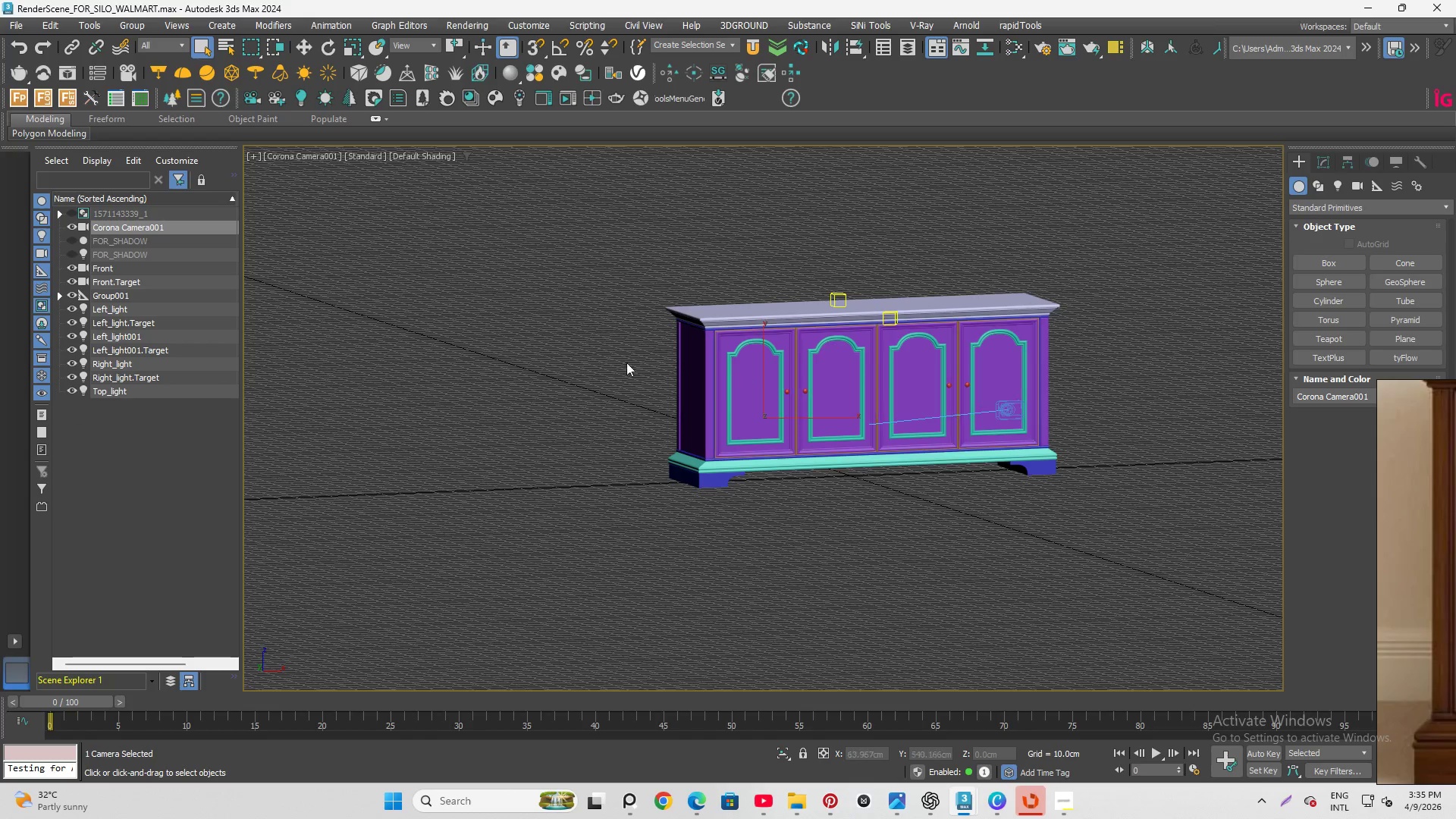 
left_click([256, 99])
 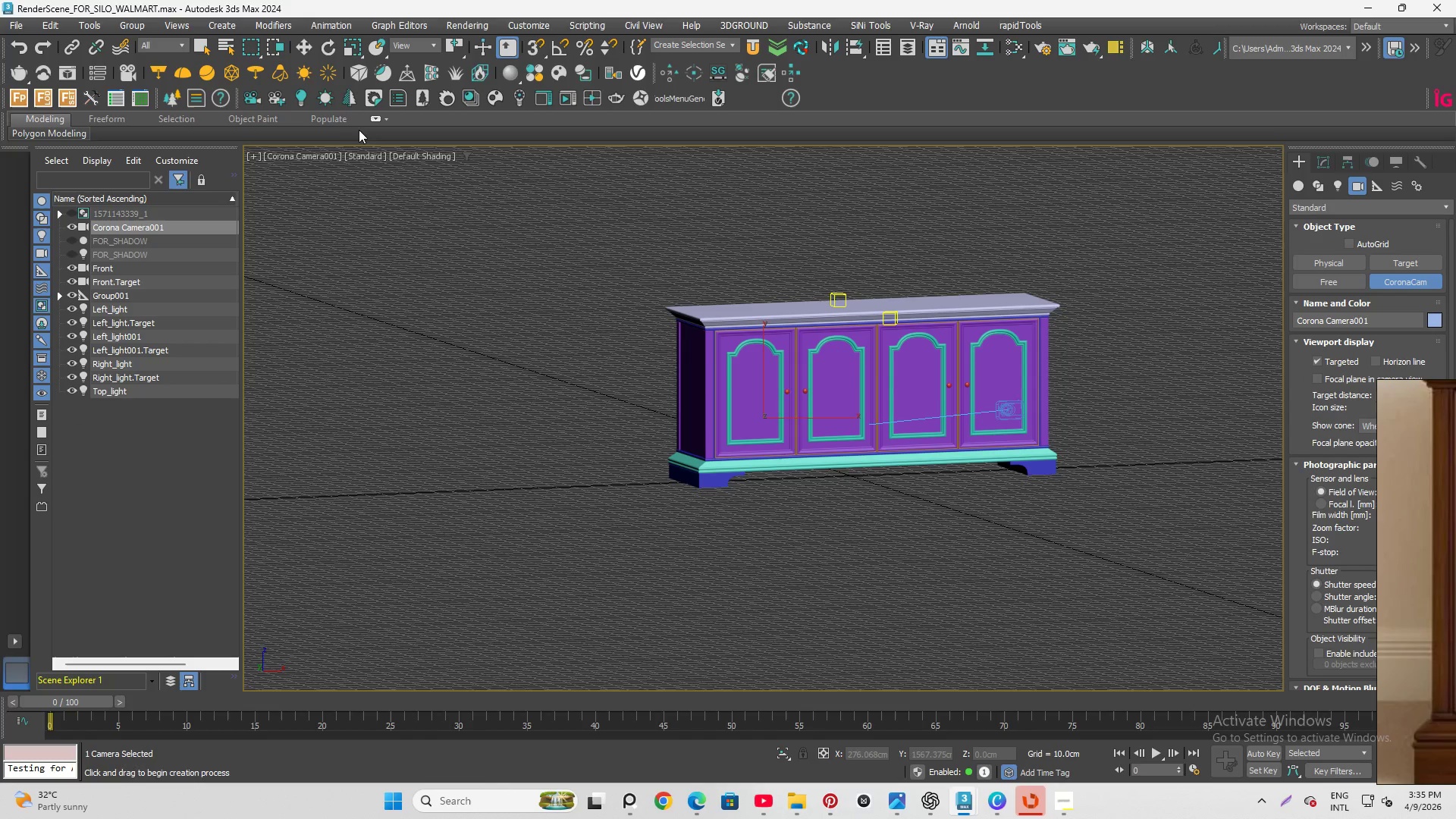 
left_click([289, 101])
 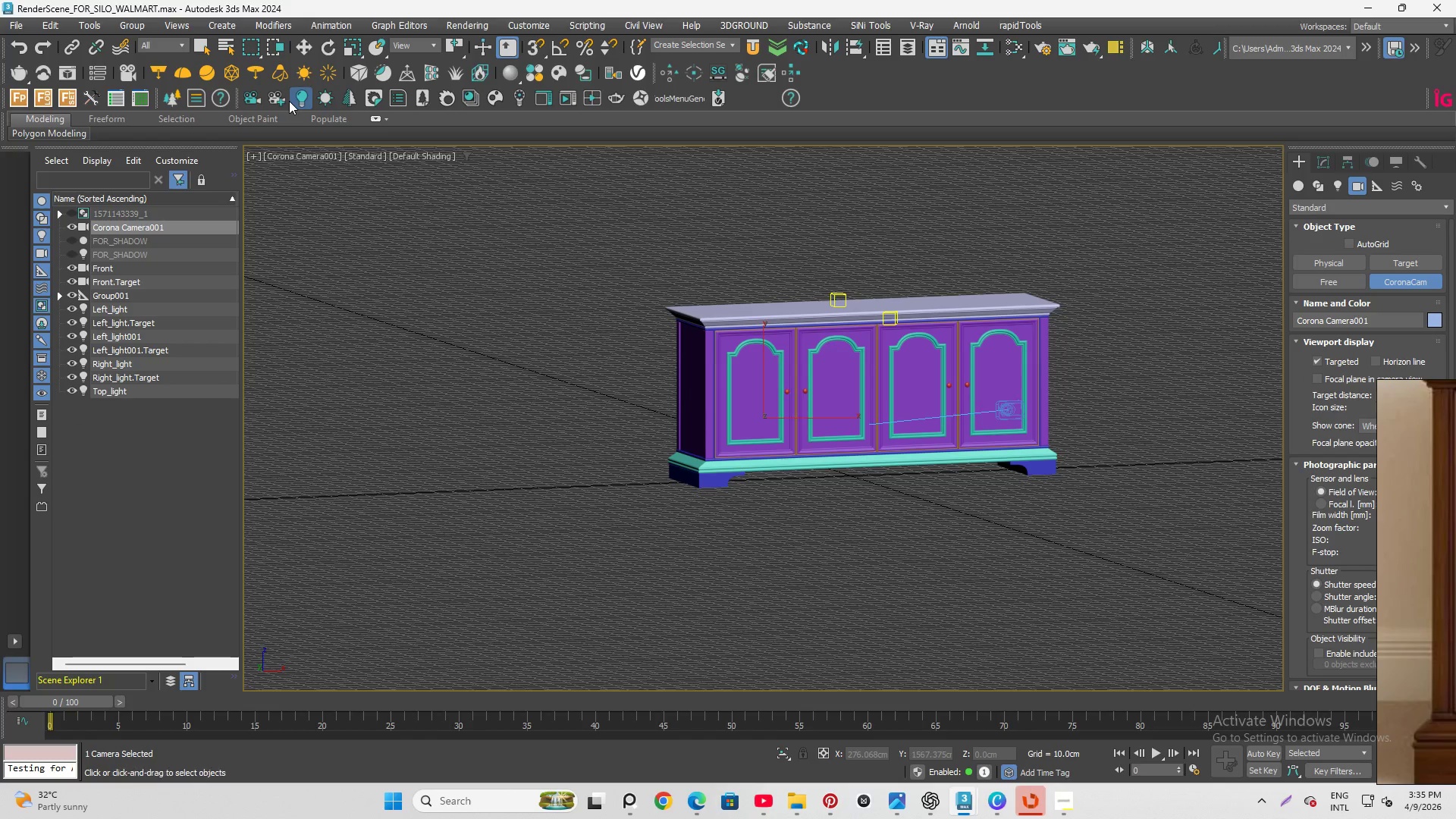 
left_click_drag(start_coordinate=[289, 101], to_coordinate=[273, 97])
 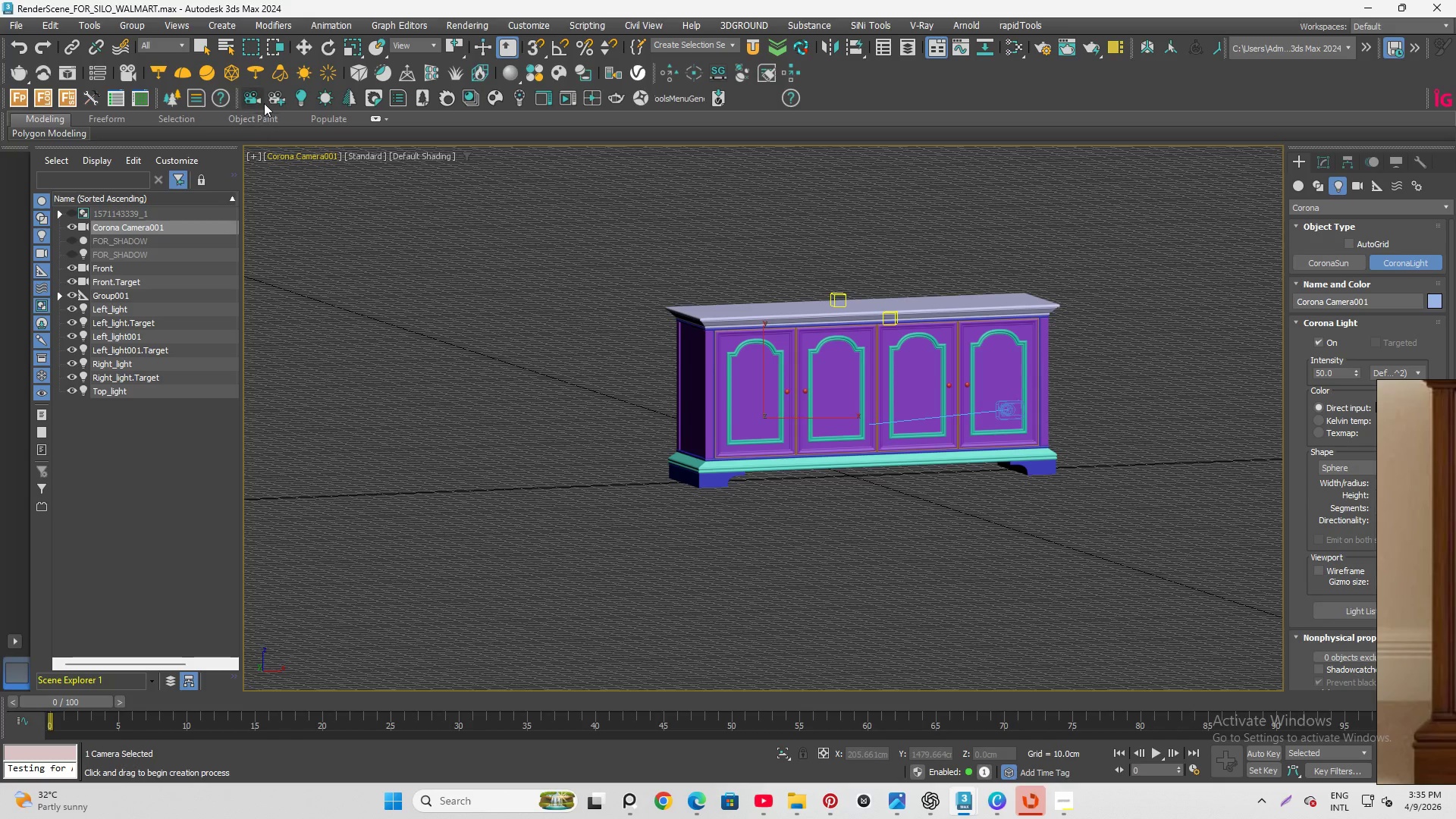 
left_click([271, 99])
 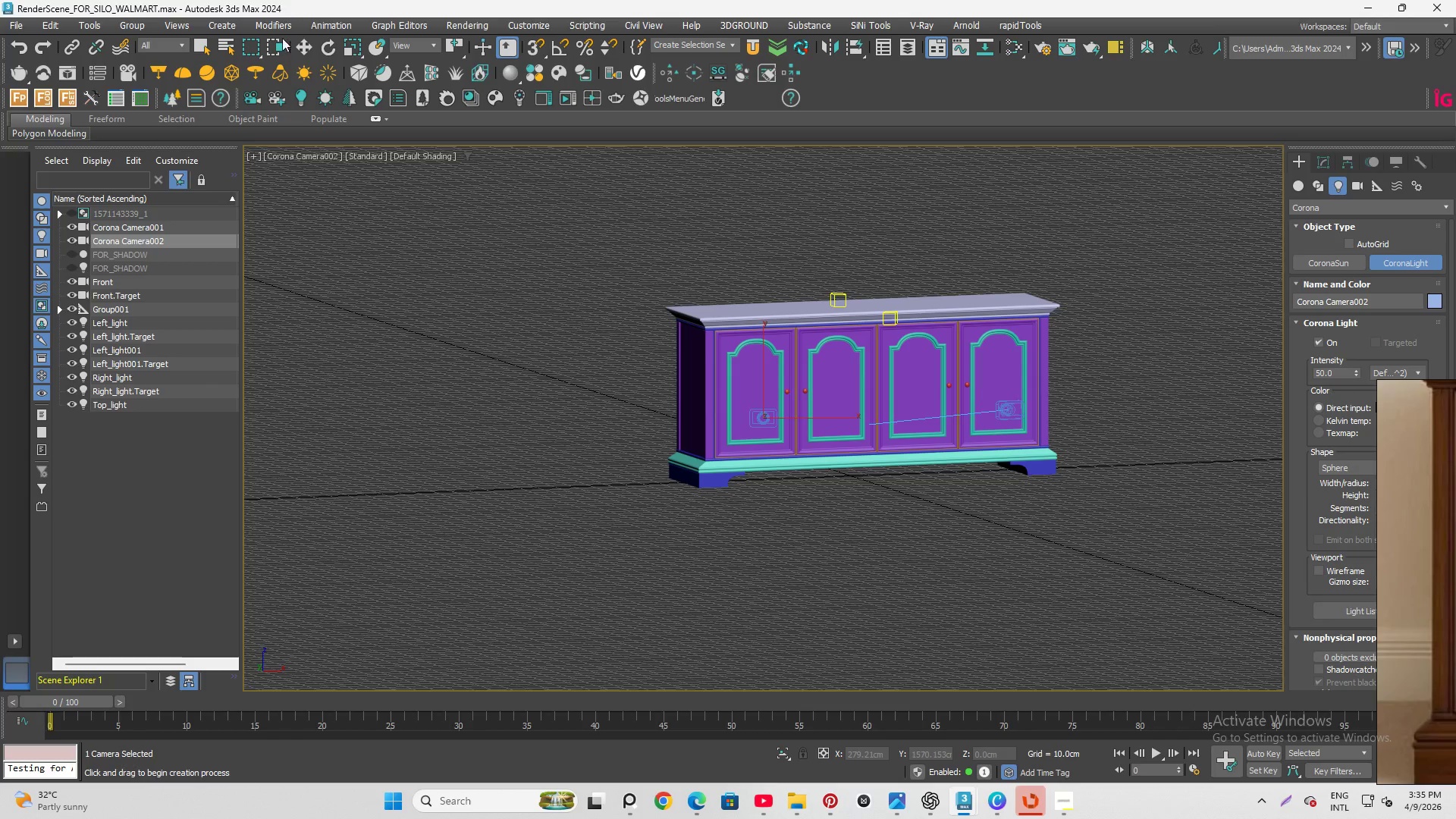 
right_click([20, 46])
 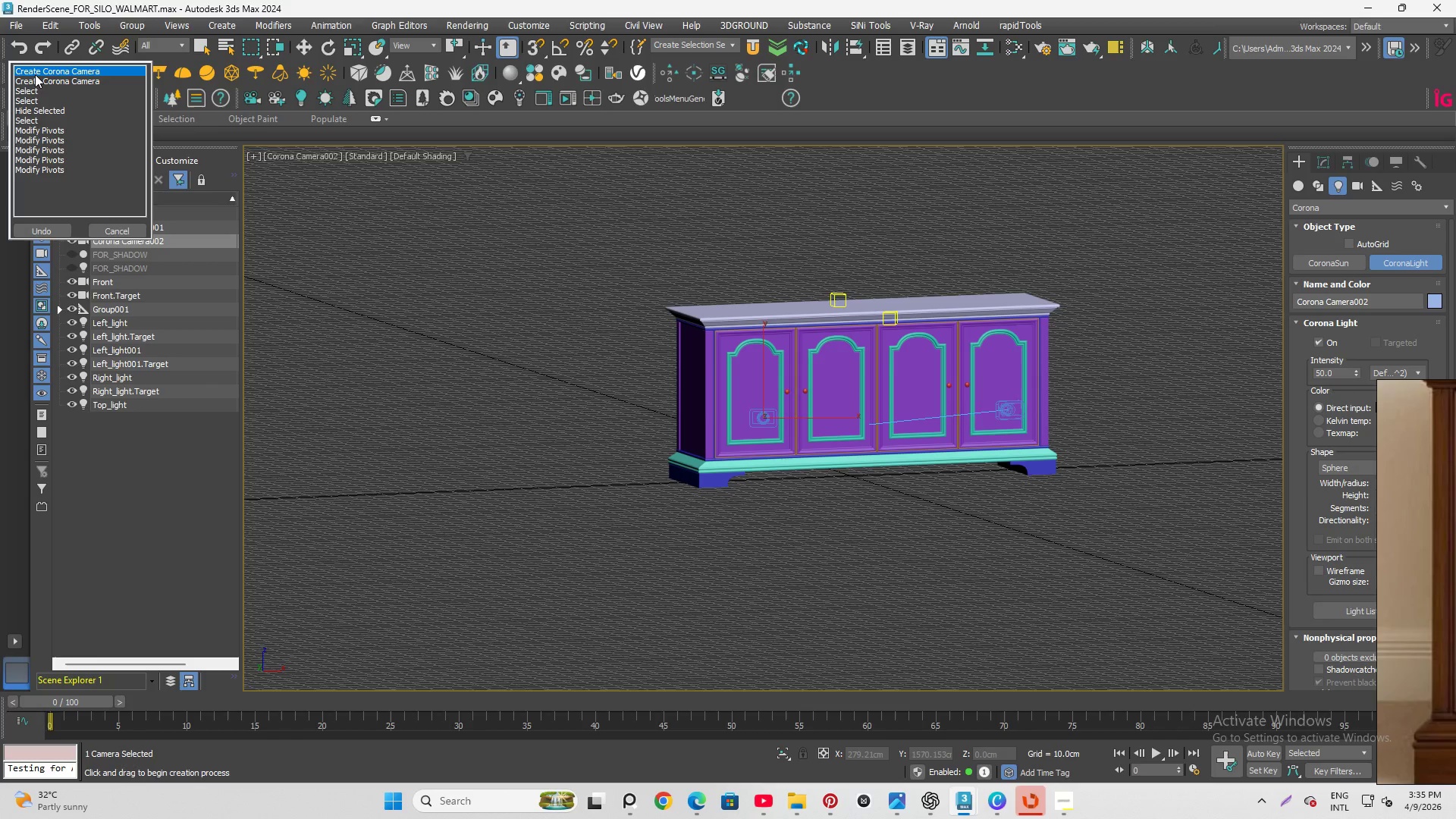 
left_click([35, 74])
 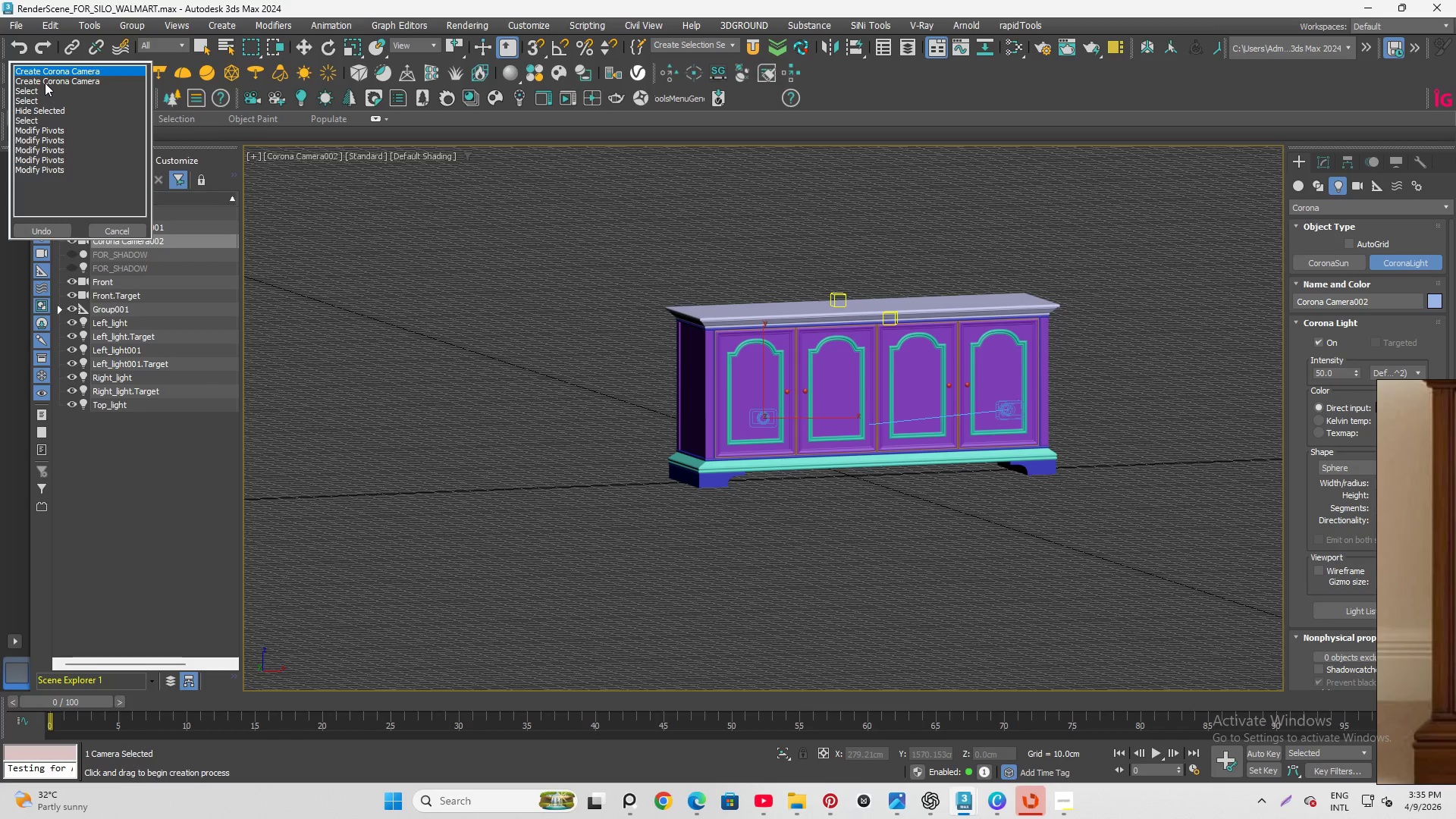 
left_click([46, 82])
 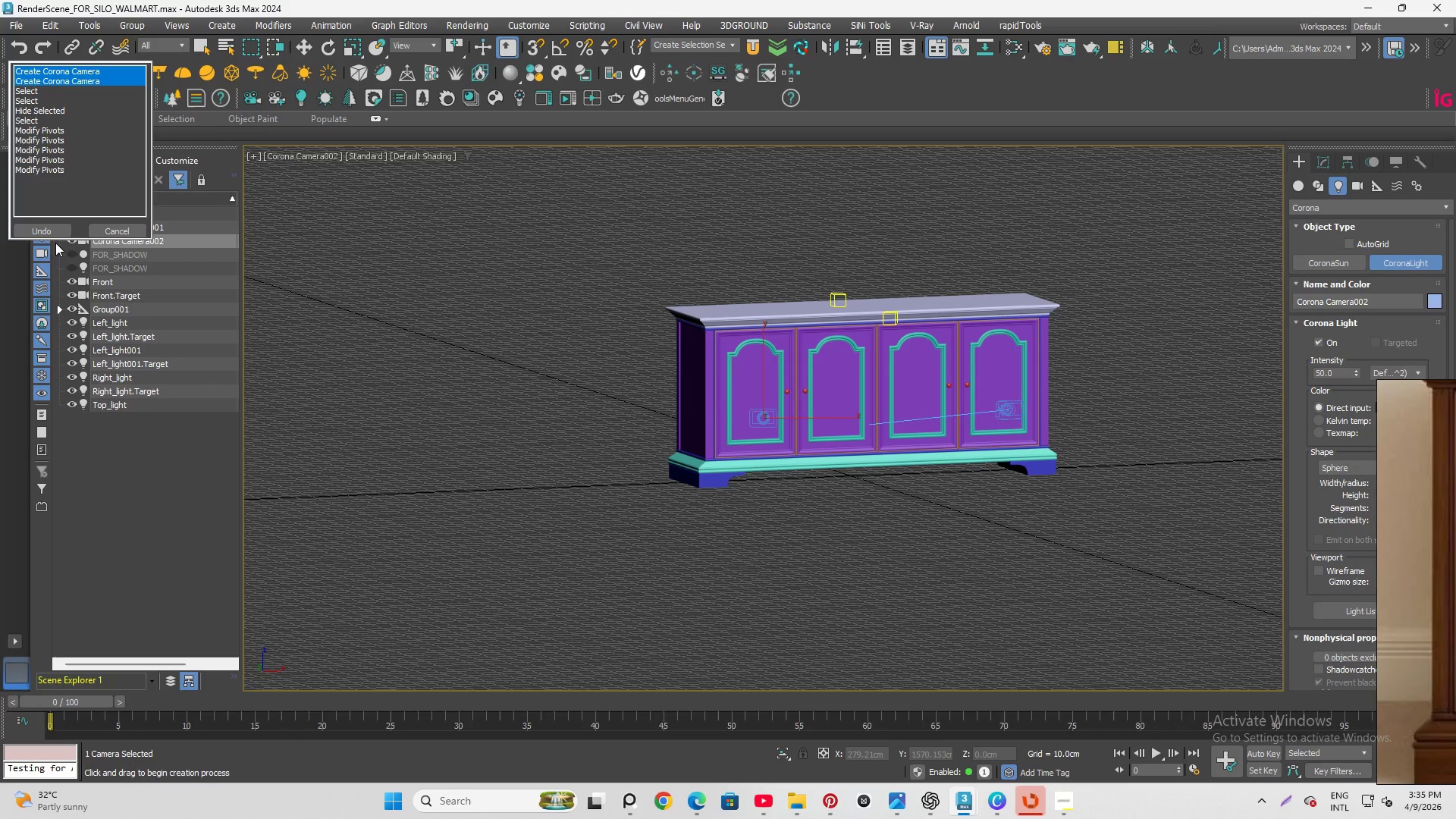 
left_click([46, 230])
 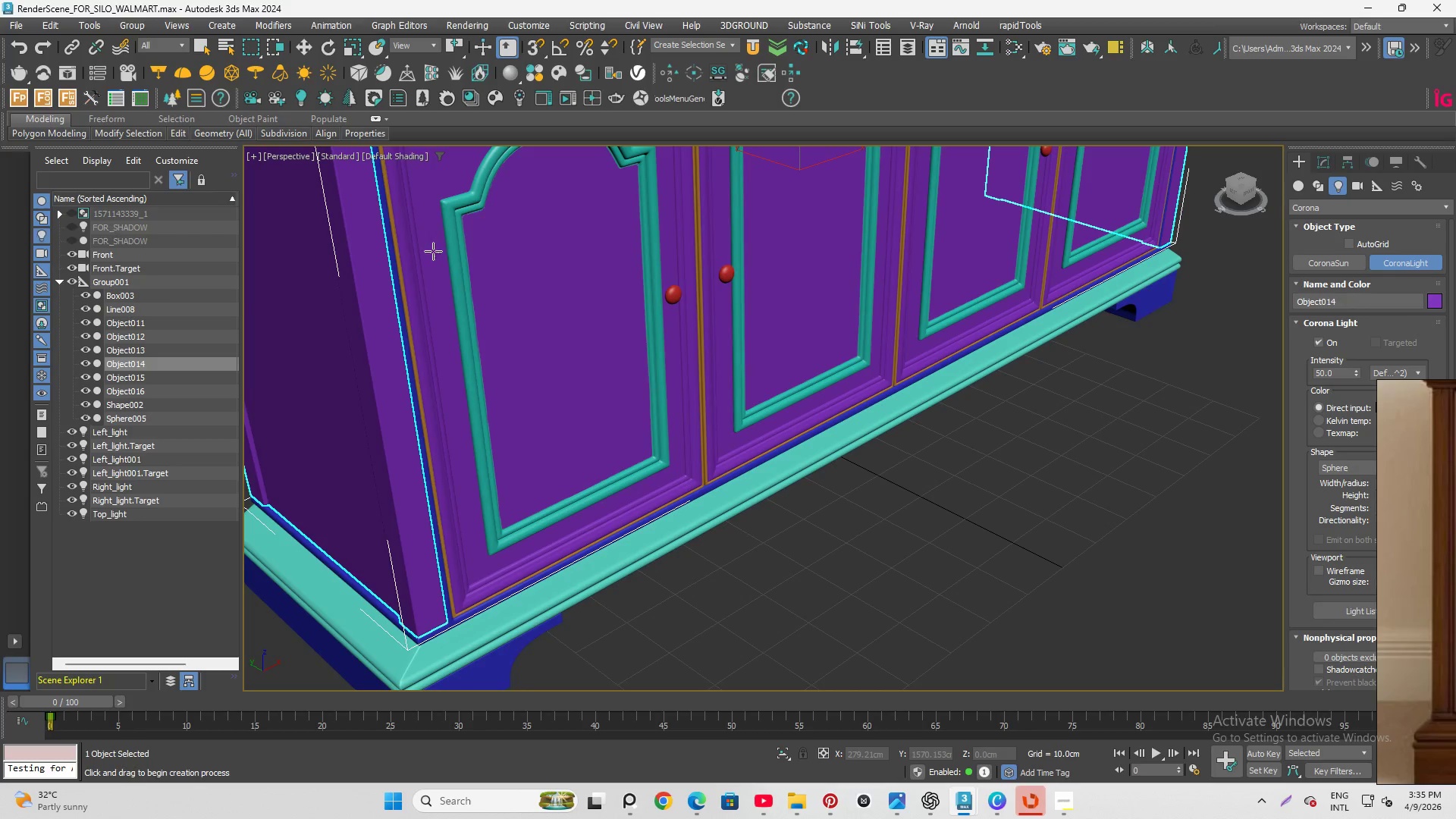 
hold_key(key=AltLeft, duration=1.01)
 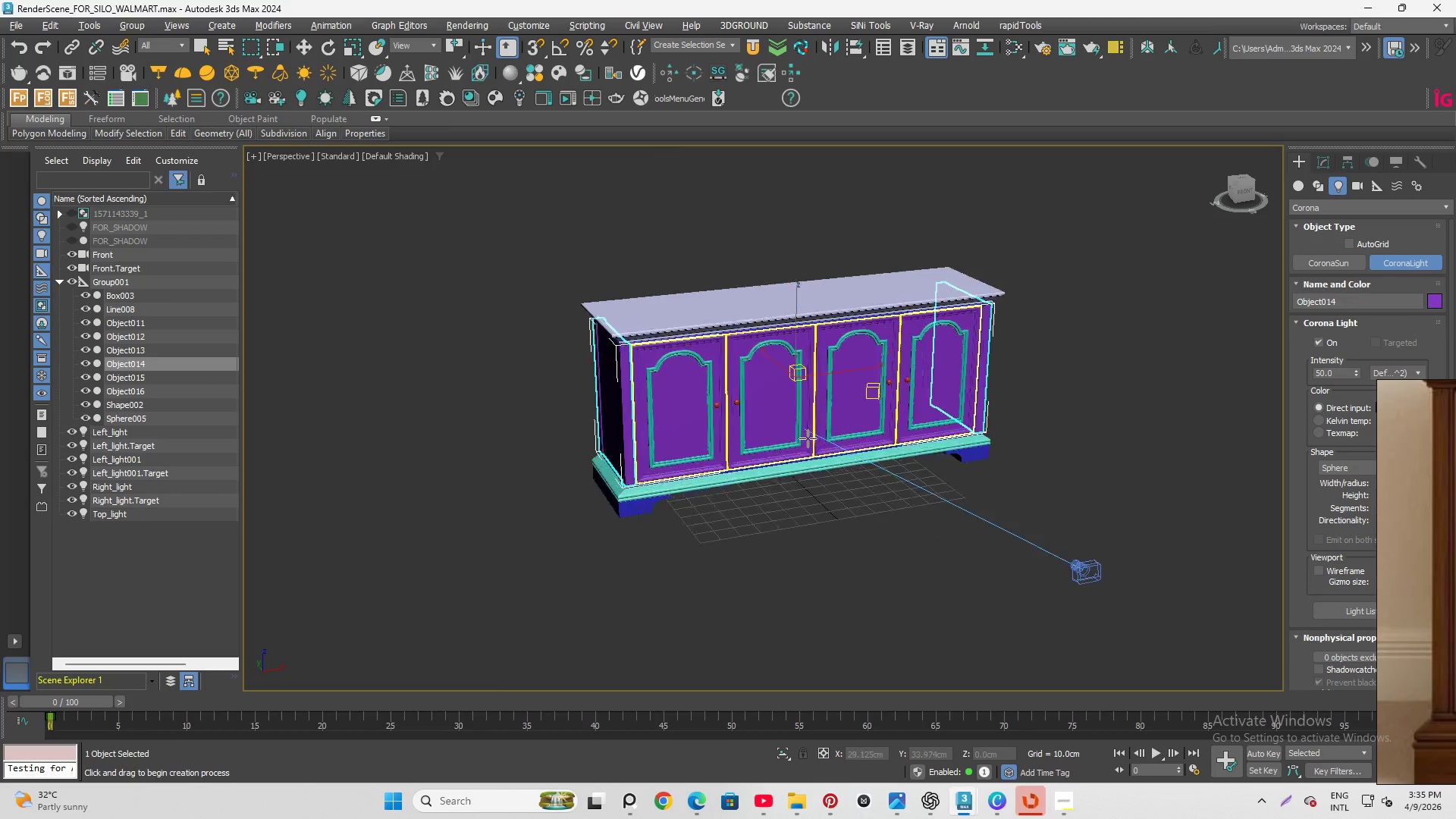 
scroll: coordinate [841, 474], scroll_direction: down, amount: 3.0
 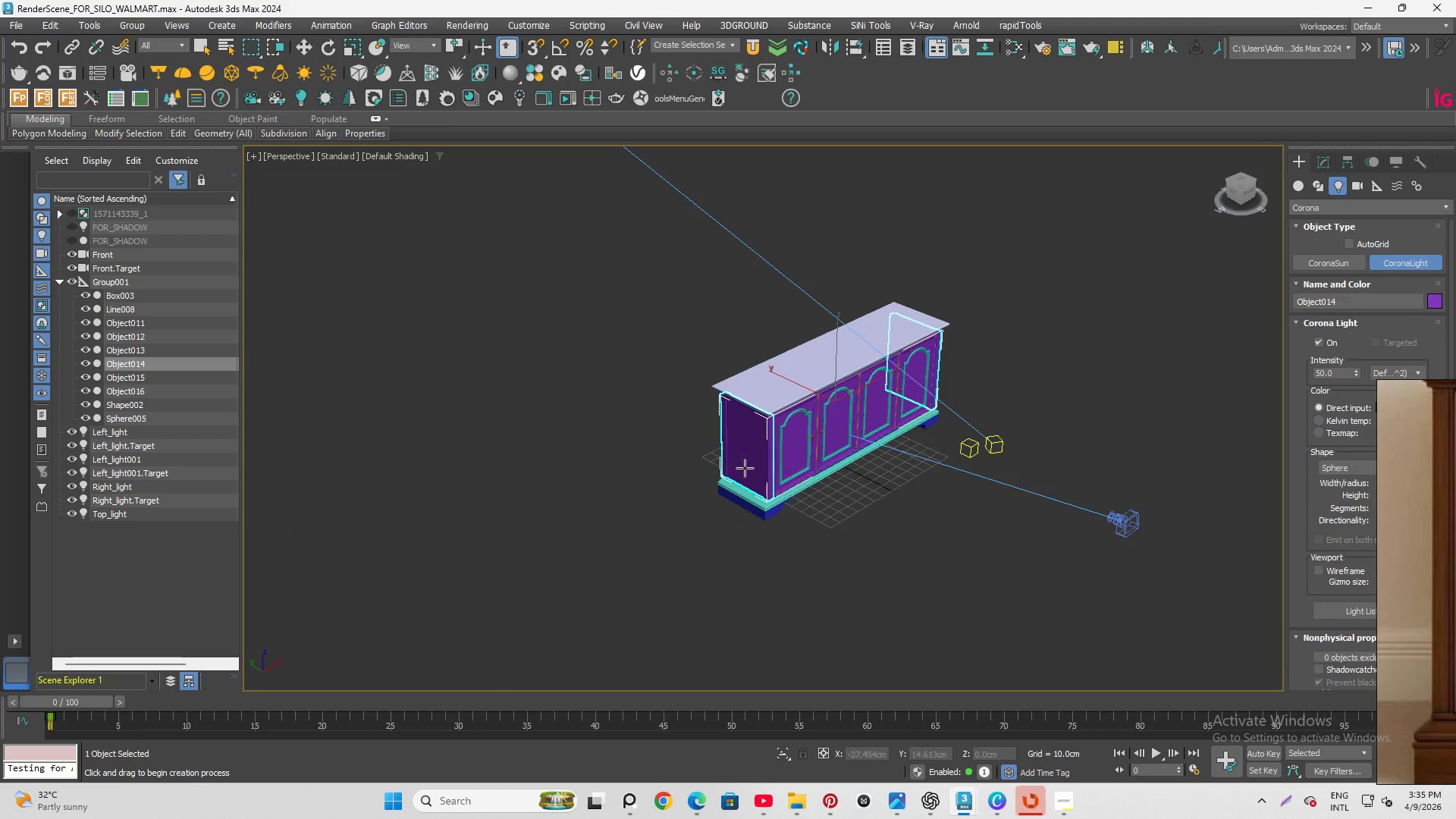 
scroll: coordinate [806, 438], scroll_direction: up, amount: 3.0
 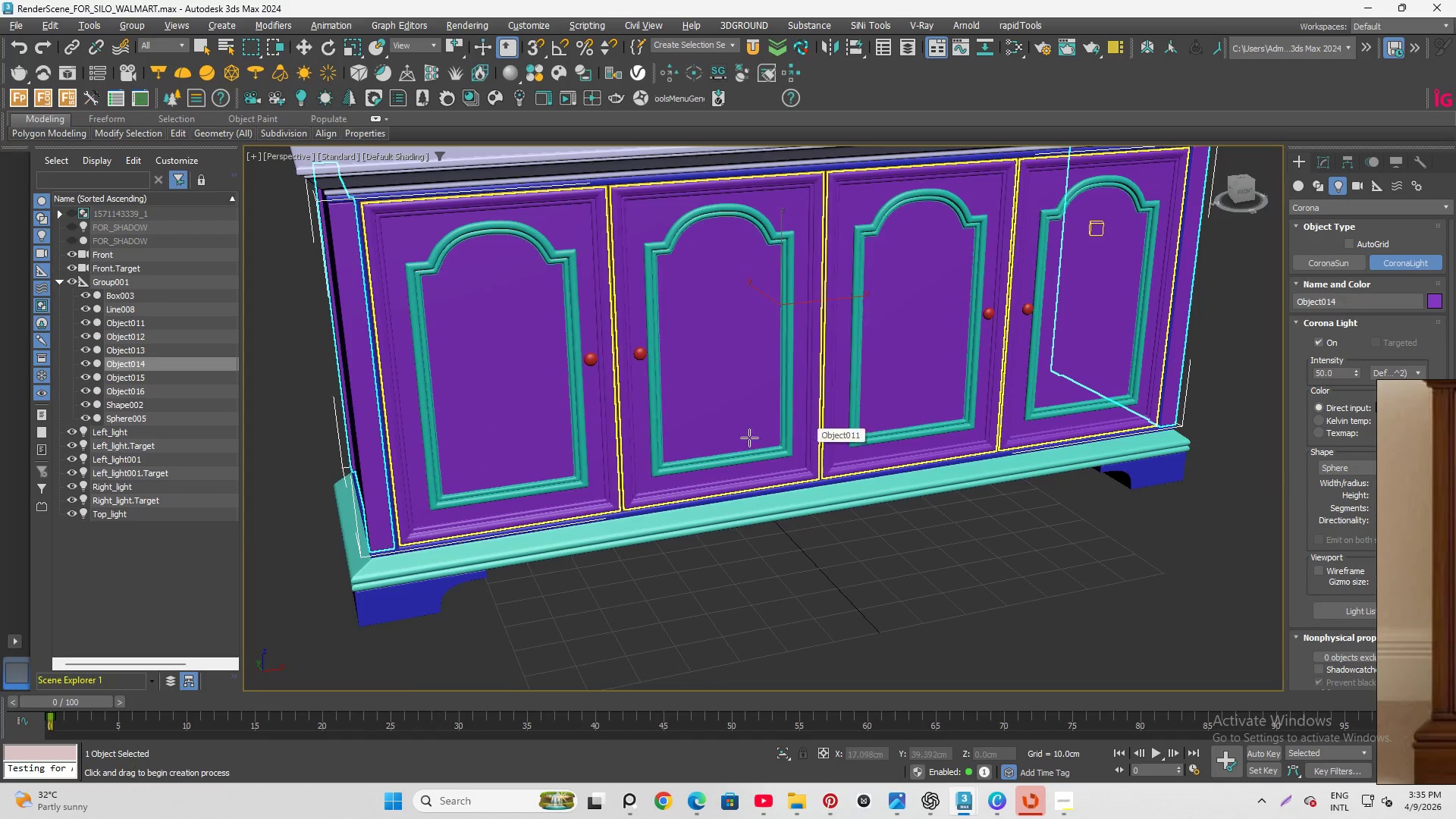 
mouse_move([687, 413])
 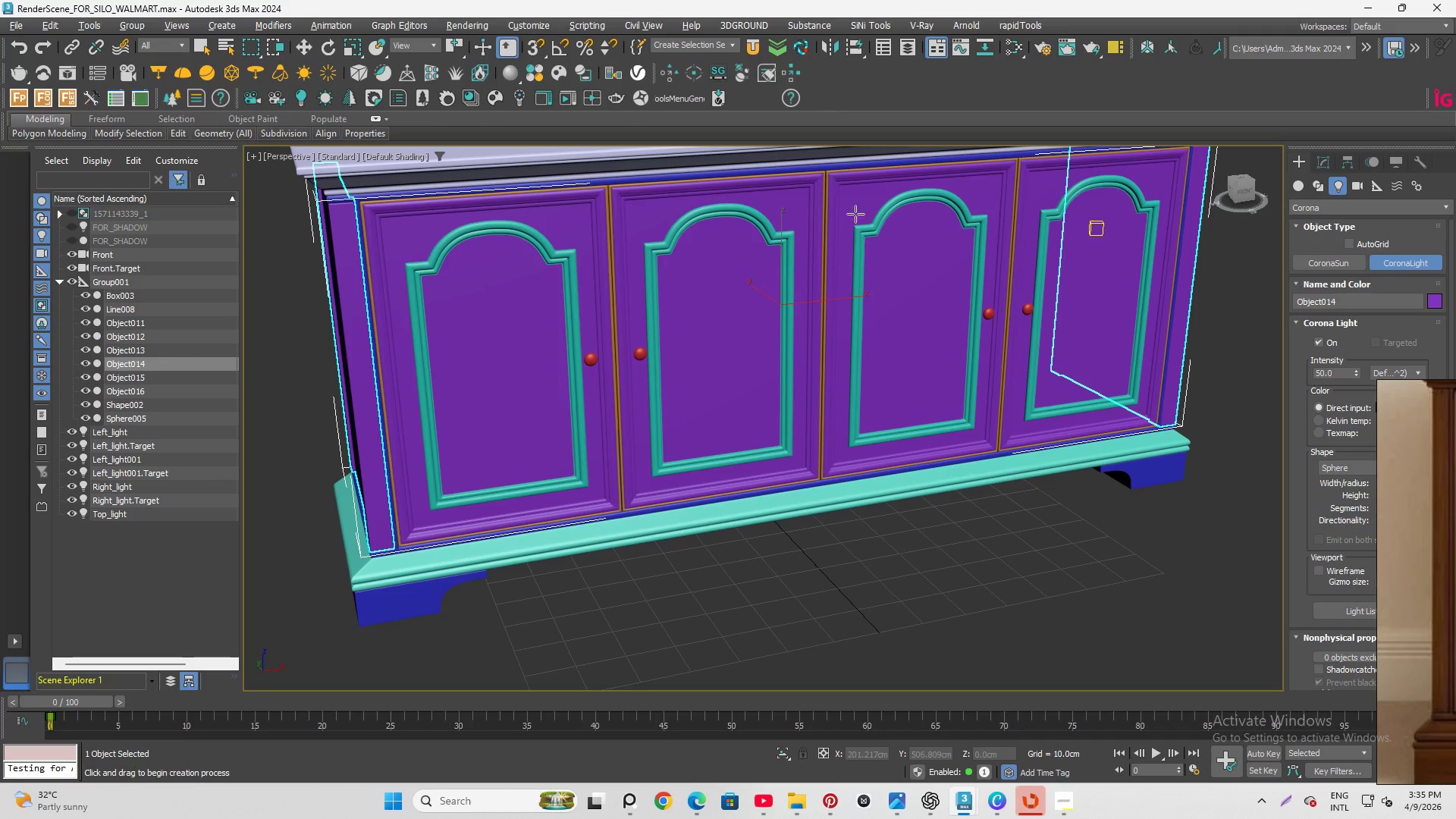 
scroll: coordinate [958, 408], scroll_direction: down, amount: 1.0
 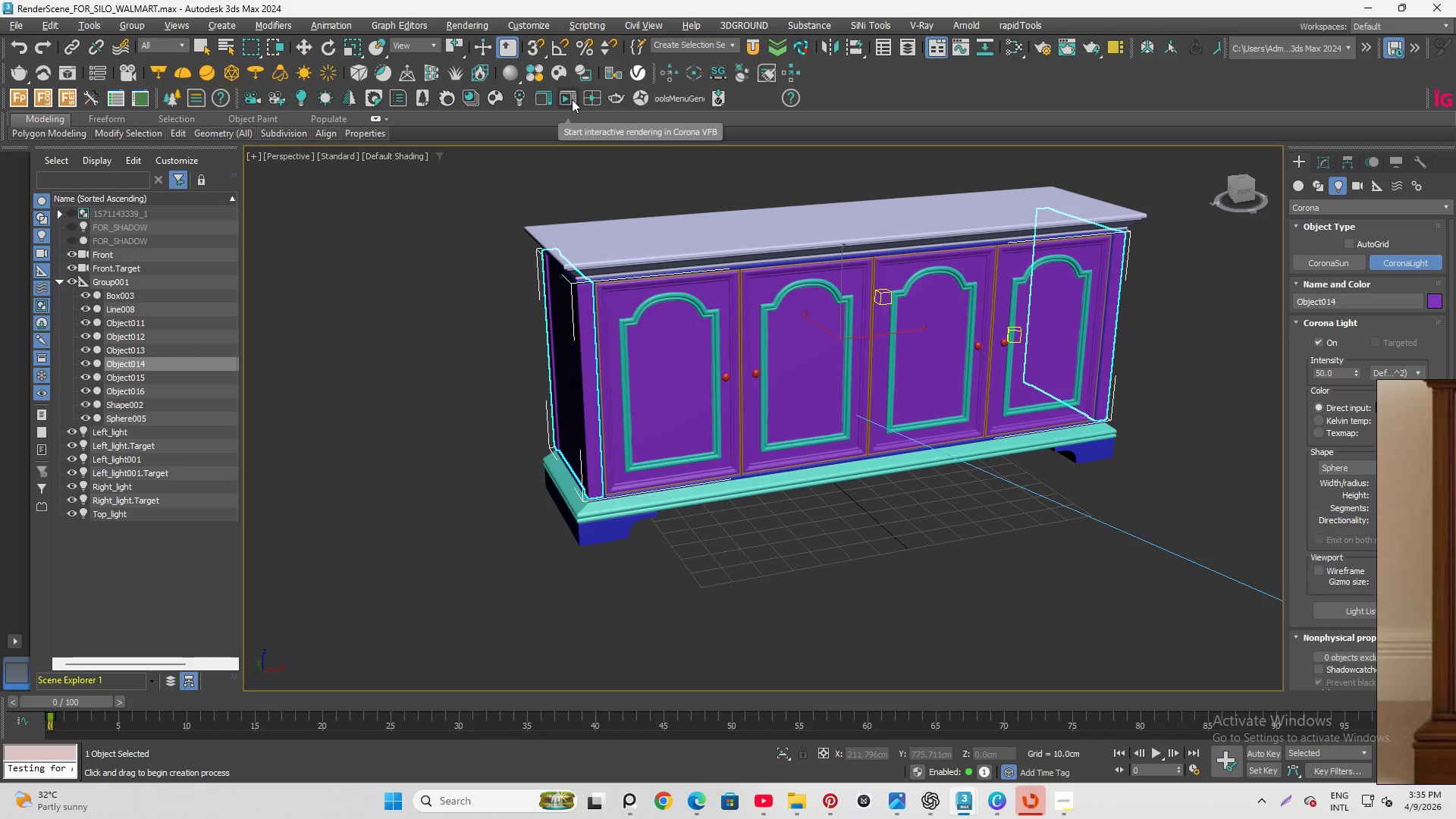 
left_click([571, 99])
 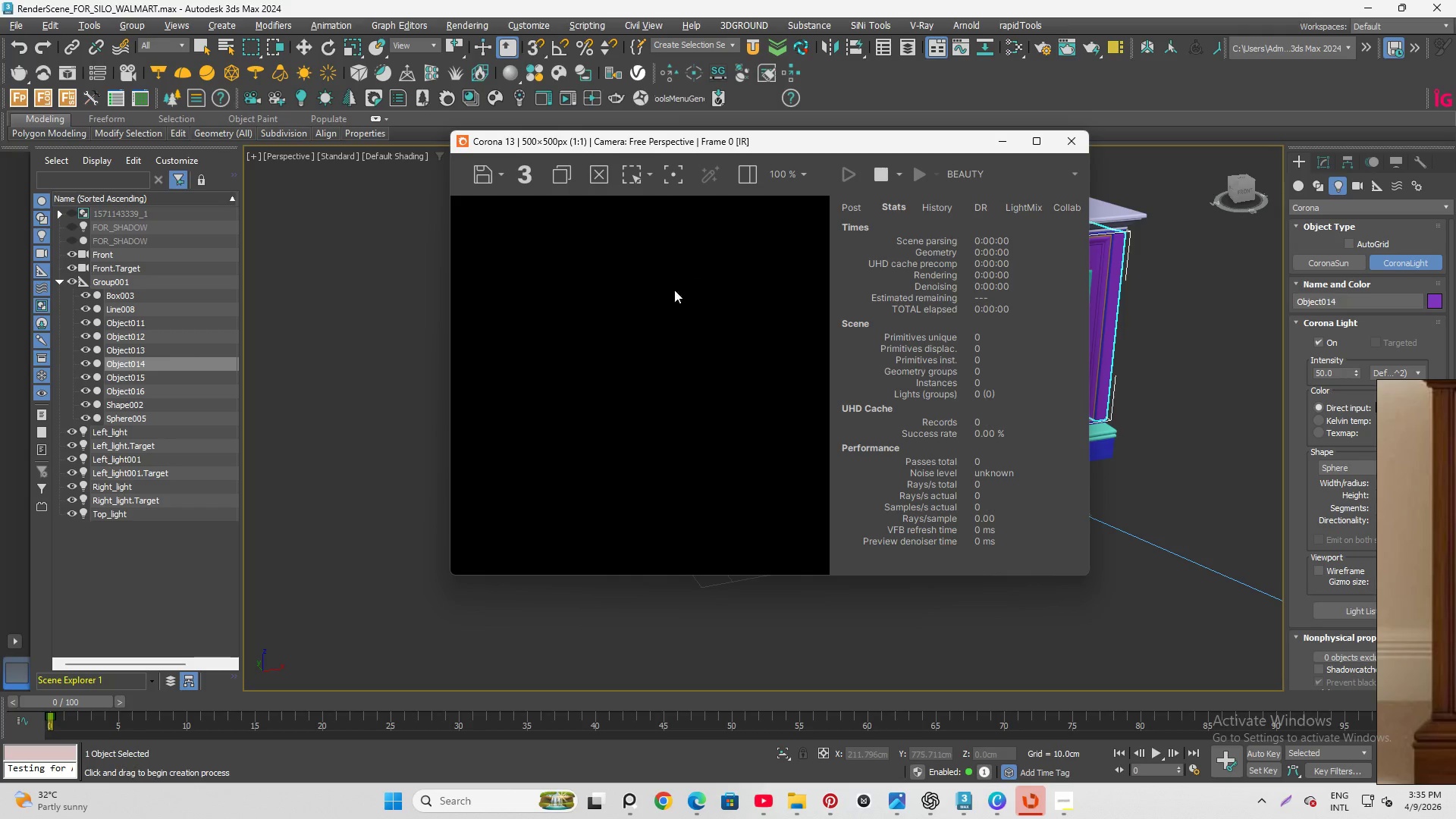 
scroll: coordinate [605, 388], scroll_direction: up, amount: 2.0
 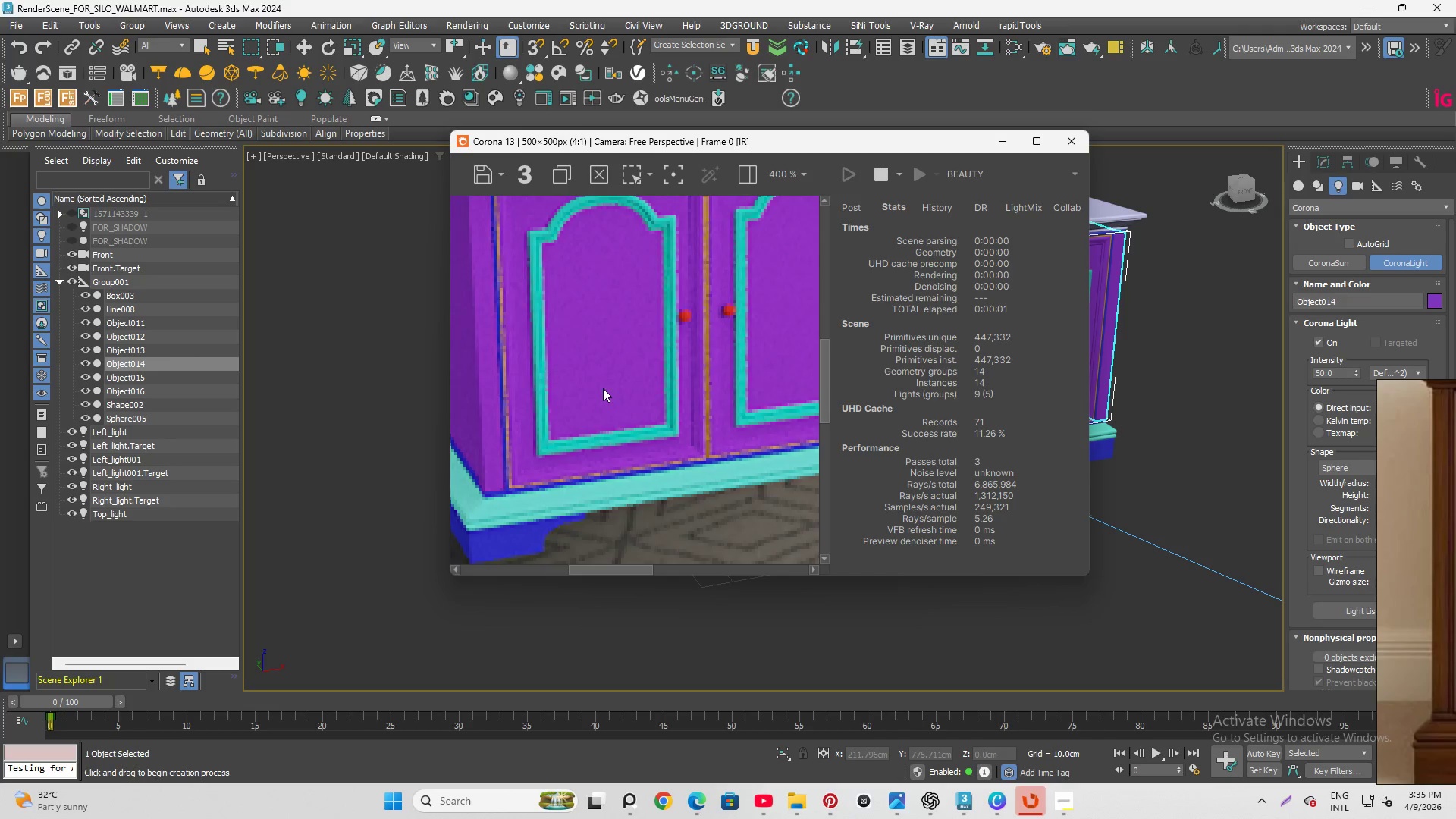 
scroll: coordinate [570, 376], scroll_direction: down, amount: 2.0
 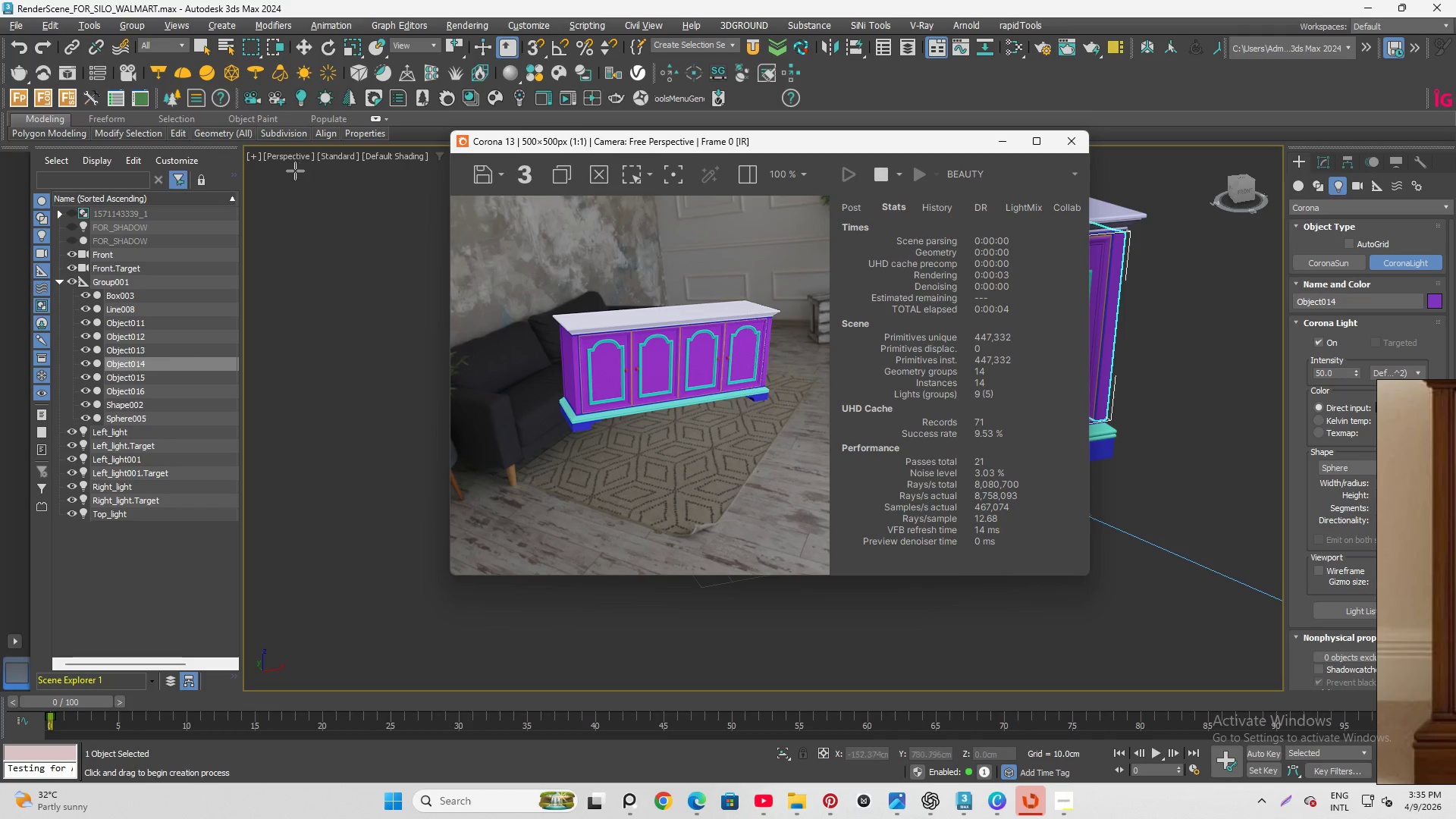 
left_click([296, 157])
 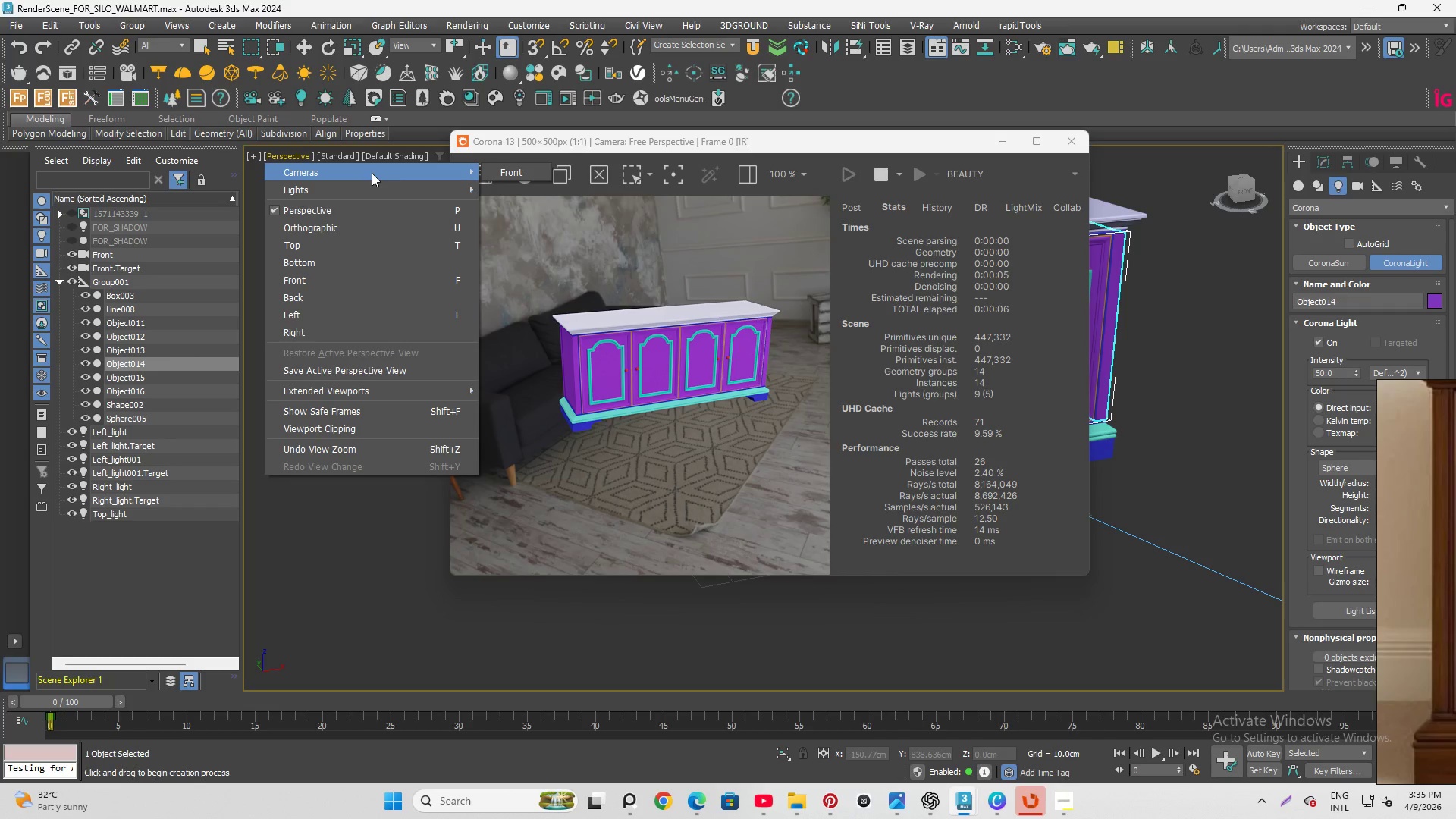 
left_click([505, 173])
 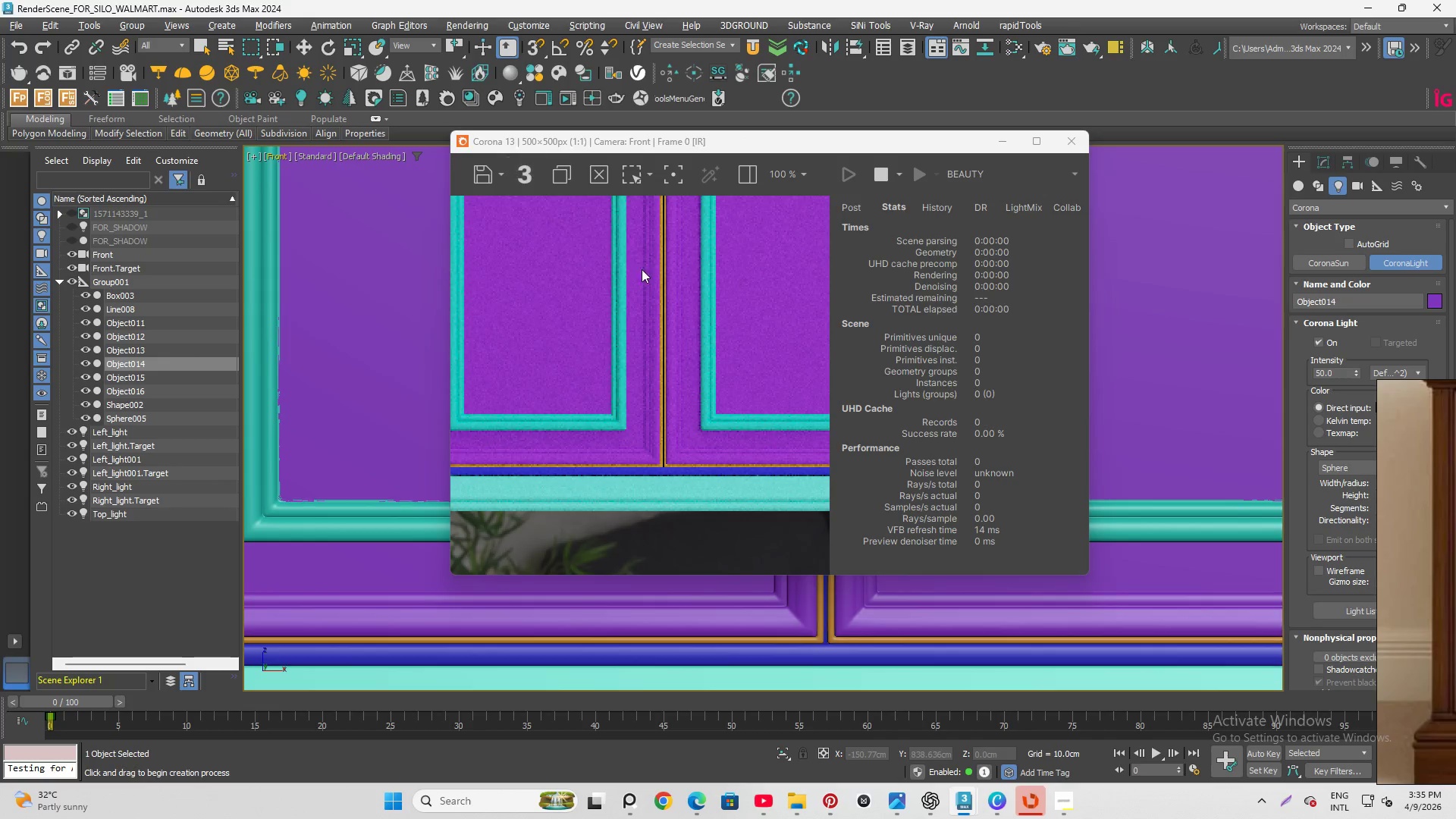 
scroll: coordinate [676, 428], scroll_direction: down, amount: 4.0
 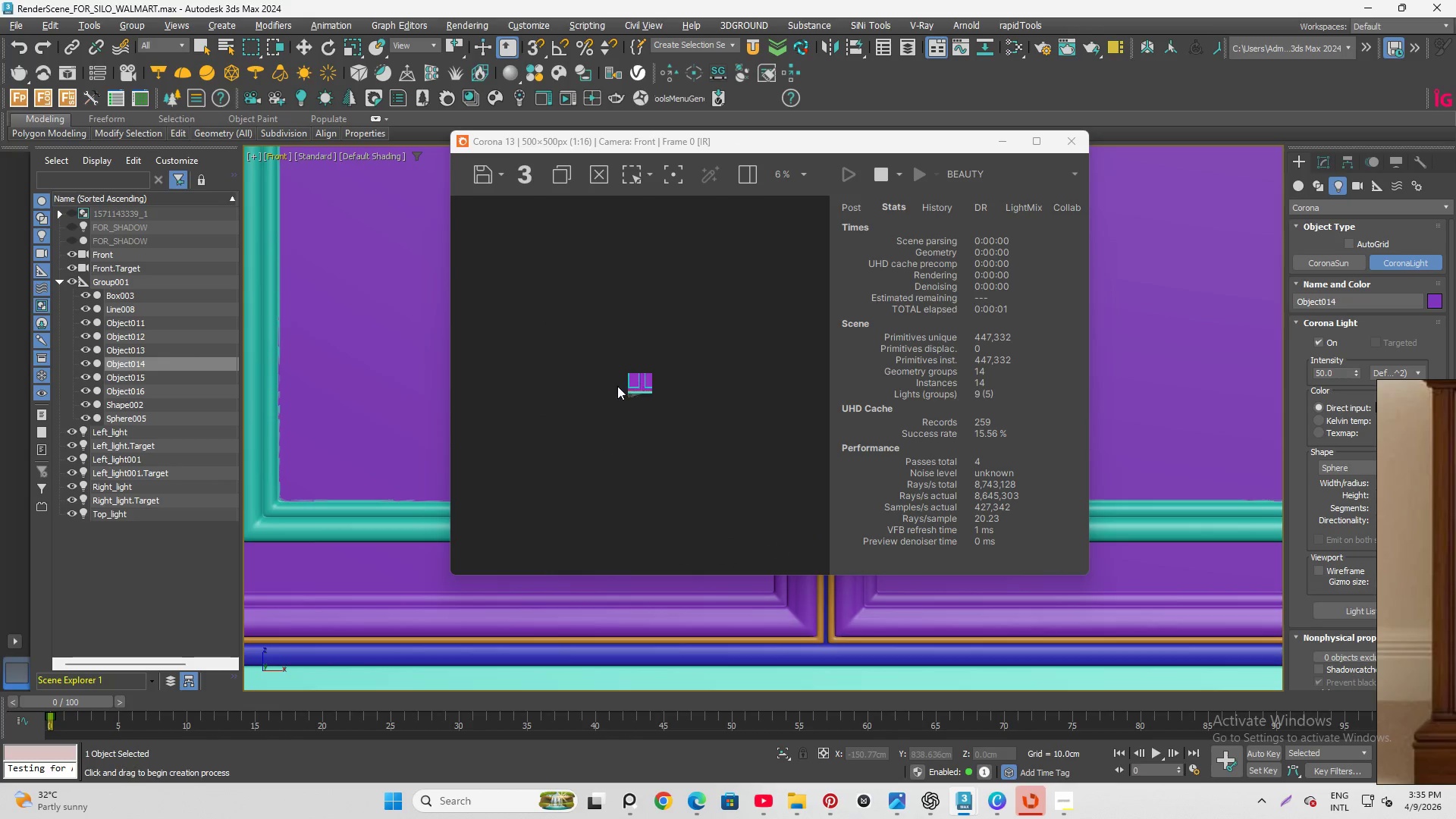 
scroll: coordinate [615, 379], scroll_direction: up, amount: 1.0
 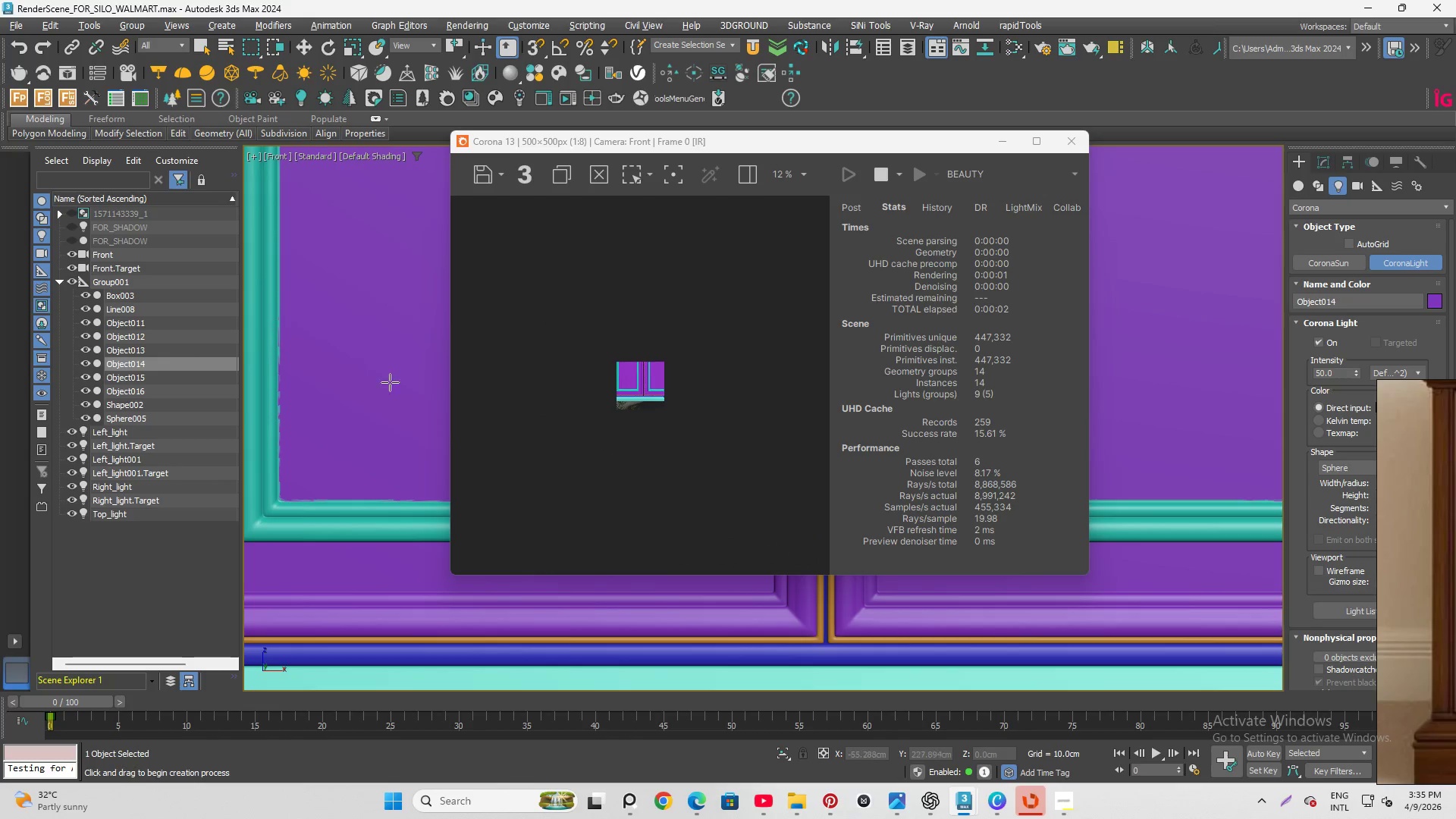 
left_click([394, 384])
 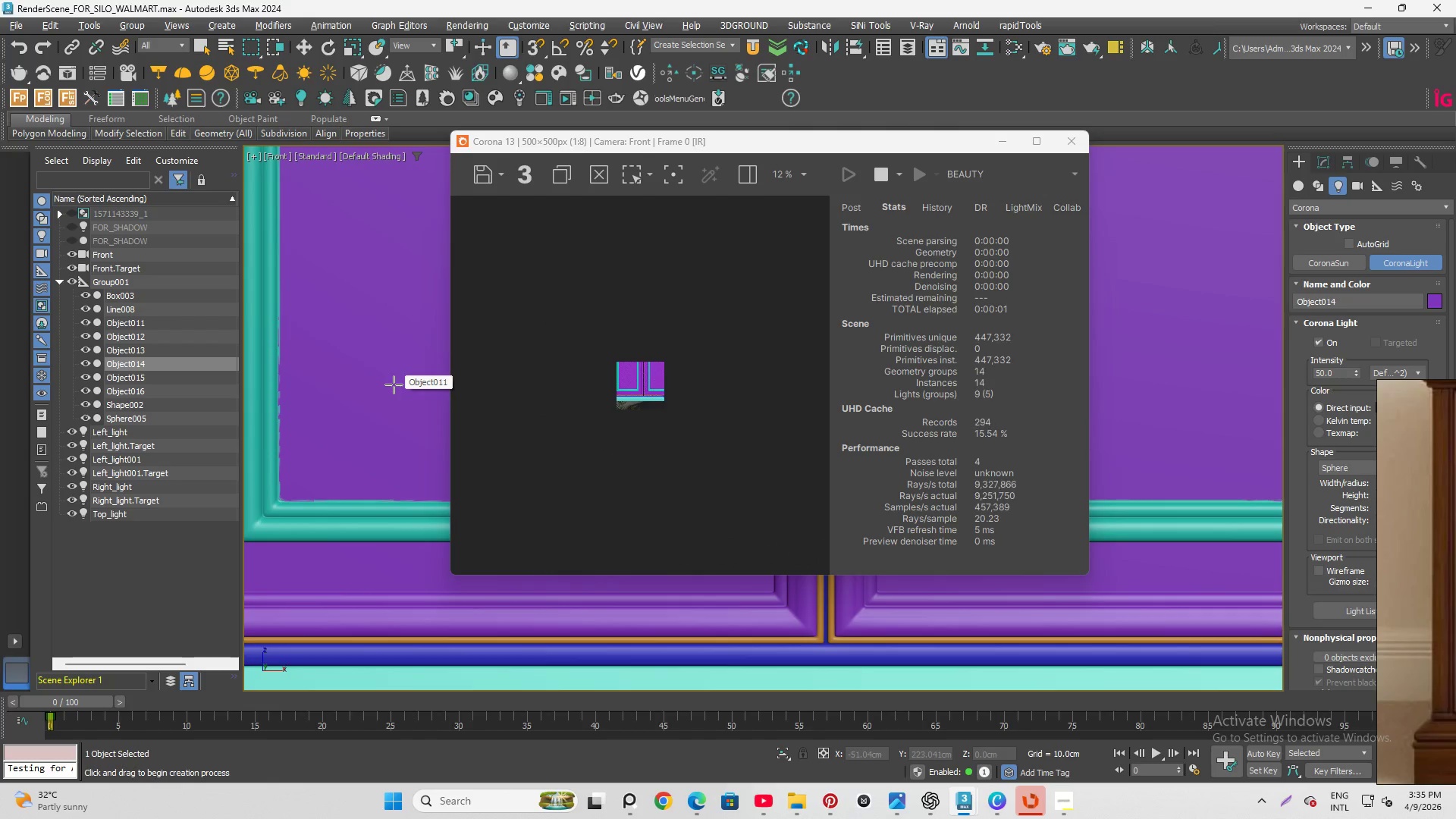 
key(Shift+F)
 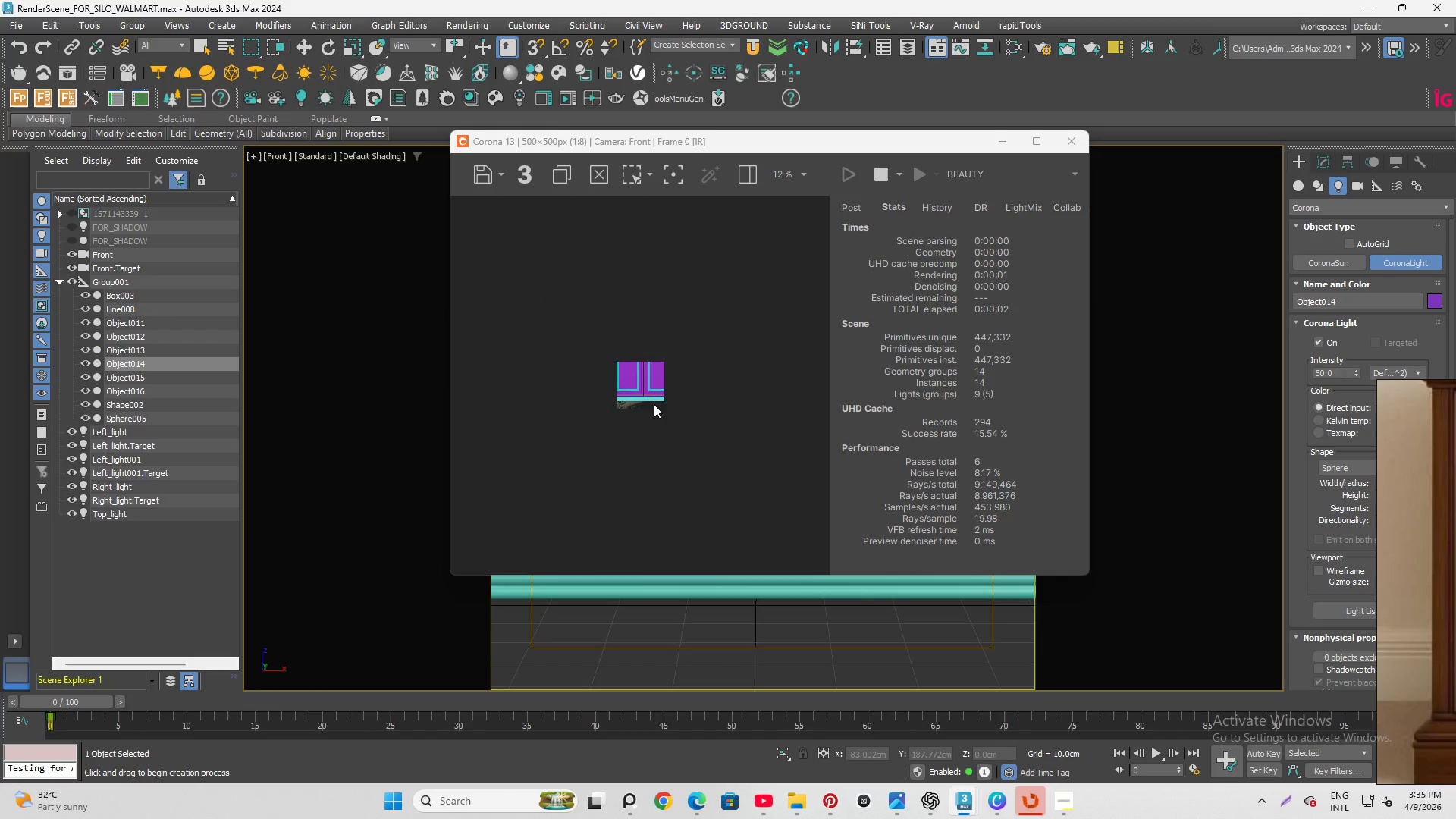 
scroll: coordinate [619, 359], scroll_direction: up, amount: 2.0
 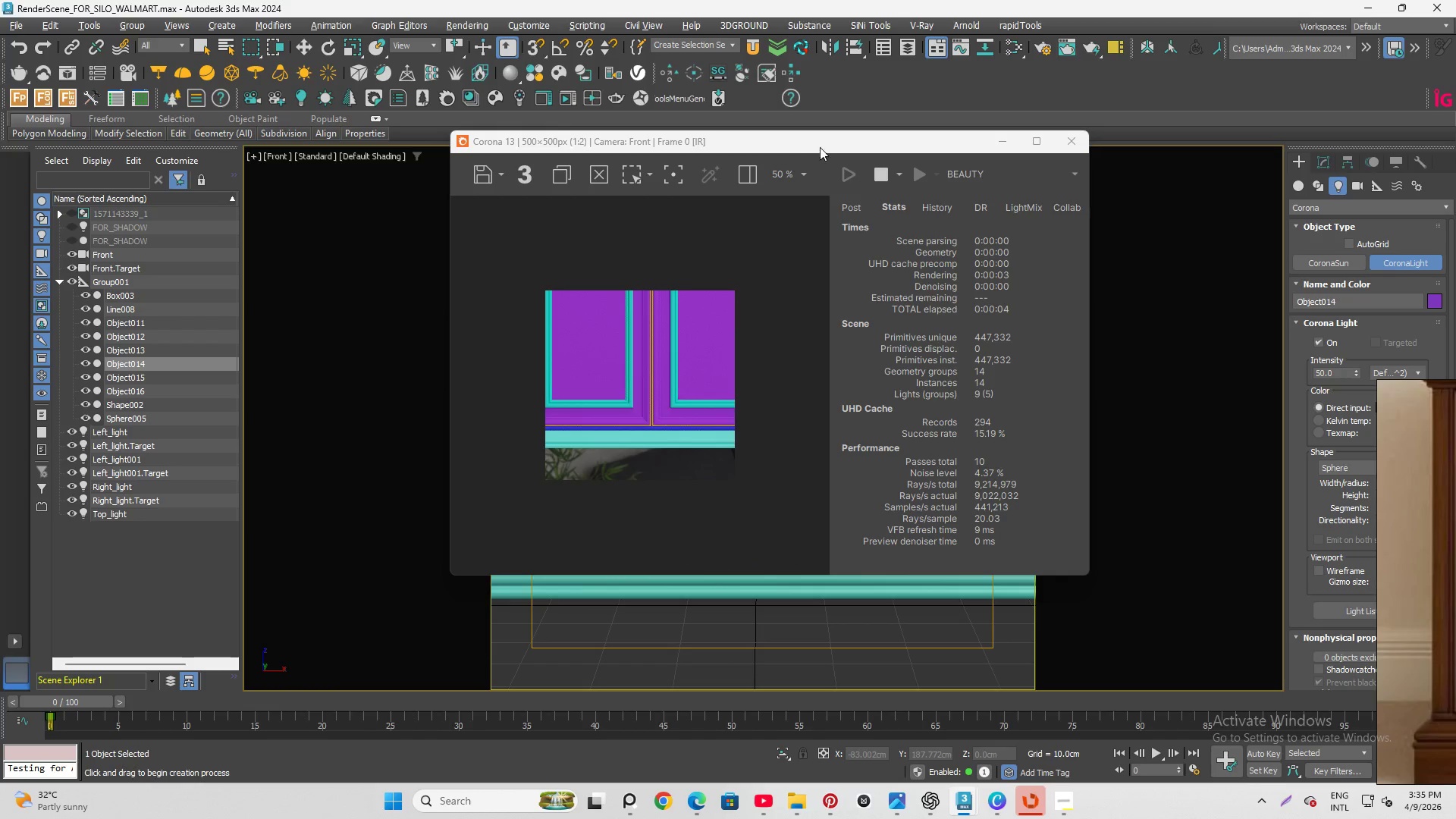 
left_click_drag(start_coordinate=[820, 140], to_coordinate=[1341, 185])
 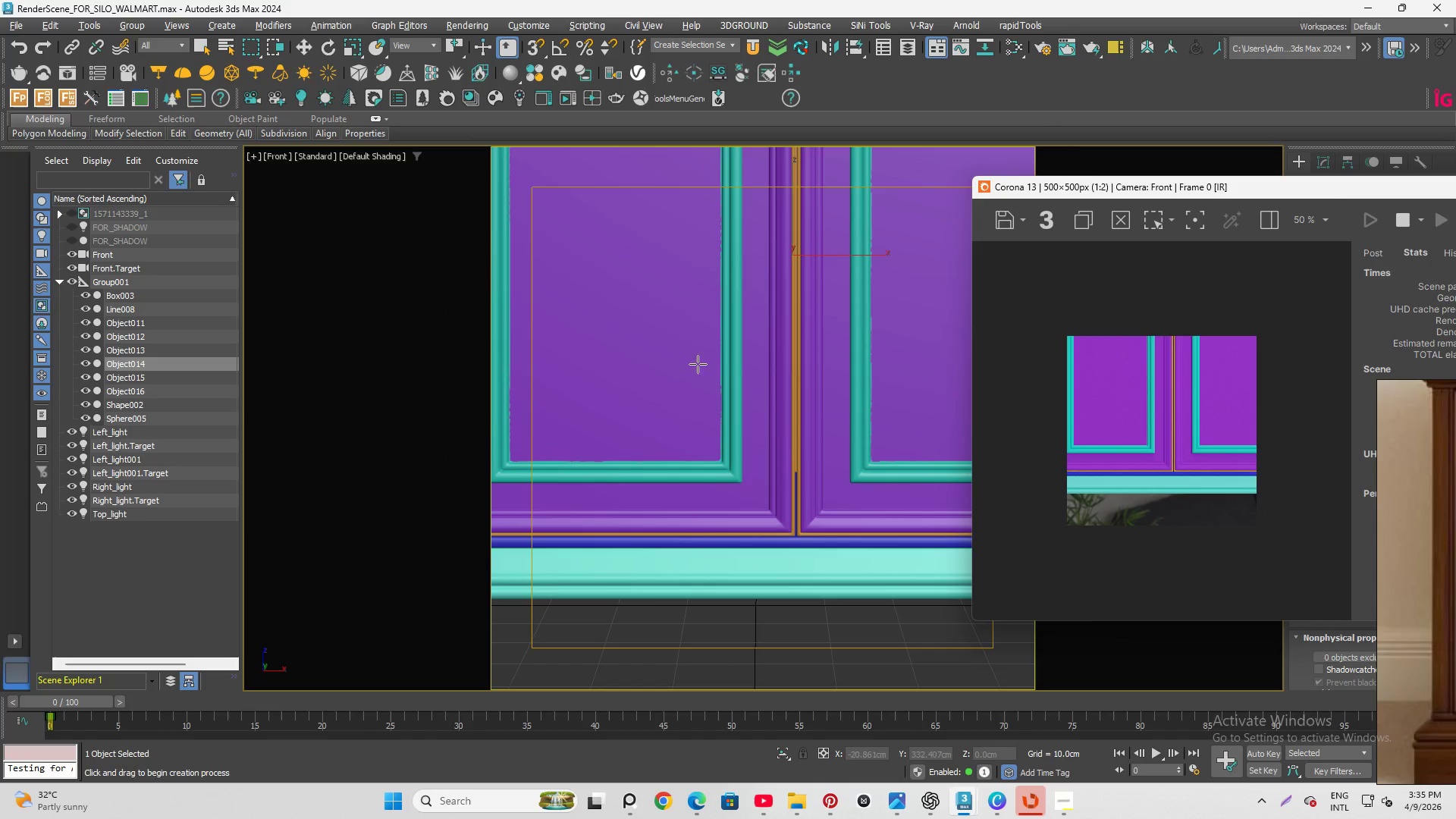 
scroll: coordinate [737, 382], scroll_direction: down, amount: 5.0
 